 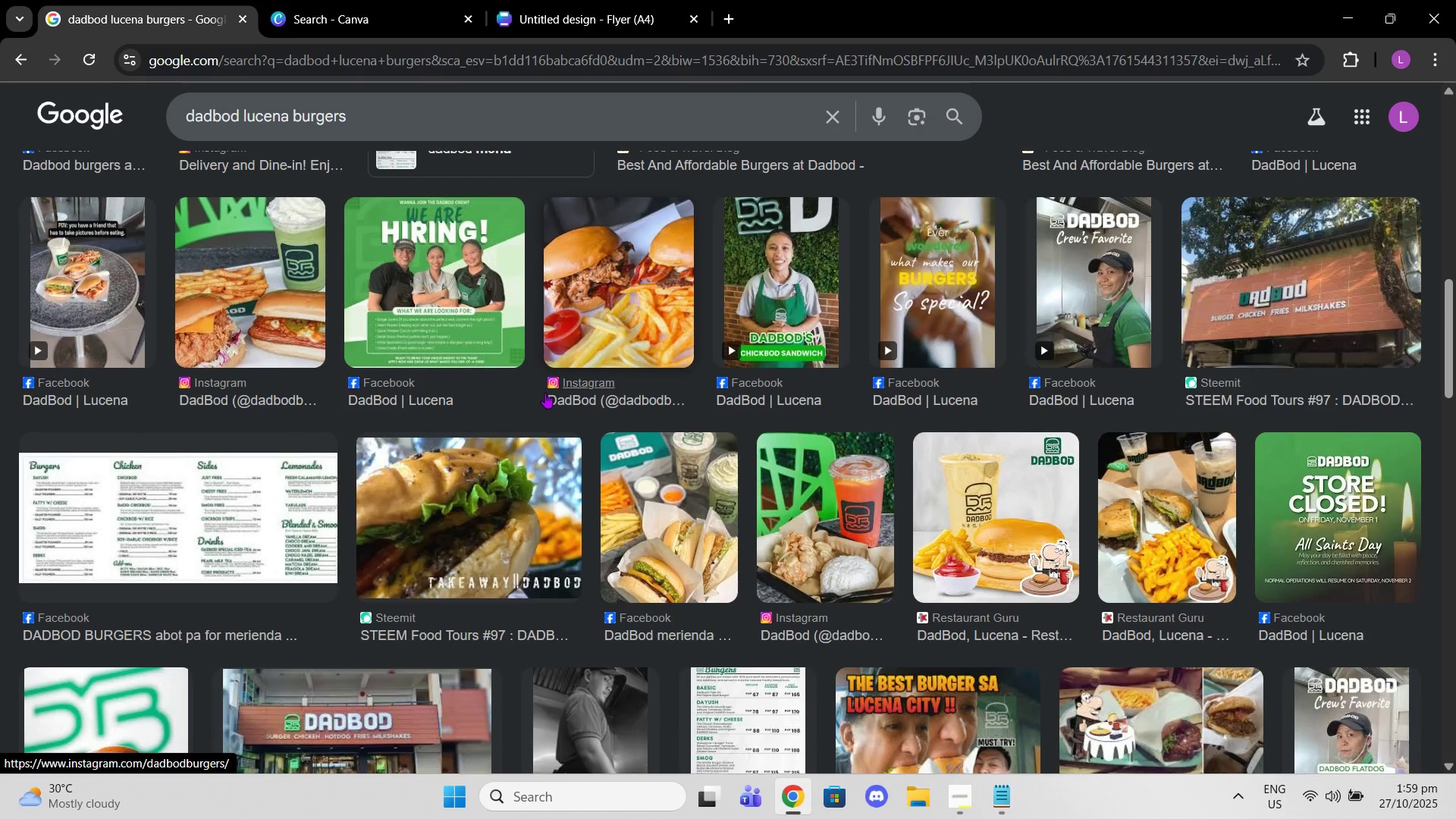 
scroll: coordinate [364, 390], scroll_direction: down, amount: 5.0
 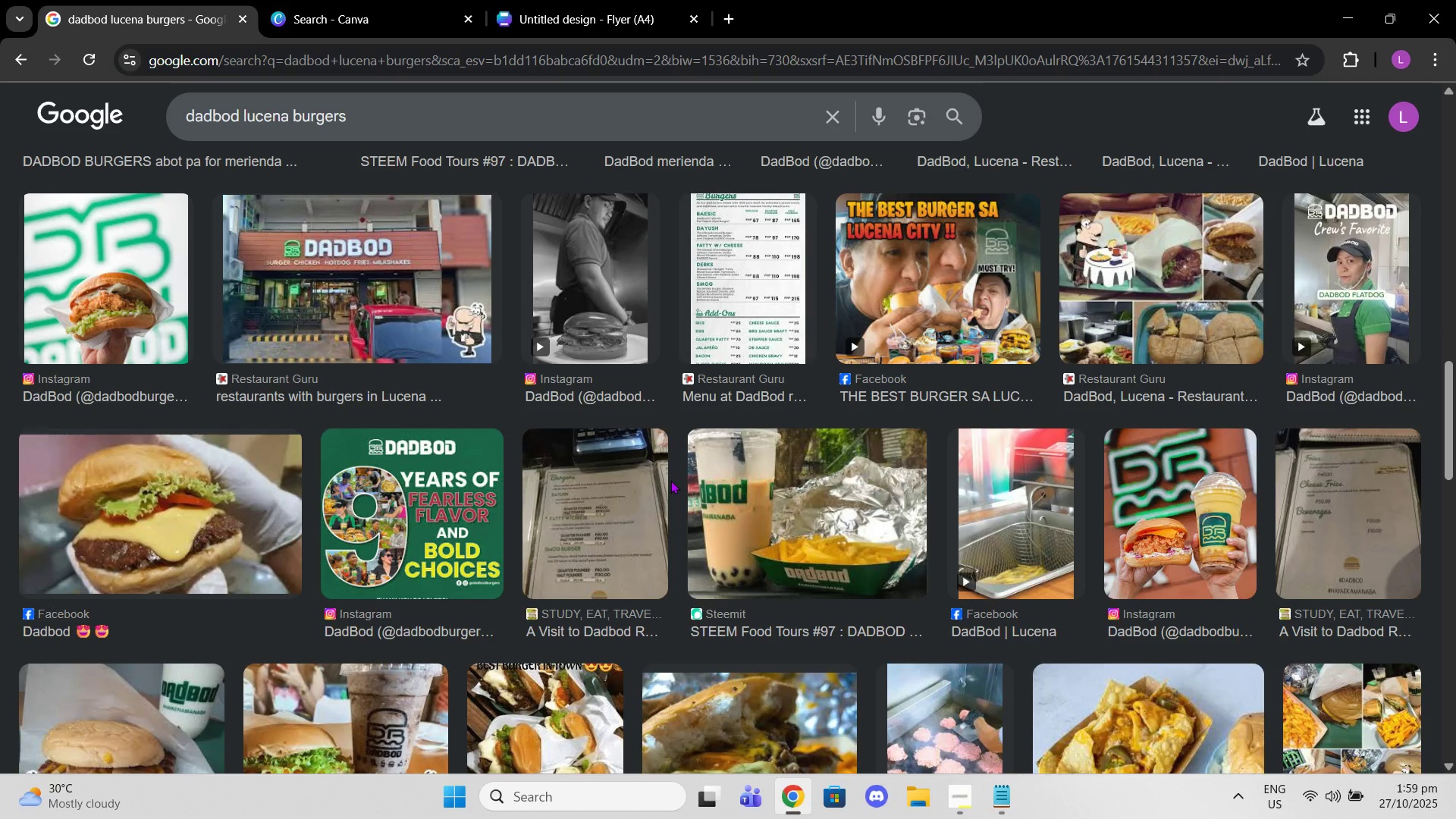 
wait(5.07)
 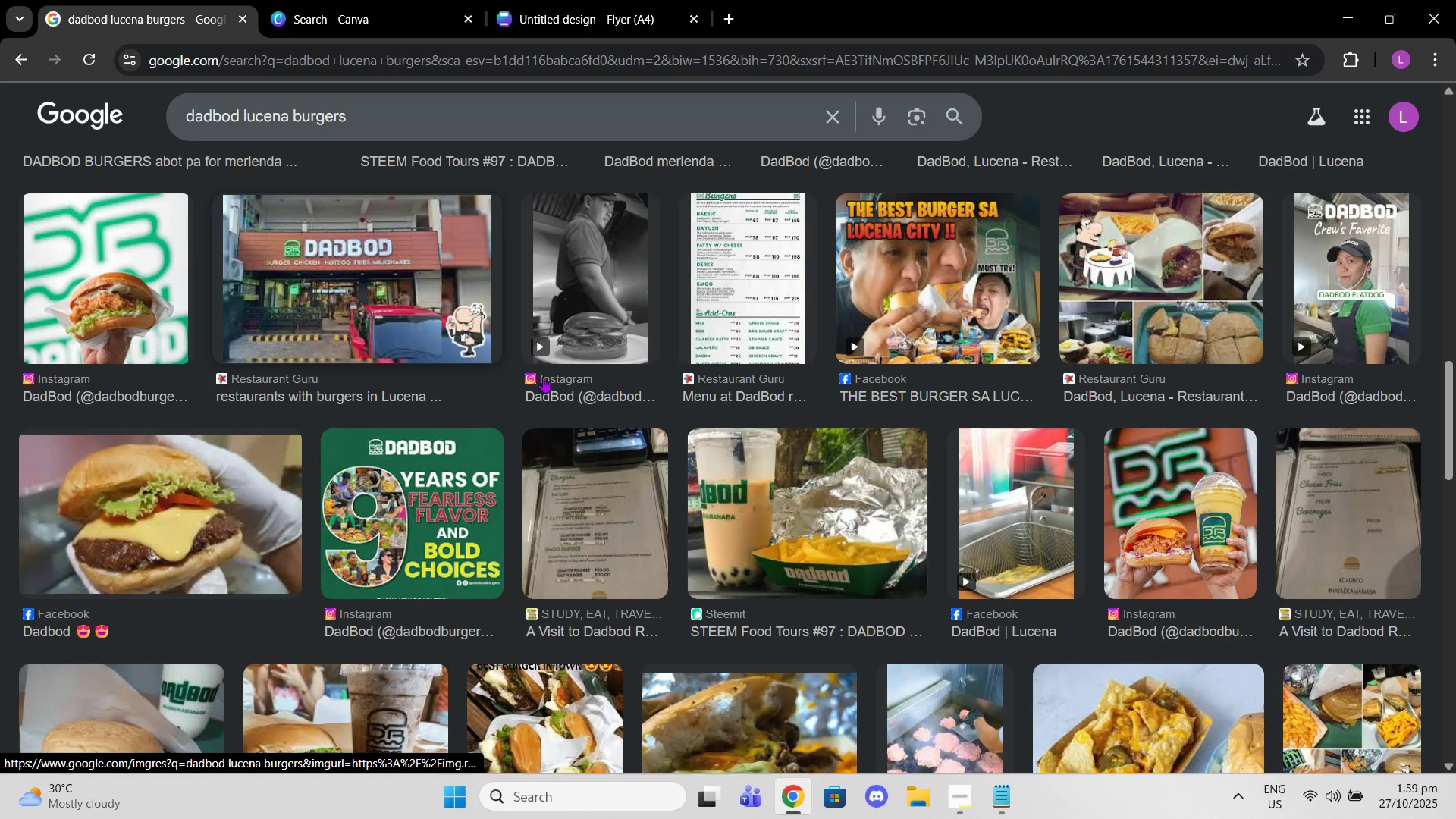 
scroll: coordinate [593, 366], scroll_direction: down, amount: 12.0
 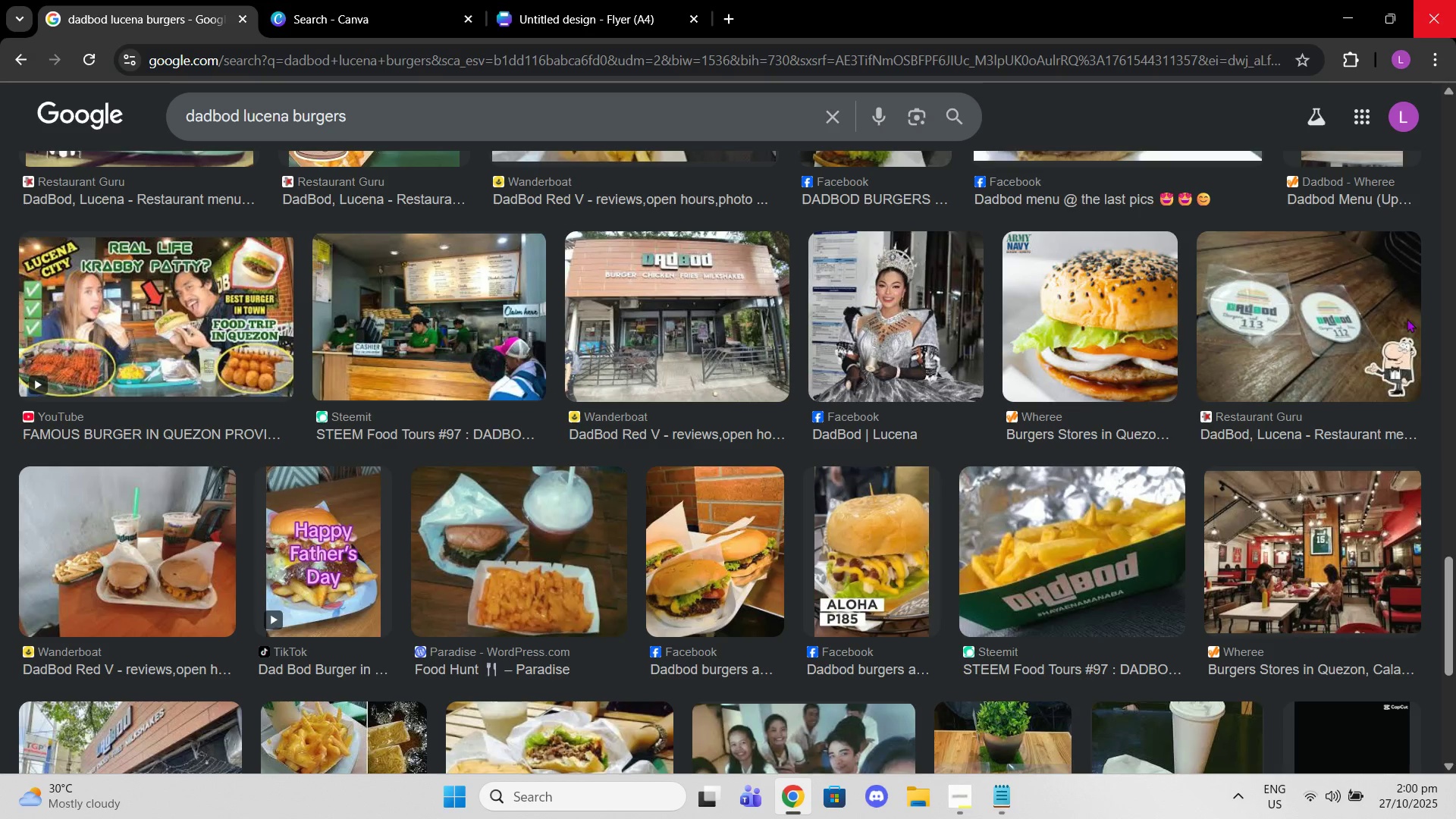 
scroll: coordinate [424, 464], scroll_direction: up, amount: 33.0
 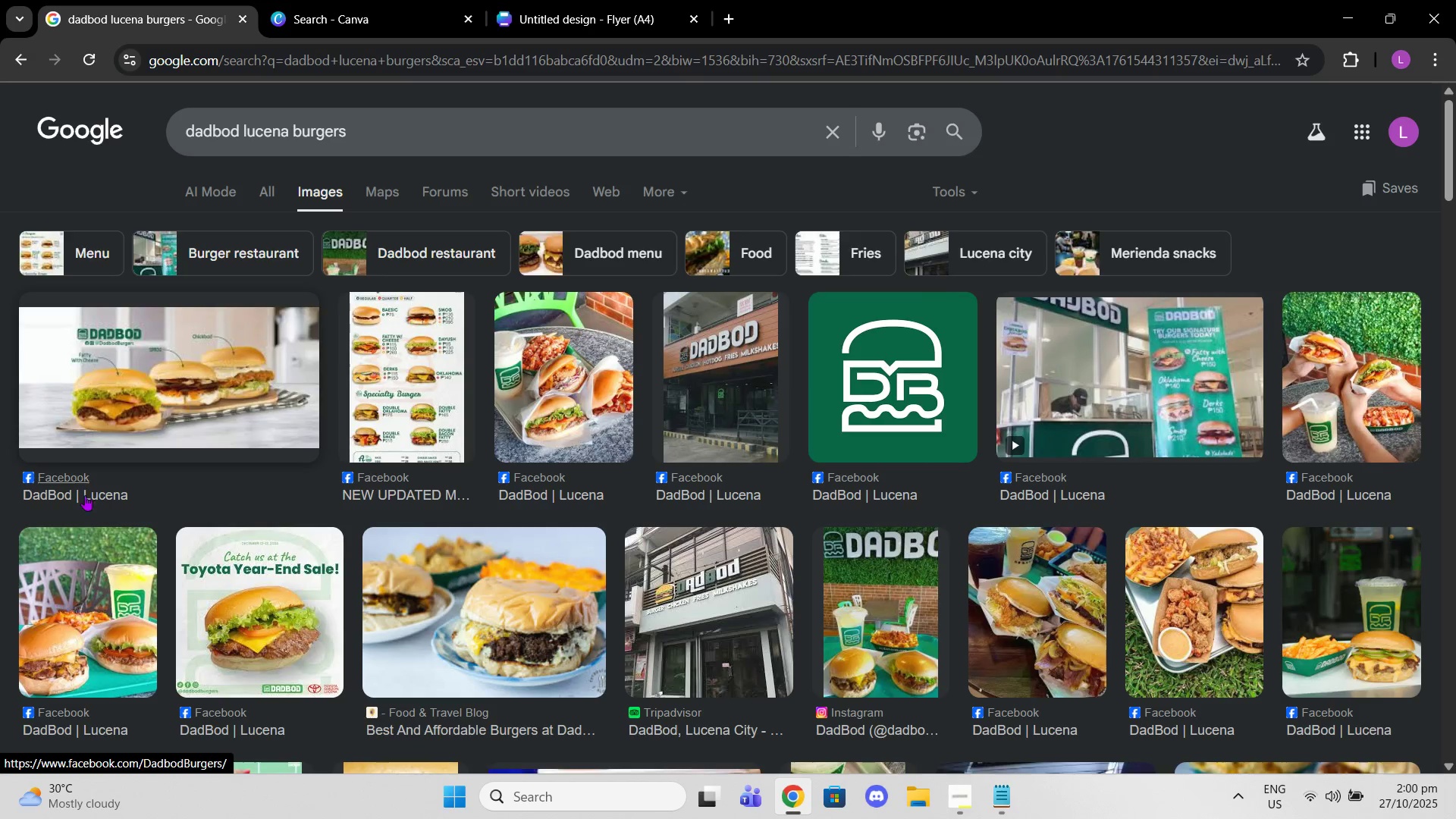 
left_click([63, 475])
 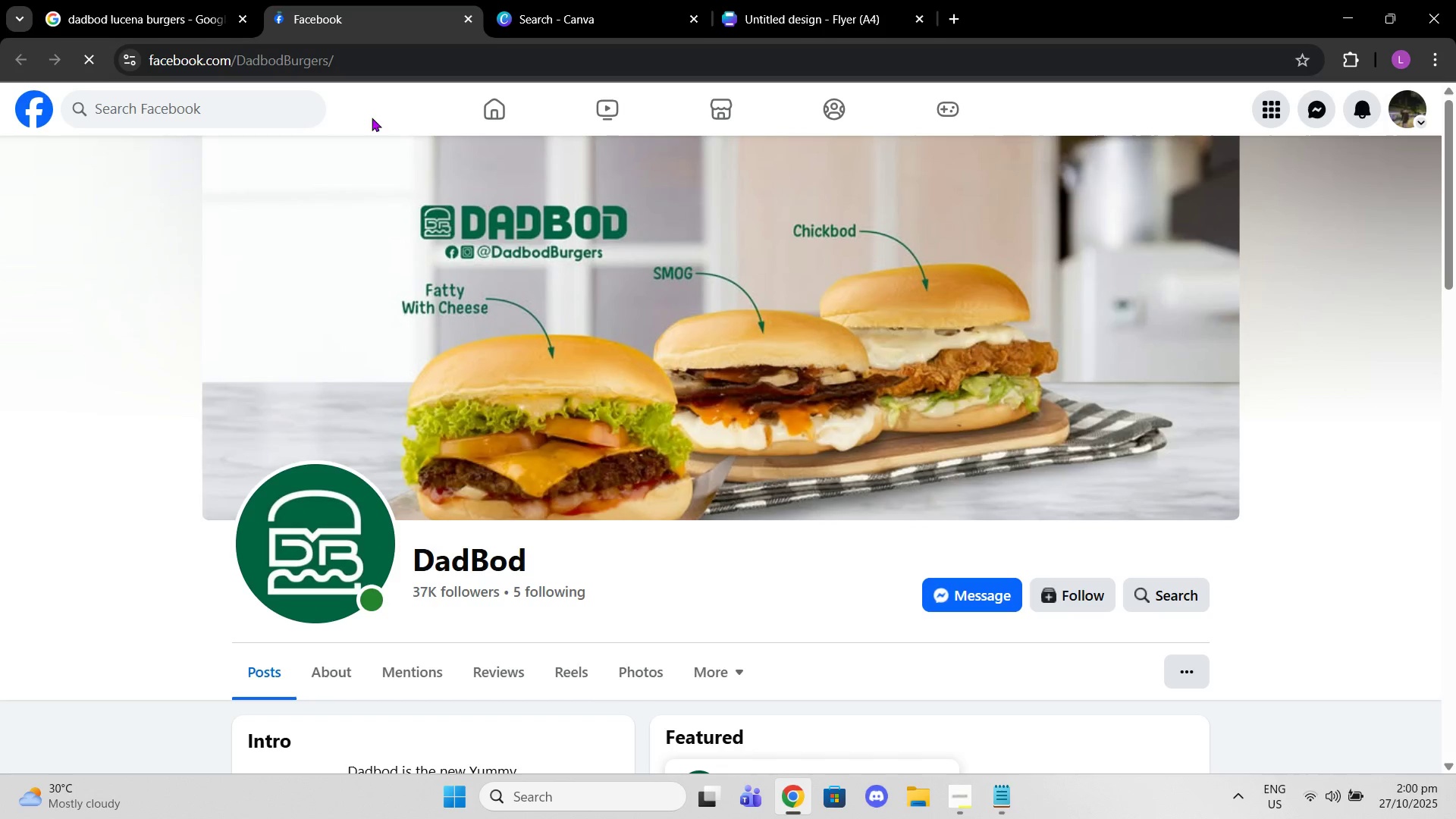 
scroll: coordinate [724, 363], scroll_direction: down, amount: 2.0
 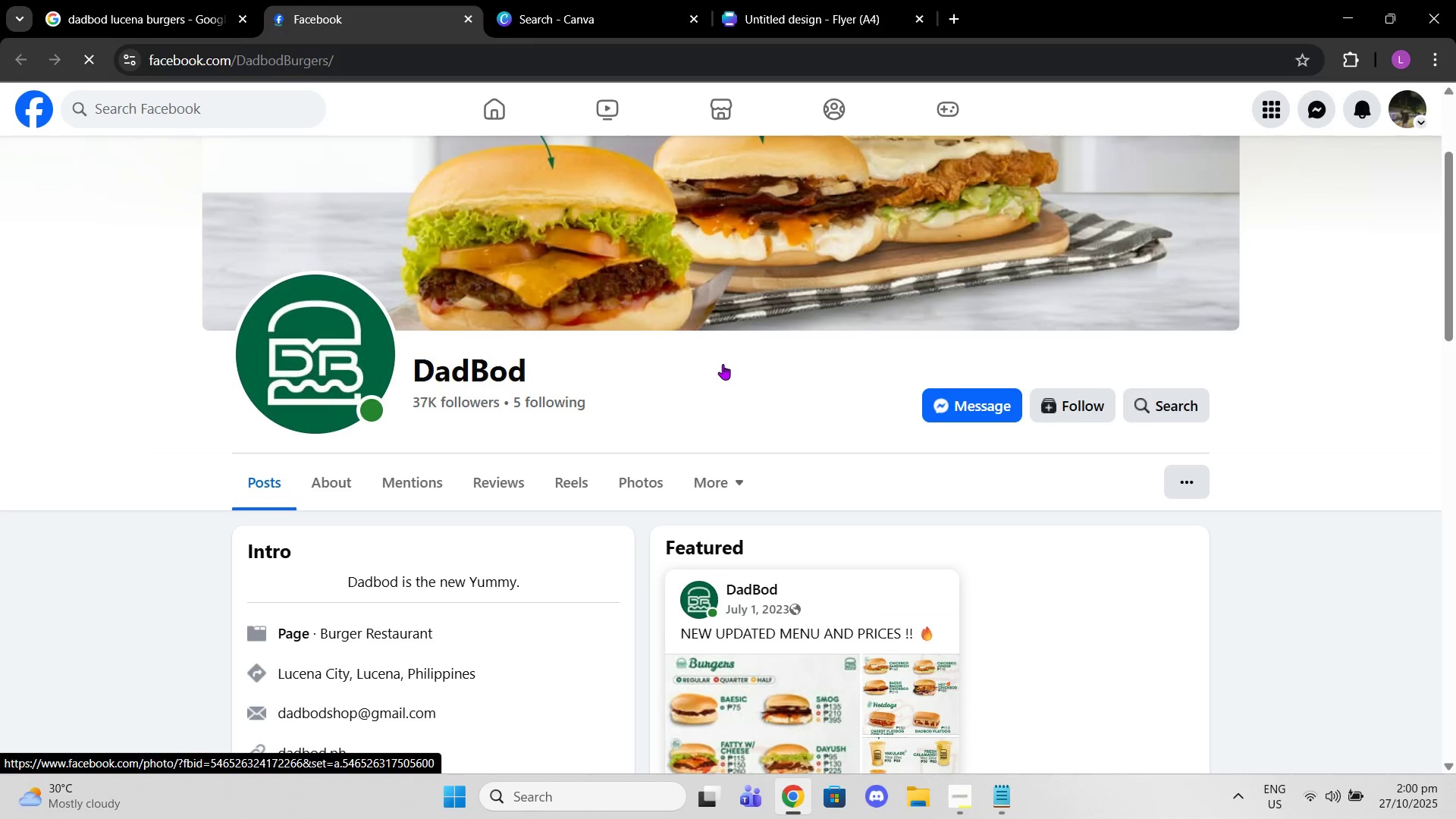 
scroll: coordinate [723, 364], scroll_direction: up, amount: 3.0
 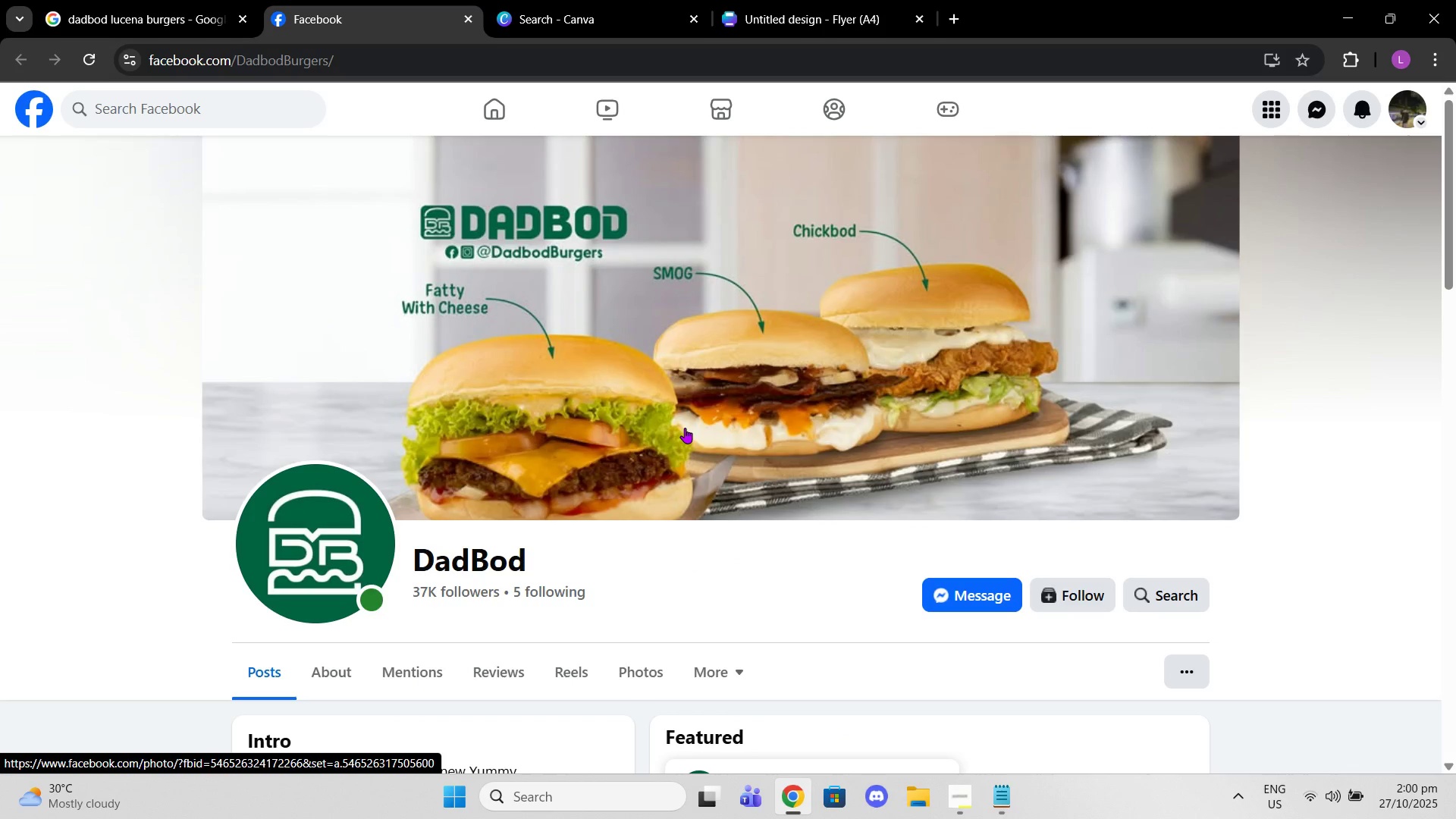 
scroll: coordinate [867, 472], scroll_direction: down, amount: 23.0
 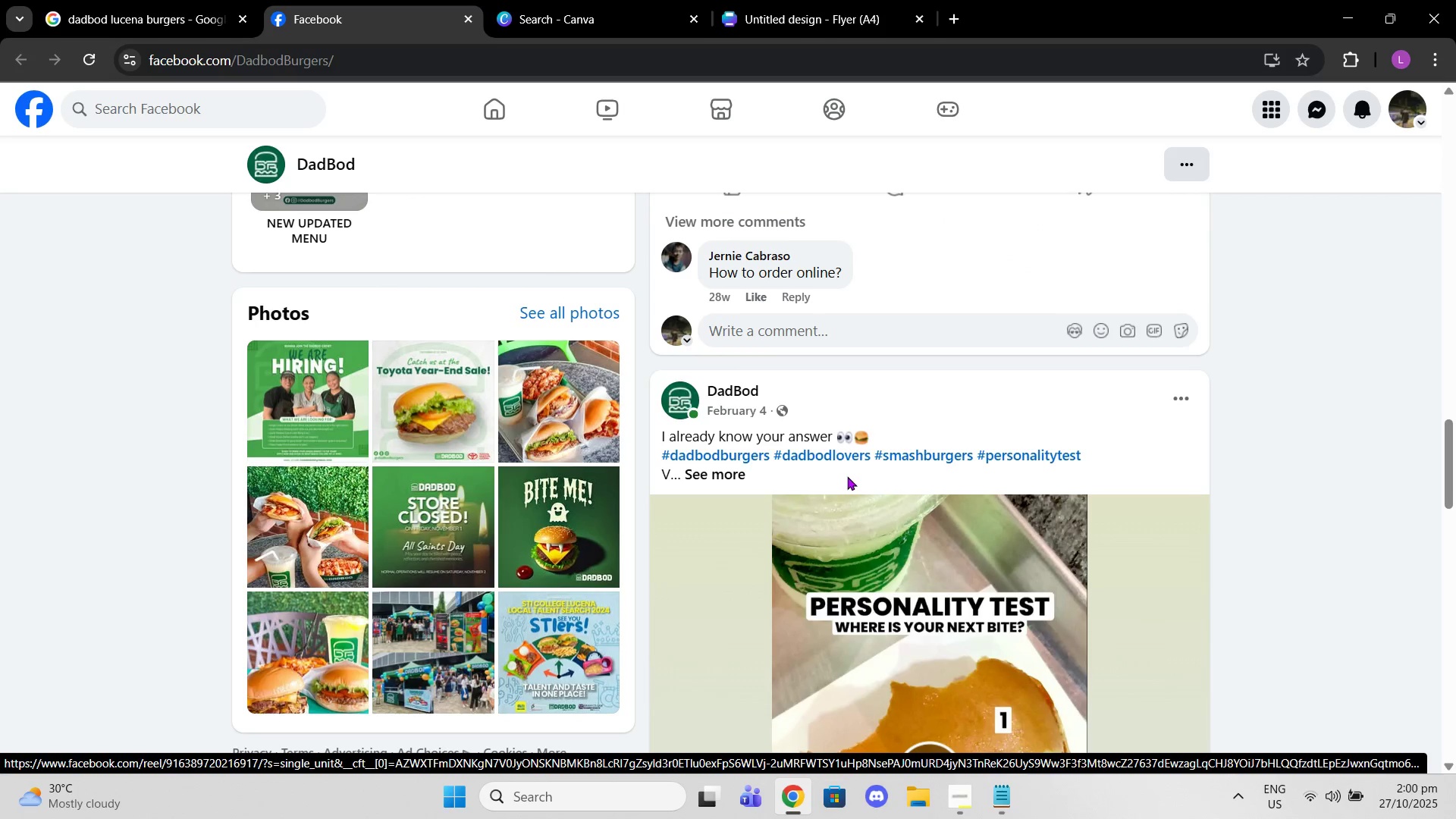 
scroll: coordinate [843, 482], scroll_direction: down, amount: 12.0
 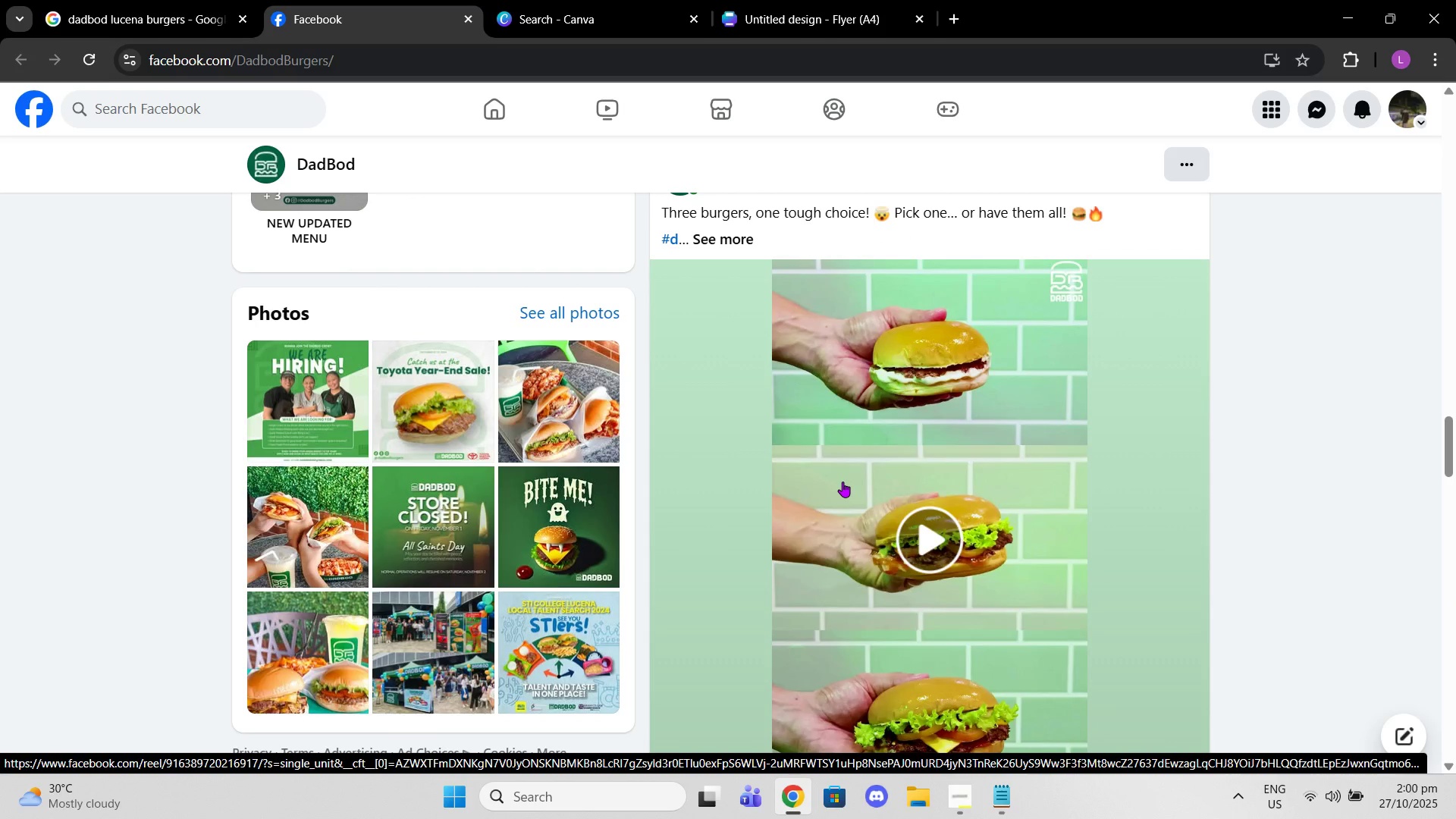 
scroll: coordinate [998, 249], scroll_direction: up, amount: 38.0
 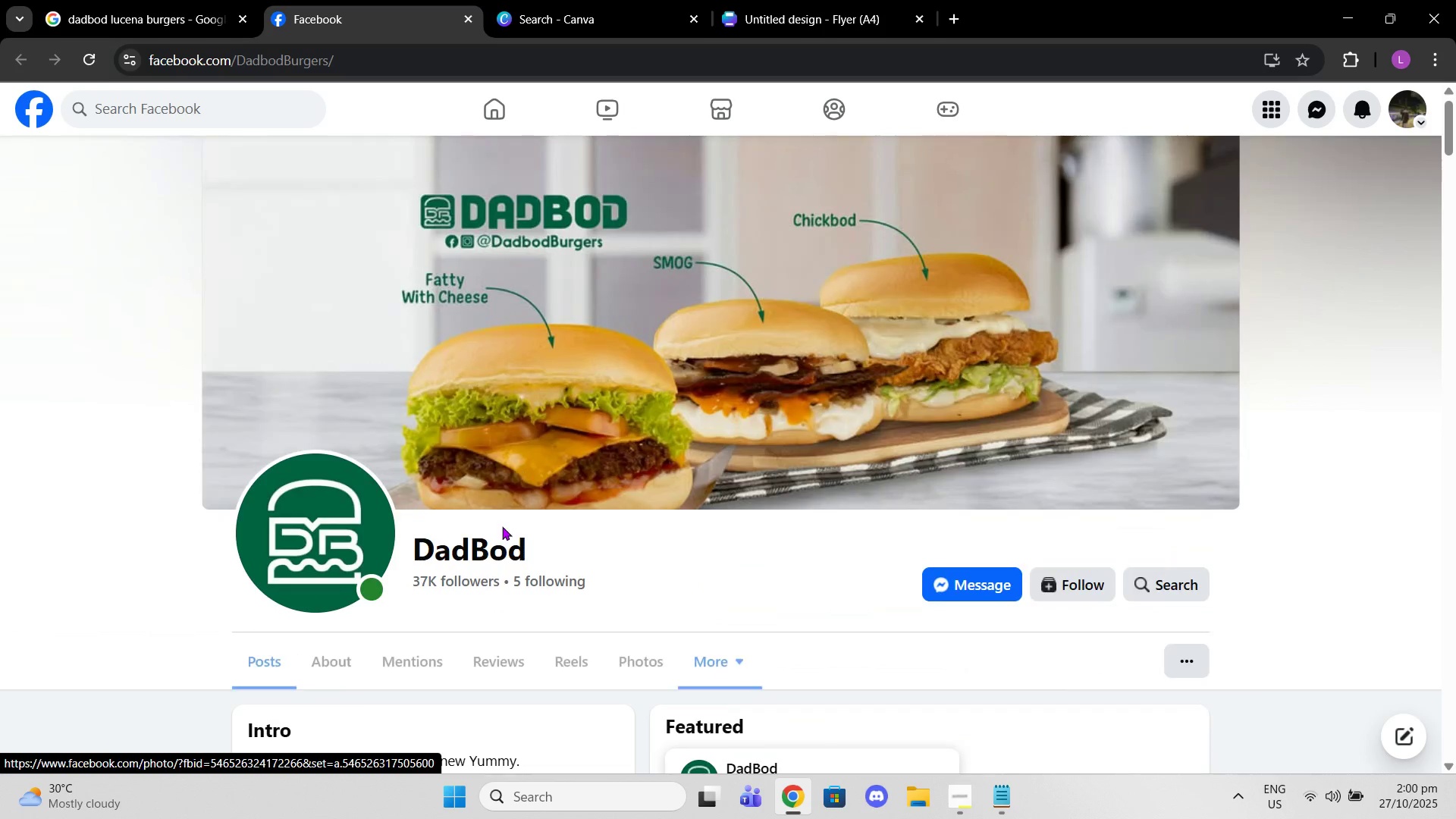 
scroll: coordinate [502, 534], scroll_direction: down, amount: 3.0
 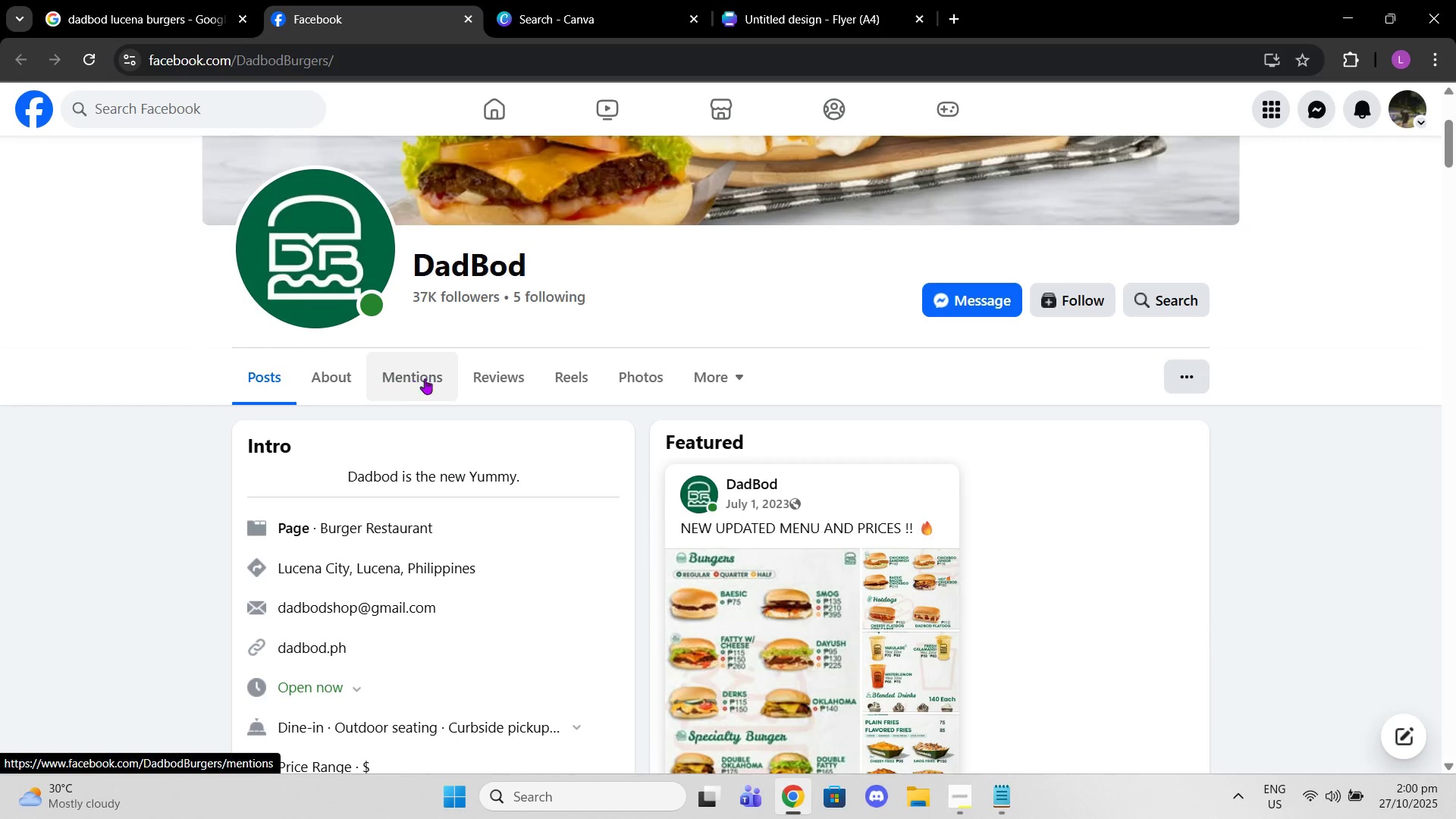 
left_click([642, 366])
 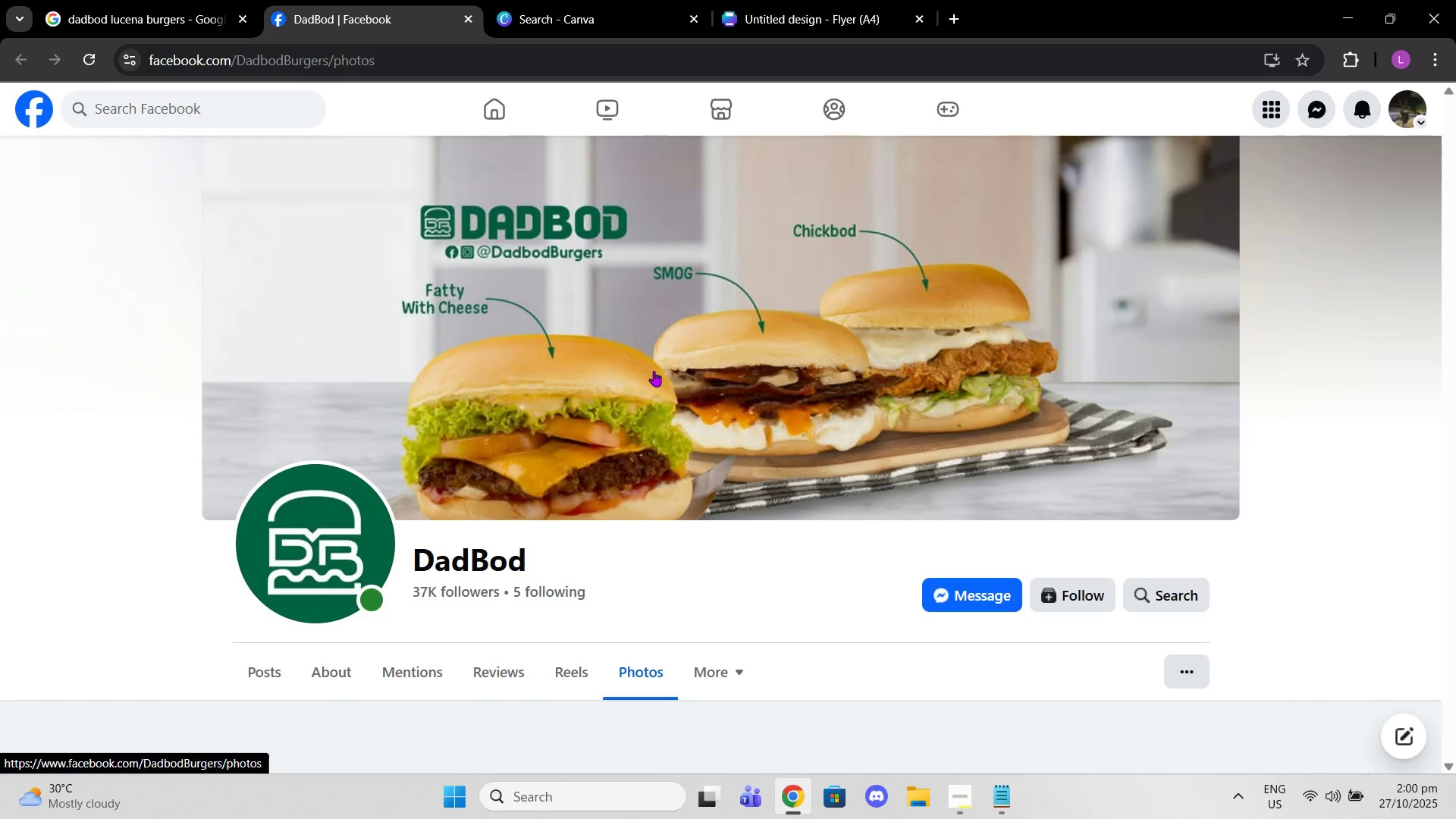 
scroll: coordinate [739, 519], scroll_direction: down, amount: 7.0
 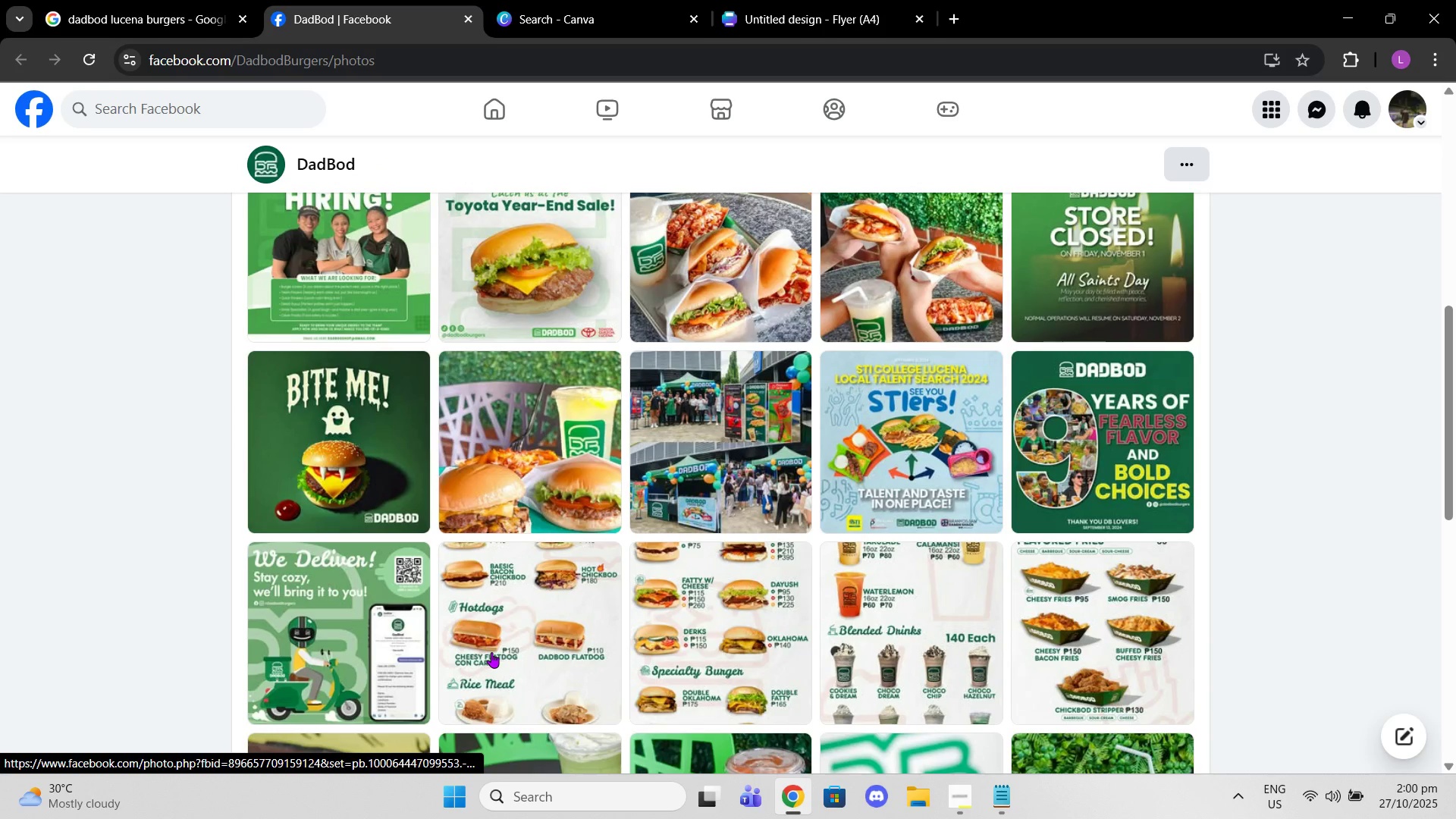 
left_click([491, 652])
 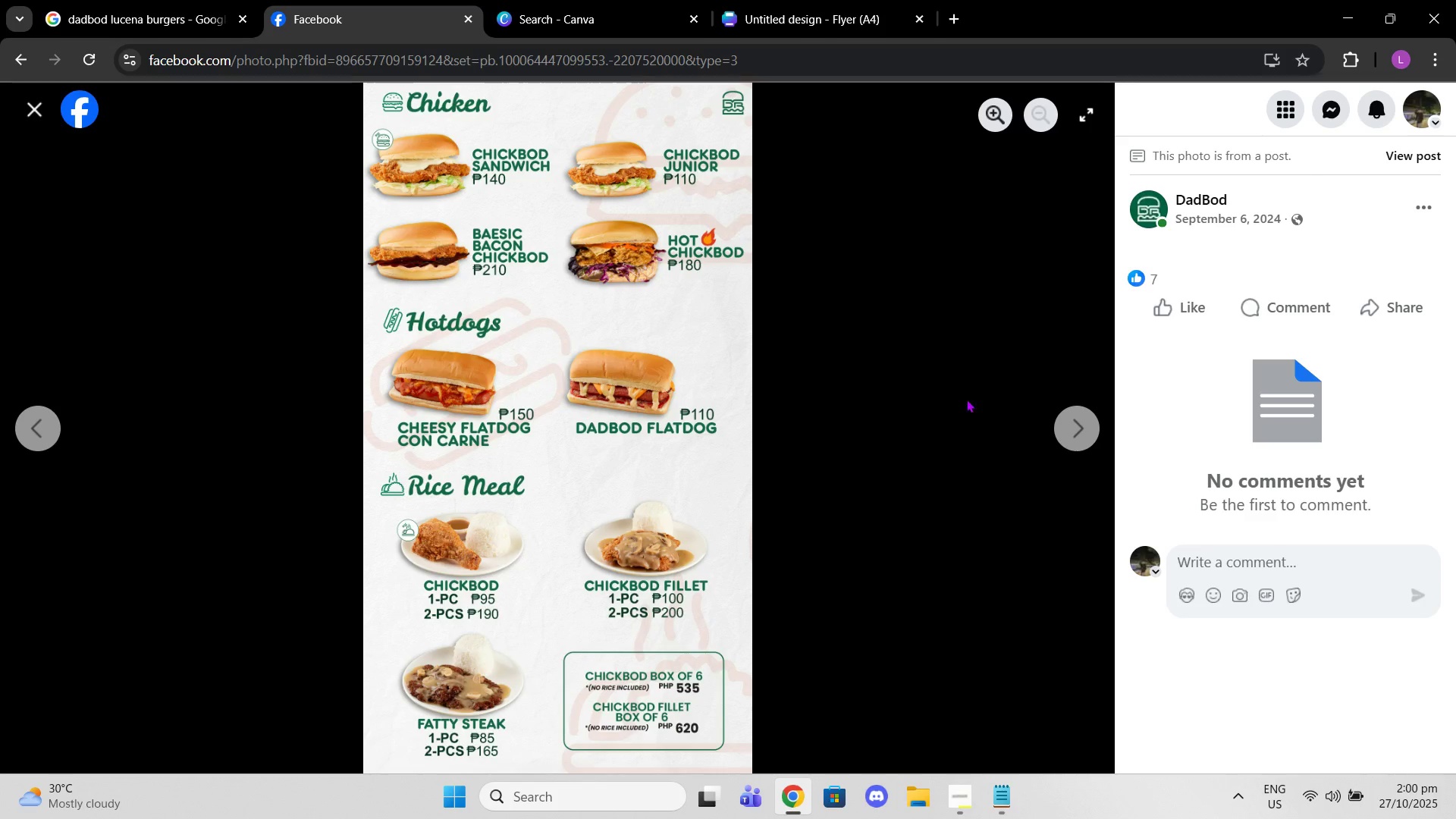 
left_click([1067, 424])
 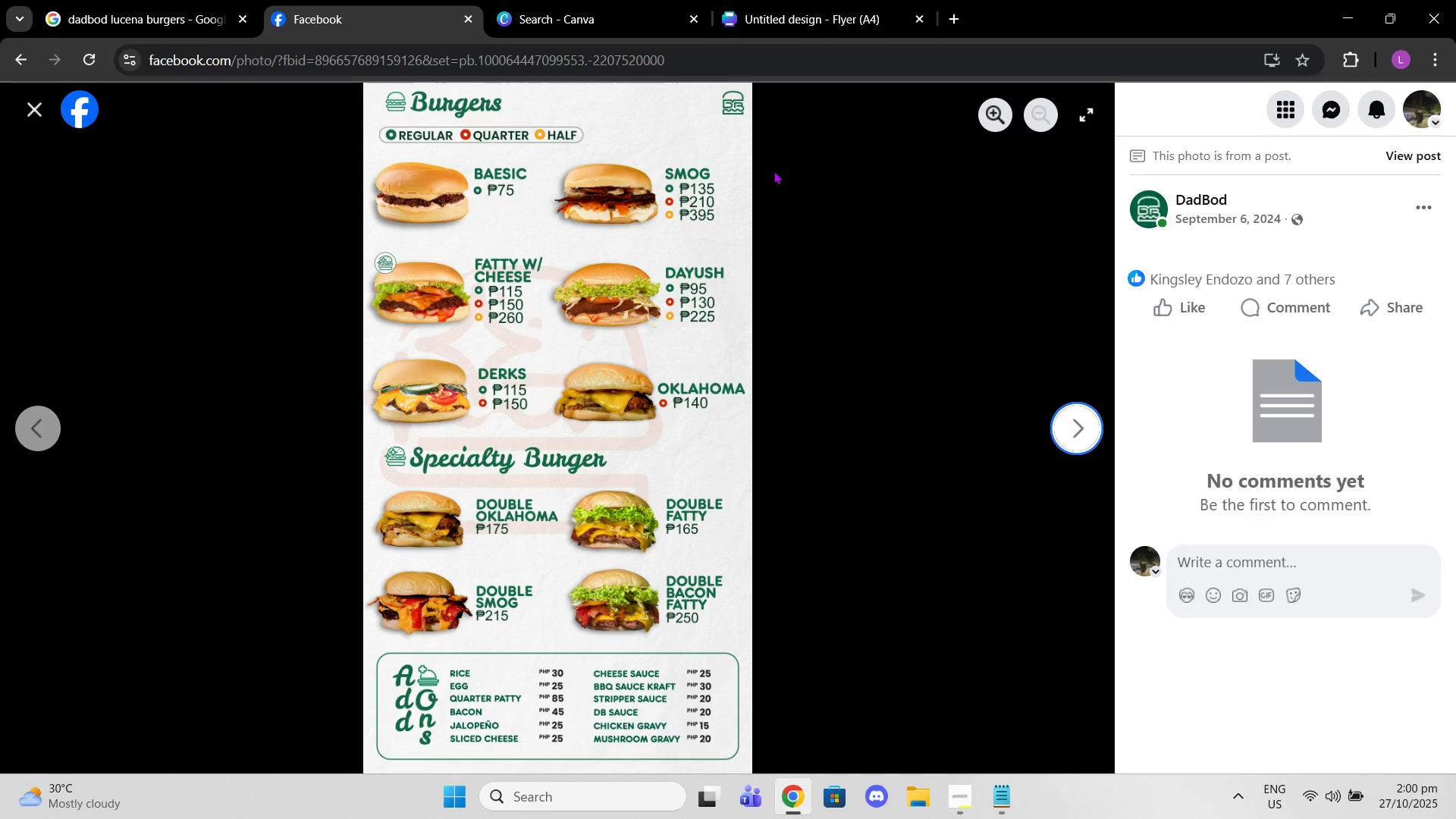 
wait(7.83)
 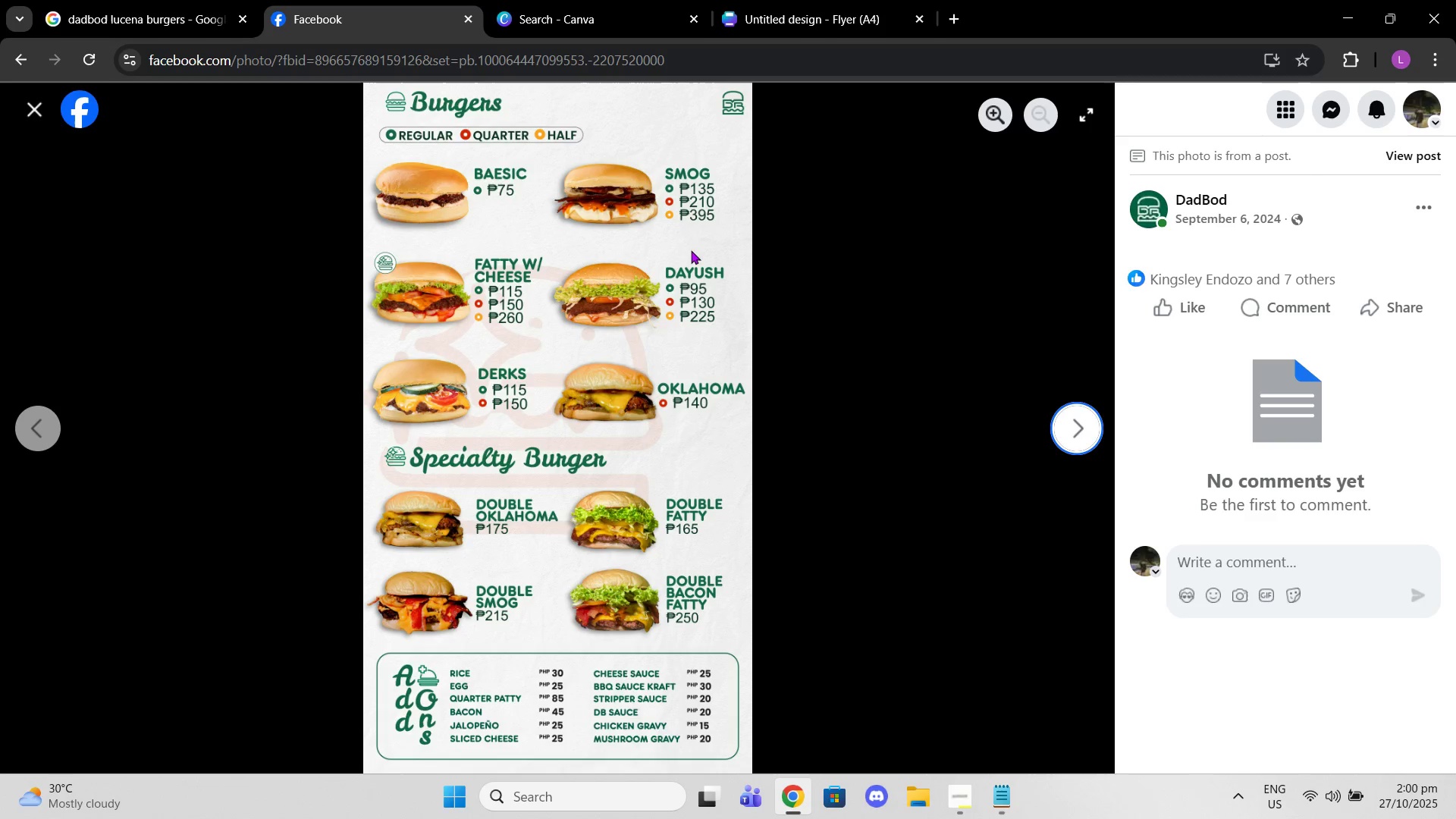 
left_click([1081, 123])
 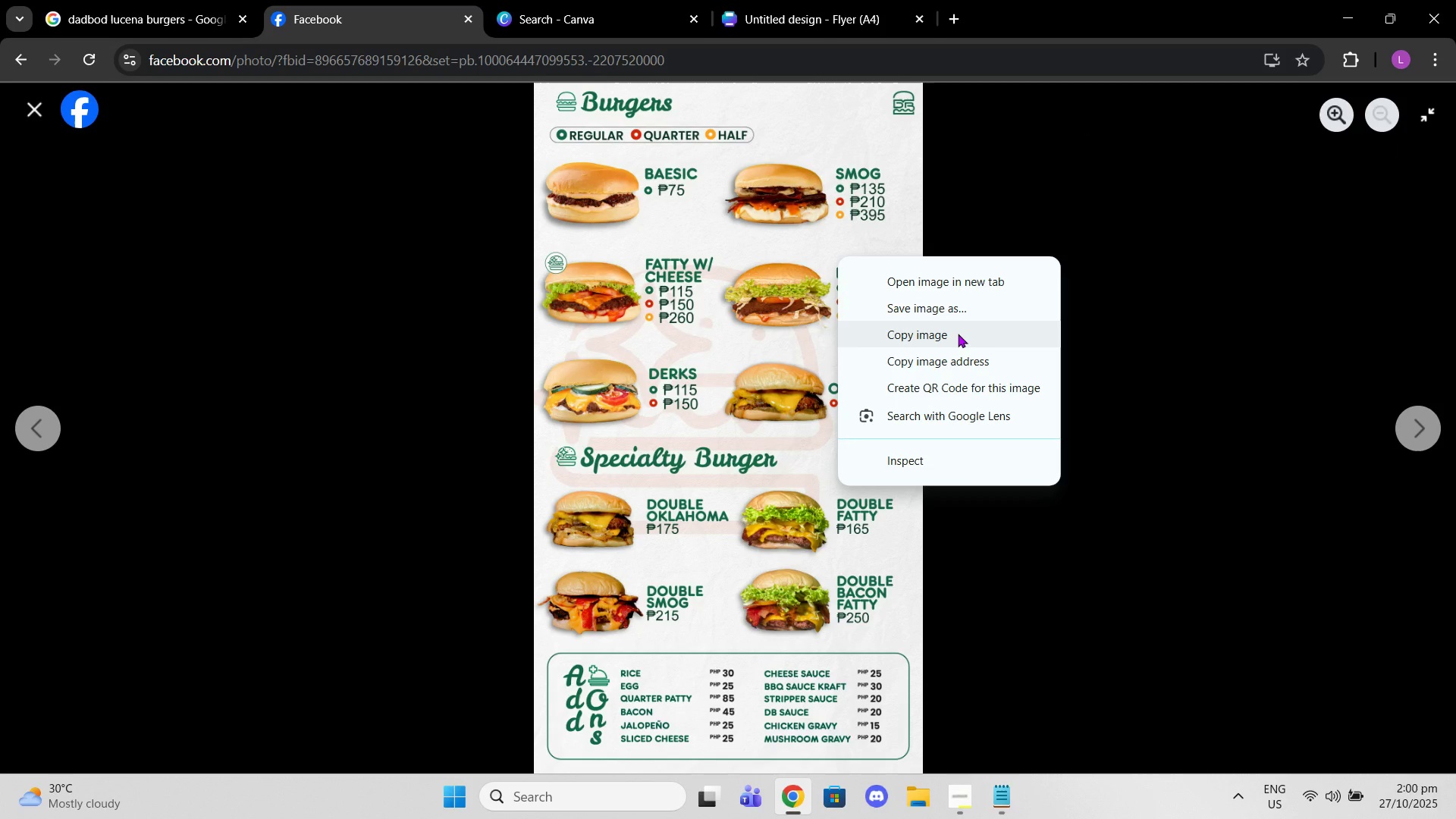 
left_click([958, 334])
 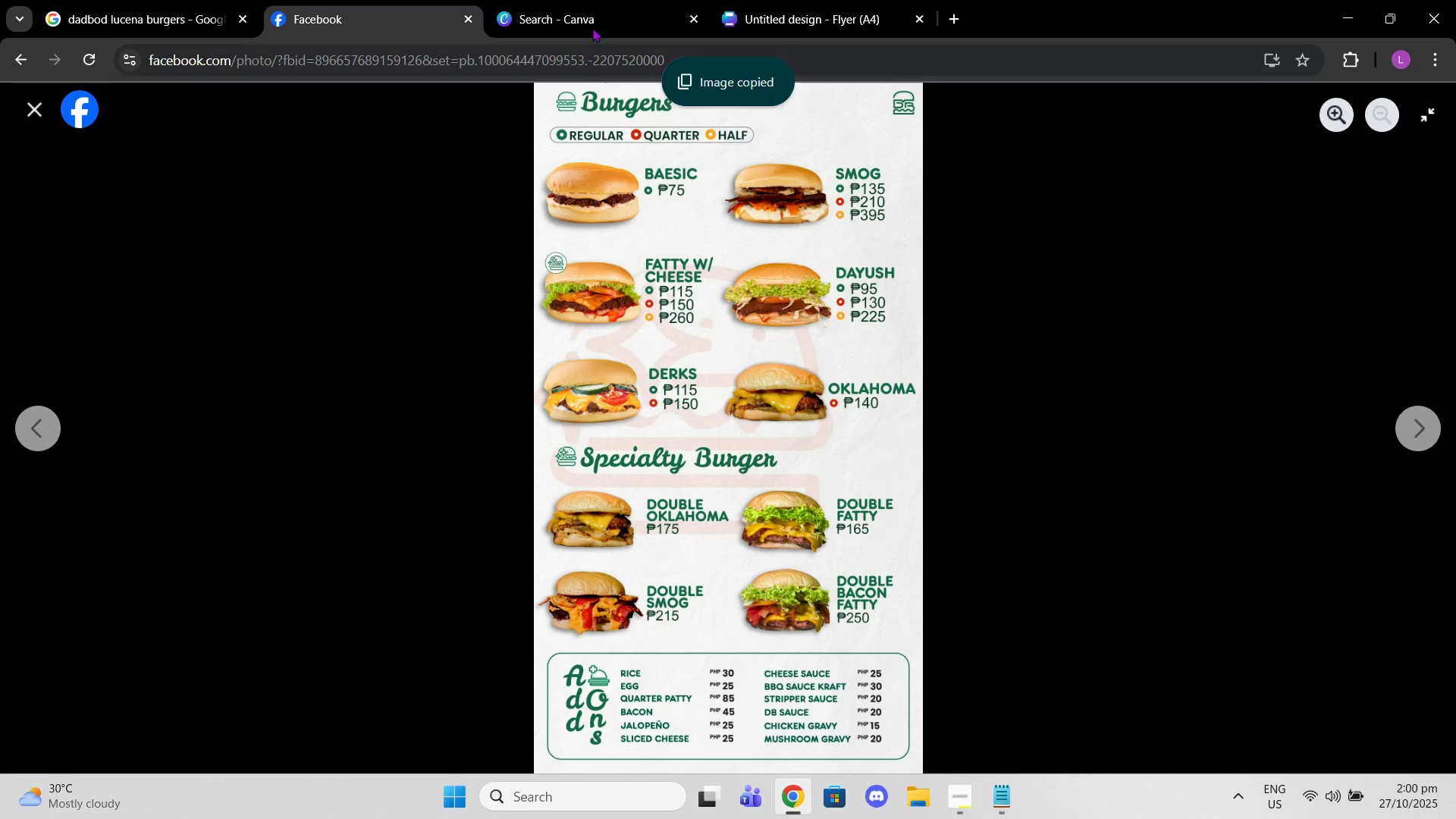 
left_click([590, 24])
 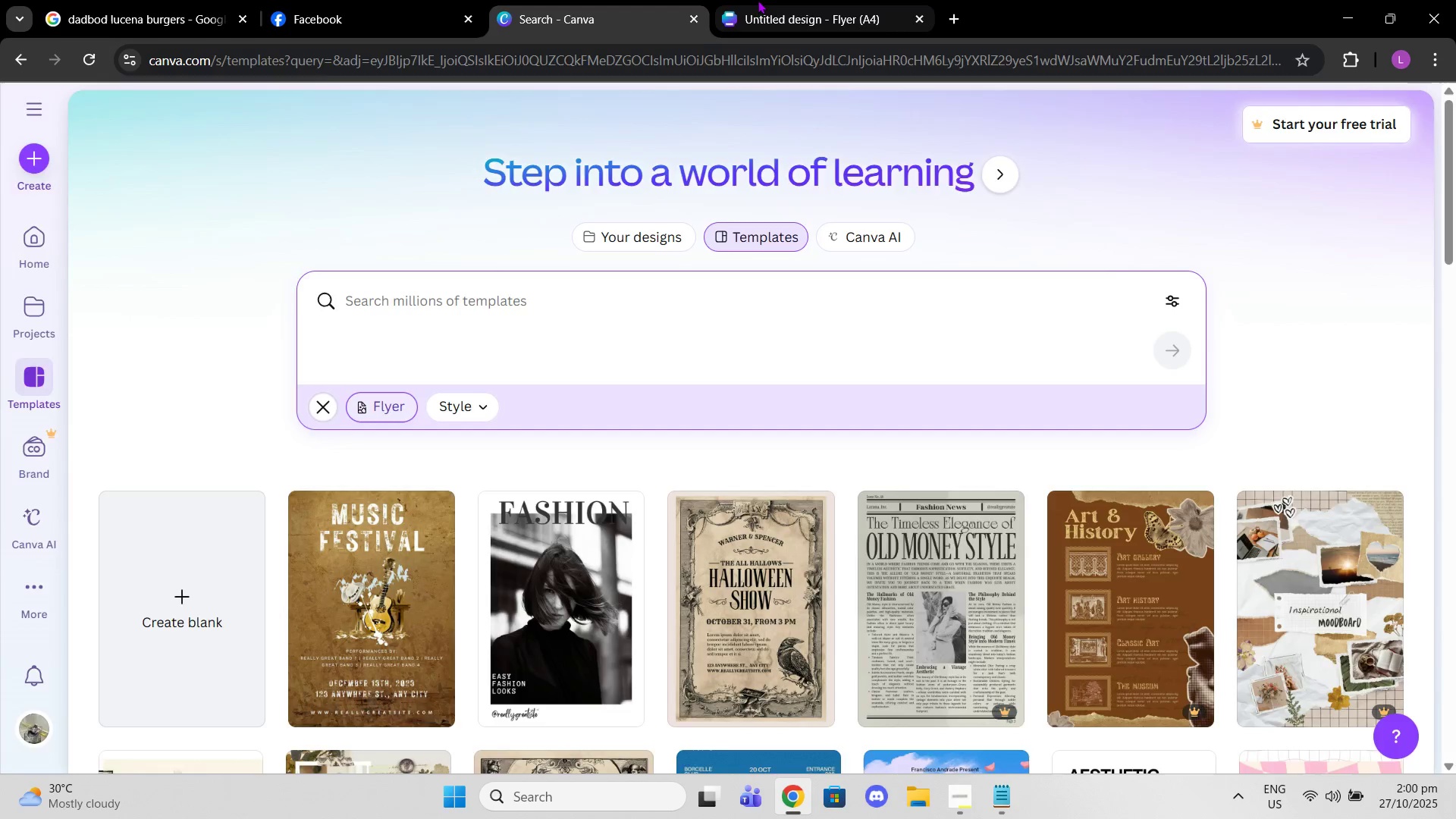 
left_click([758, 0])
 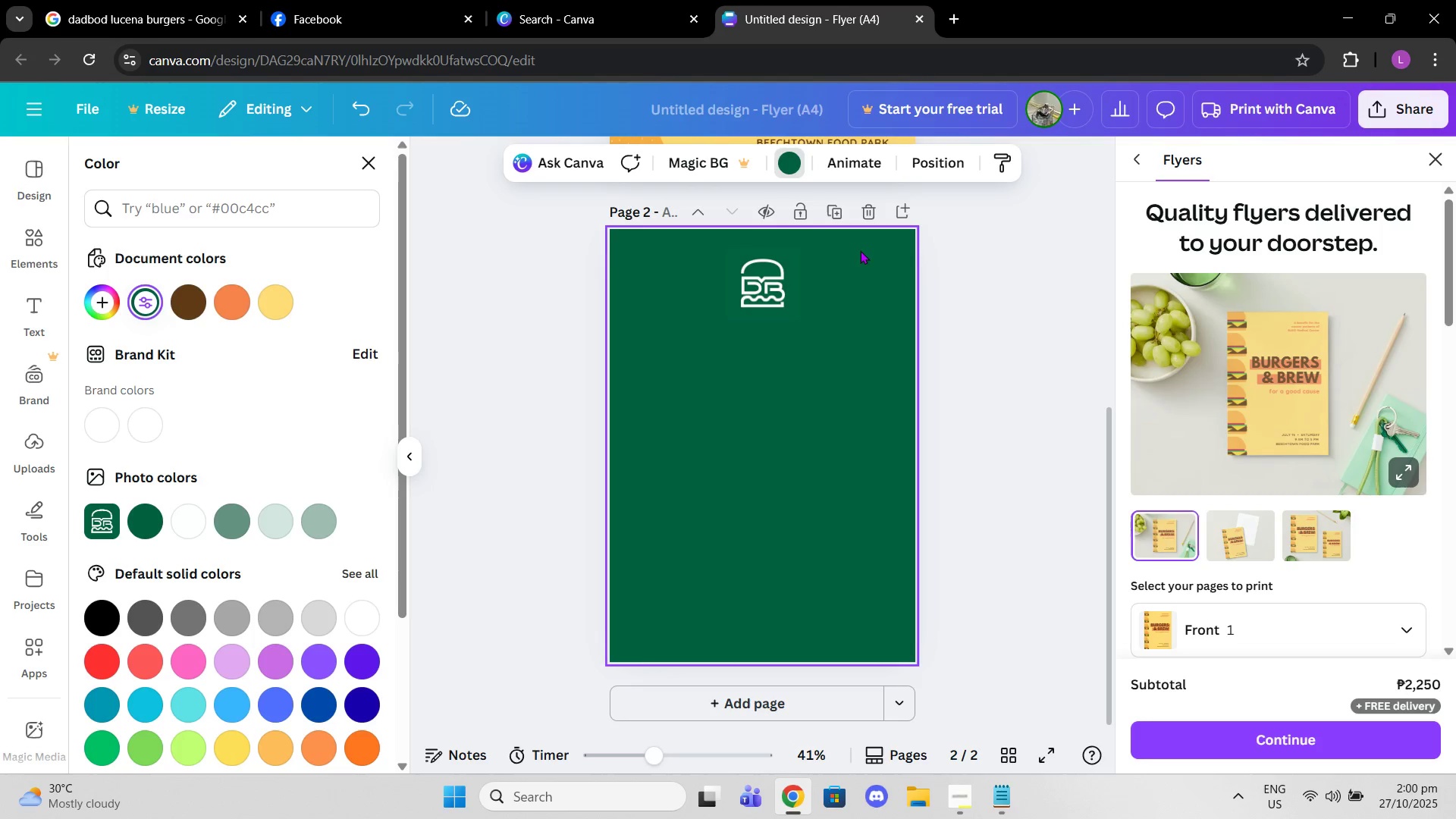 
left_click([907, 205])
 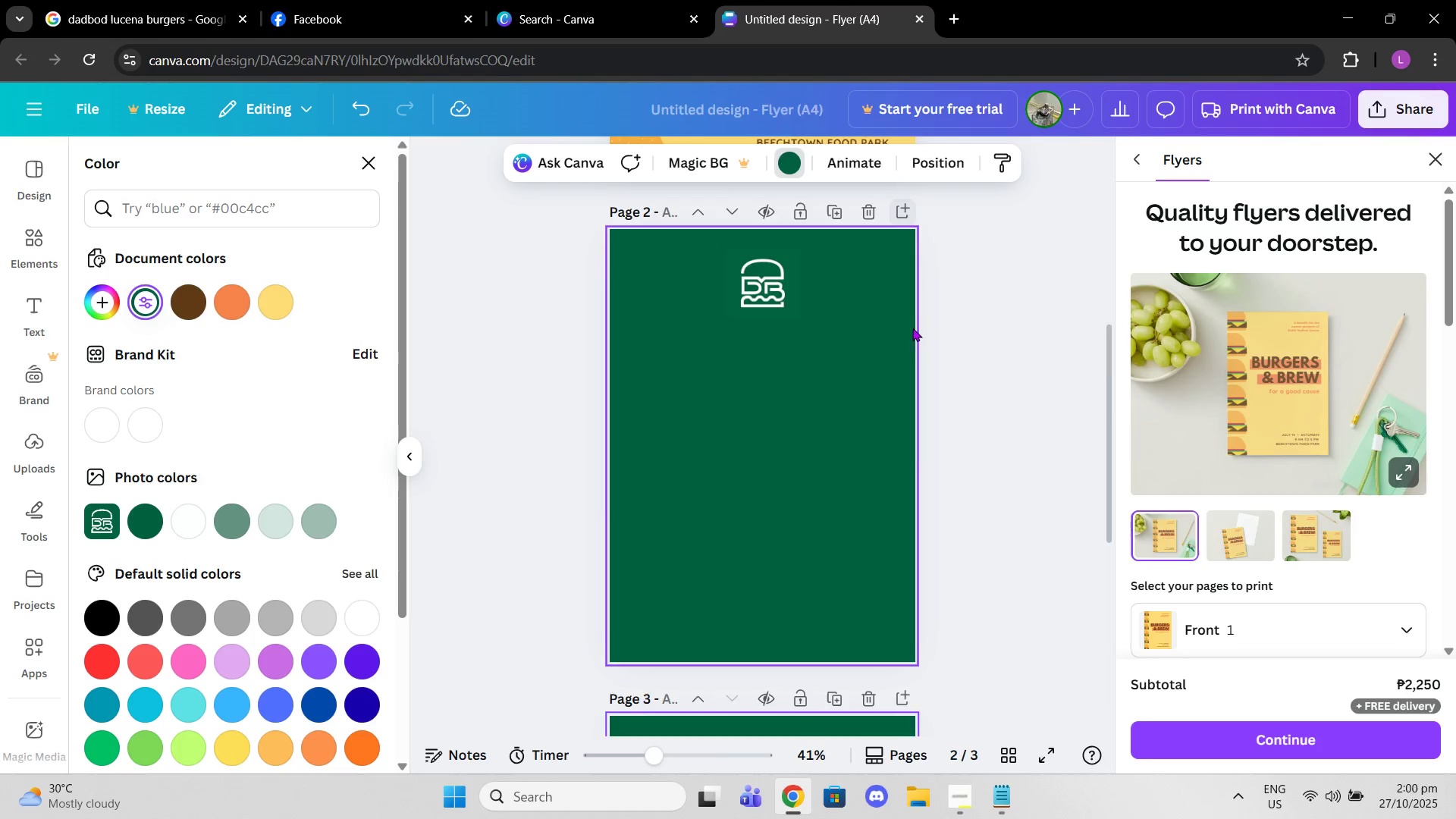 
scroll: coordinate [877, 419], scroll_direction: down, amount: 3.0
 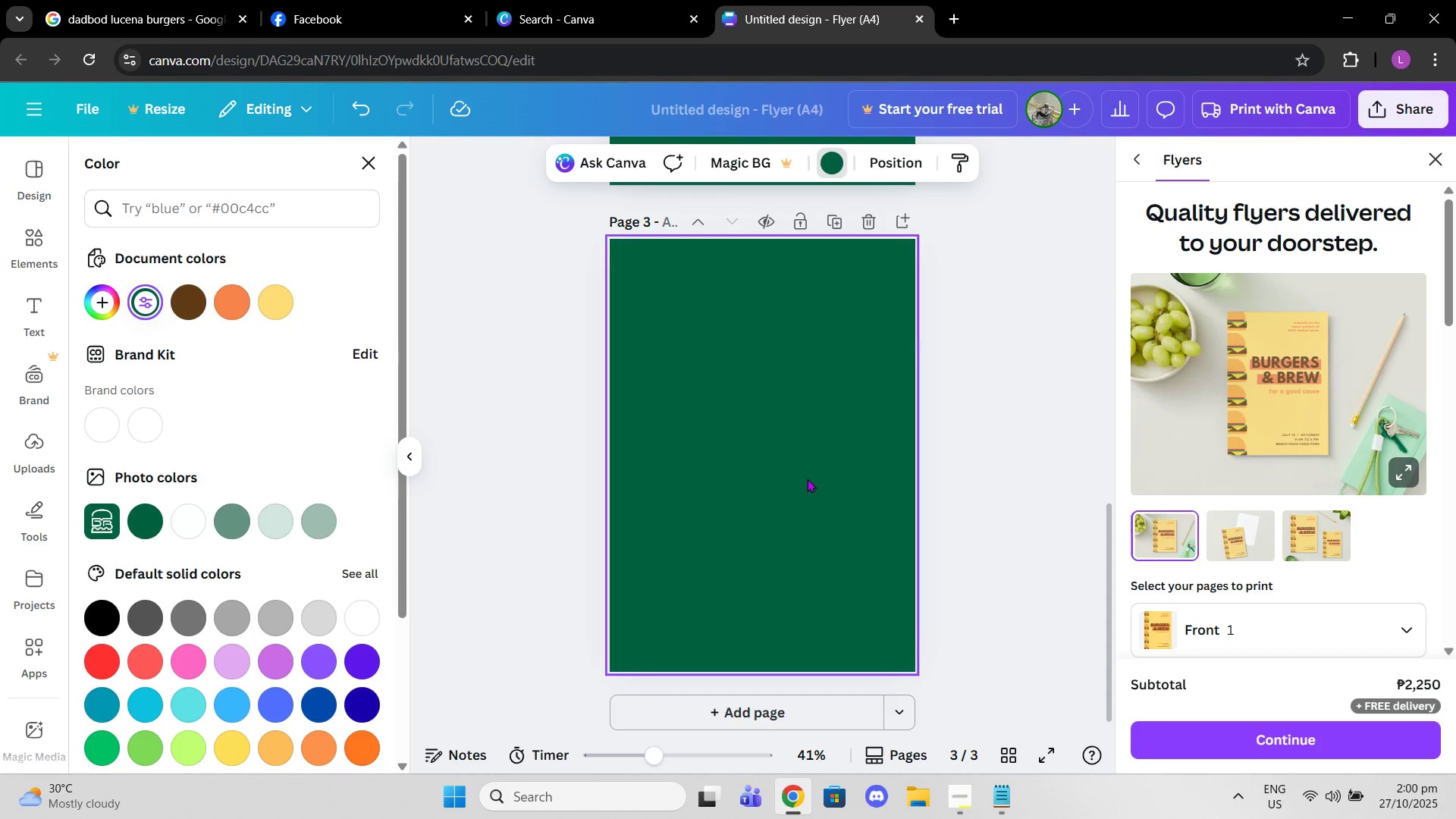 
key(Control+V)
 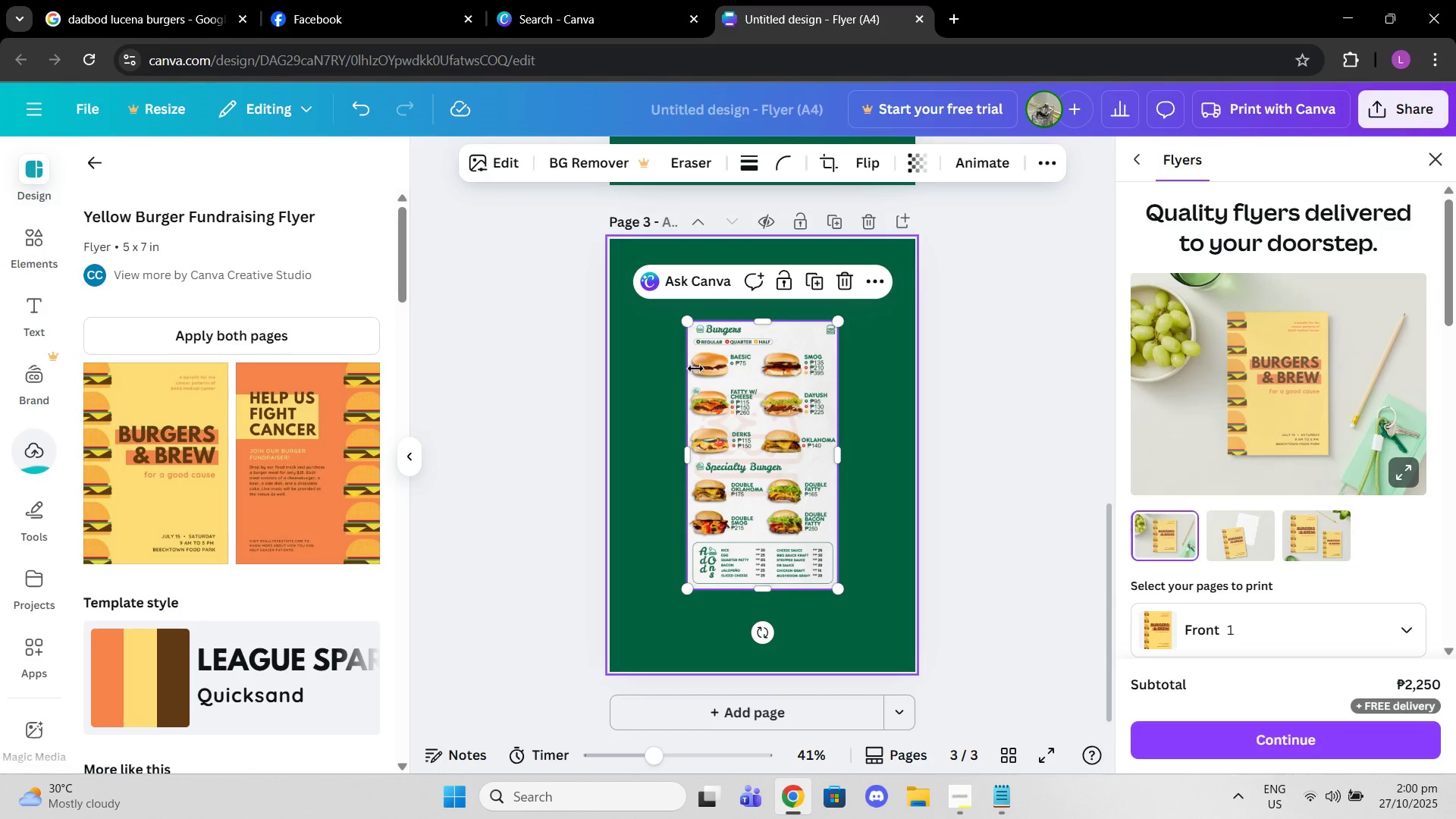 
left_click_drag(start_coordinate=[687, 324], to_coordinate=[621, 286])
 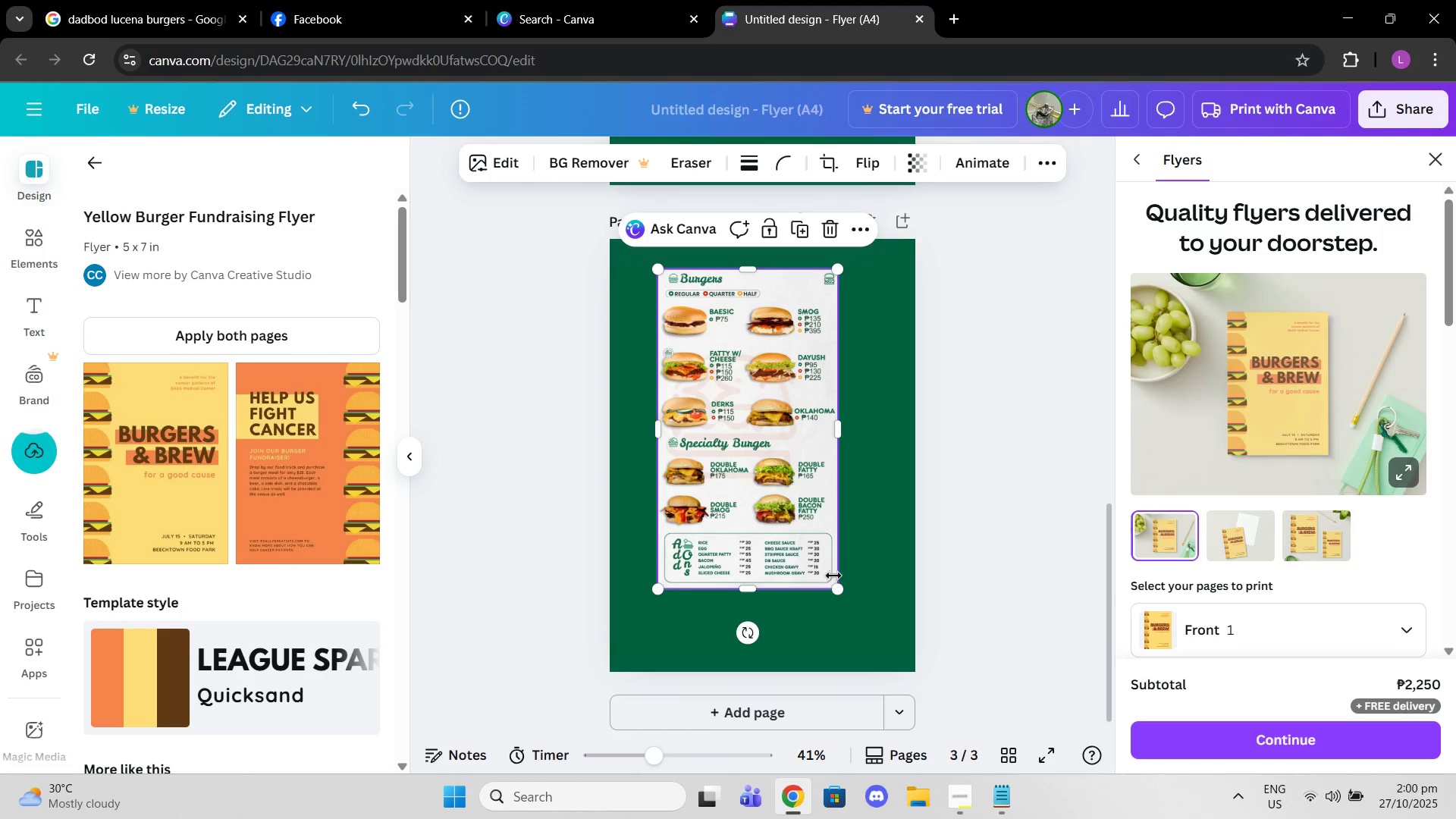 
left_click_drag(start_coordinate=[837, 587], to_coordinate=[907, 651])
 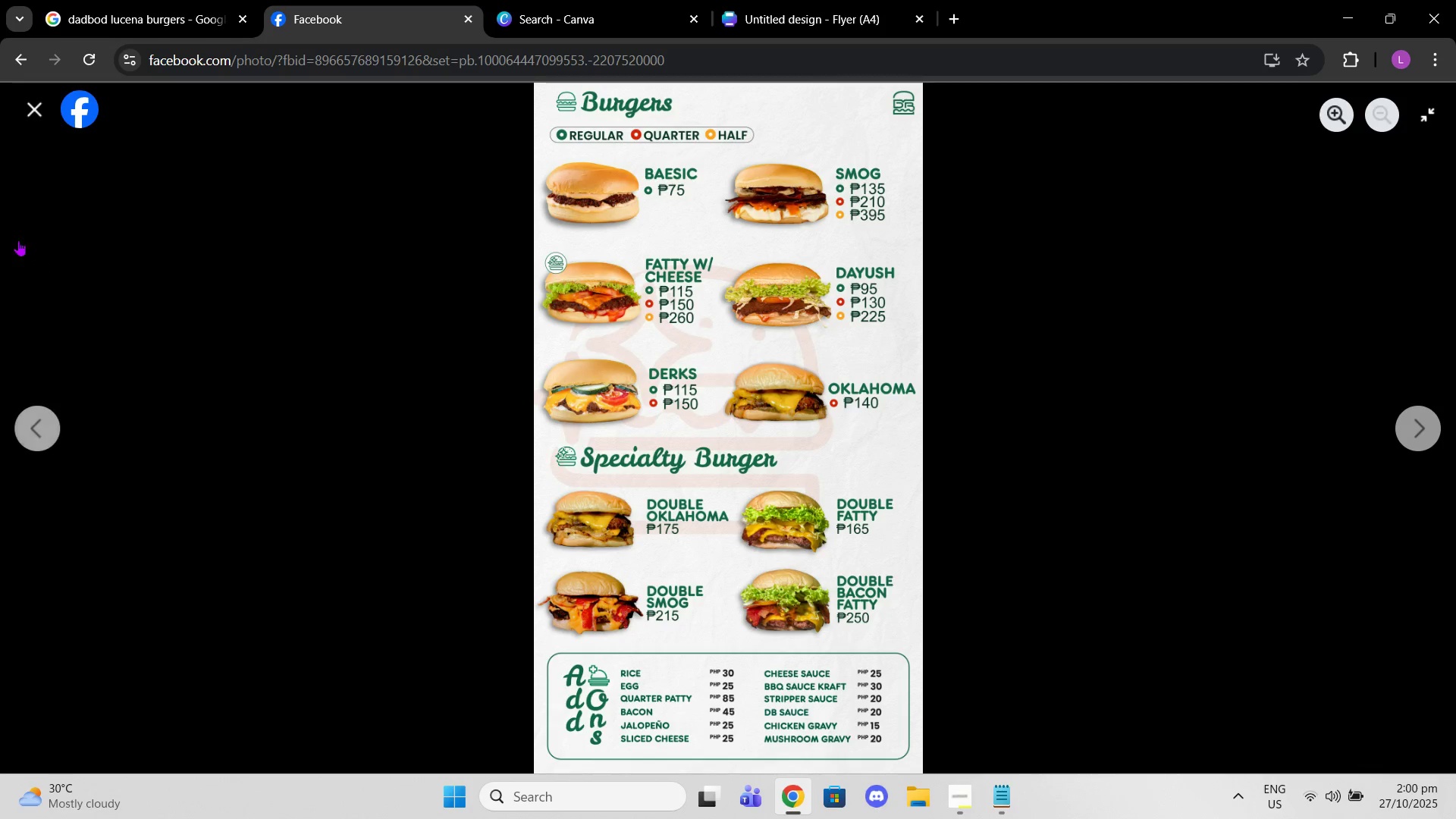 
left_click([36, 118])
 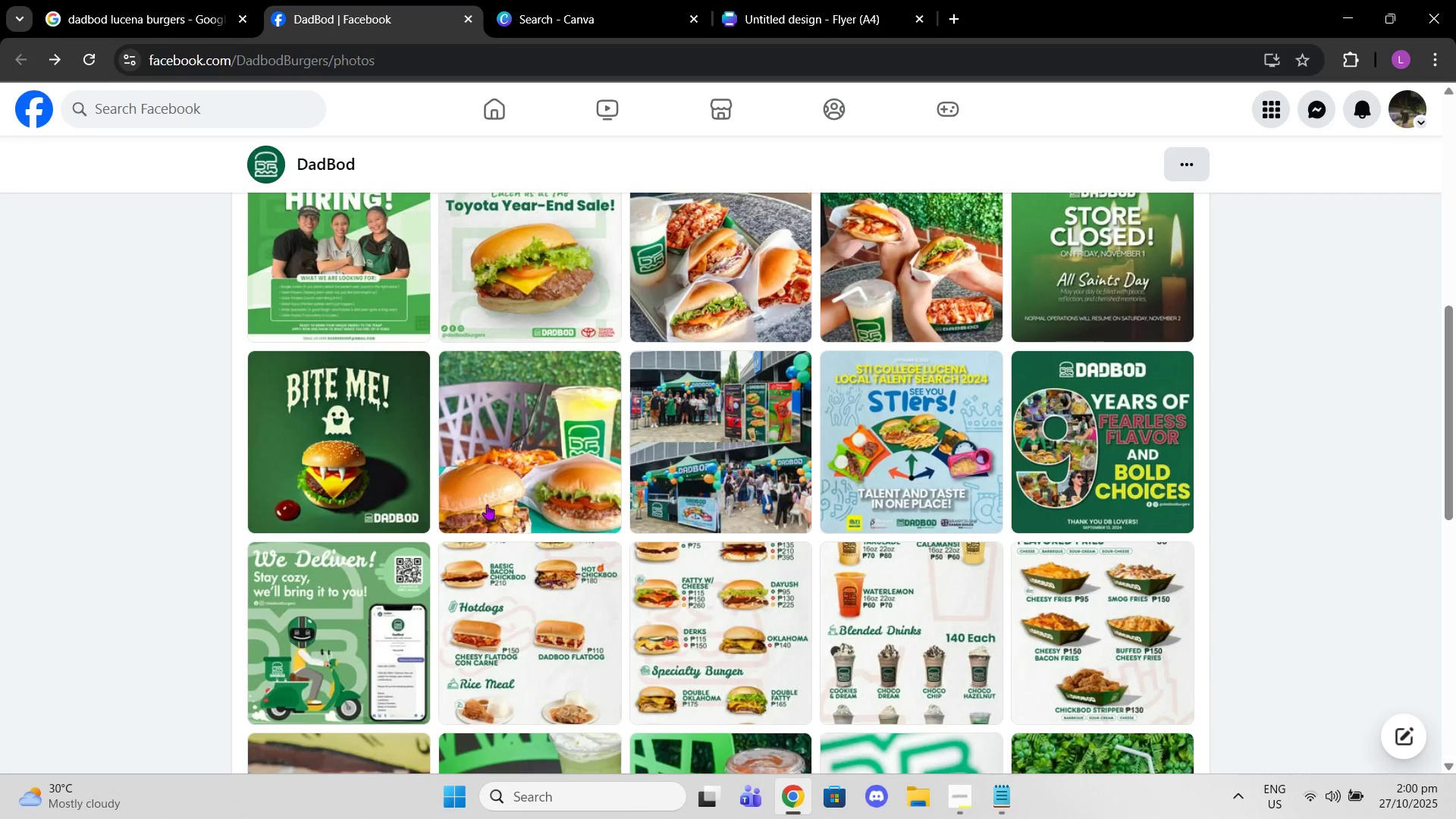 
scroll: coordinate [472, 538], scroll_direction: down, amount: 4.0
 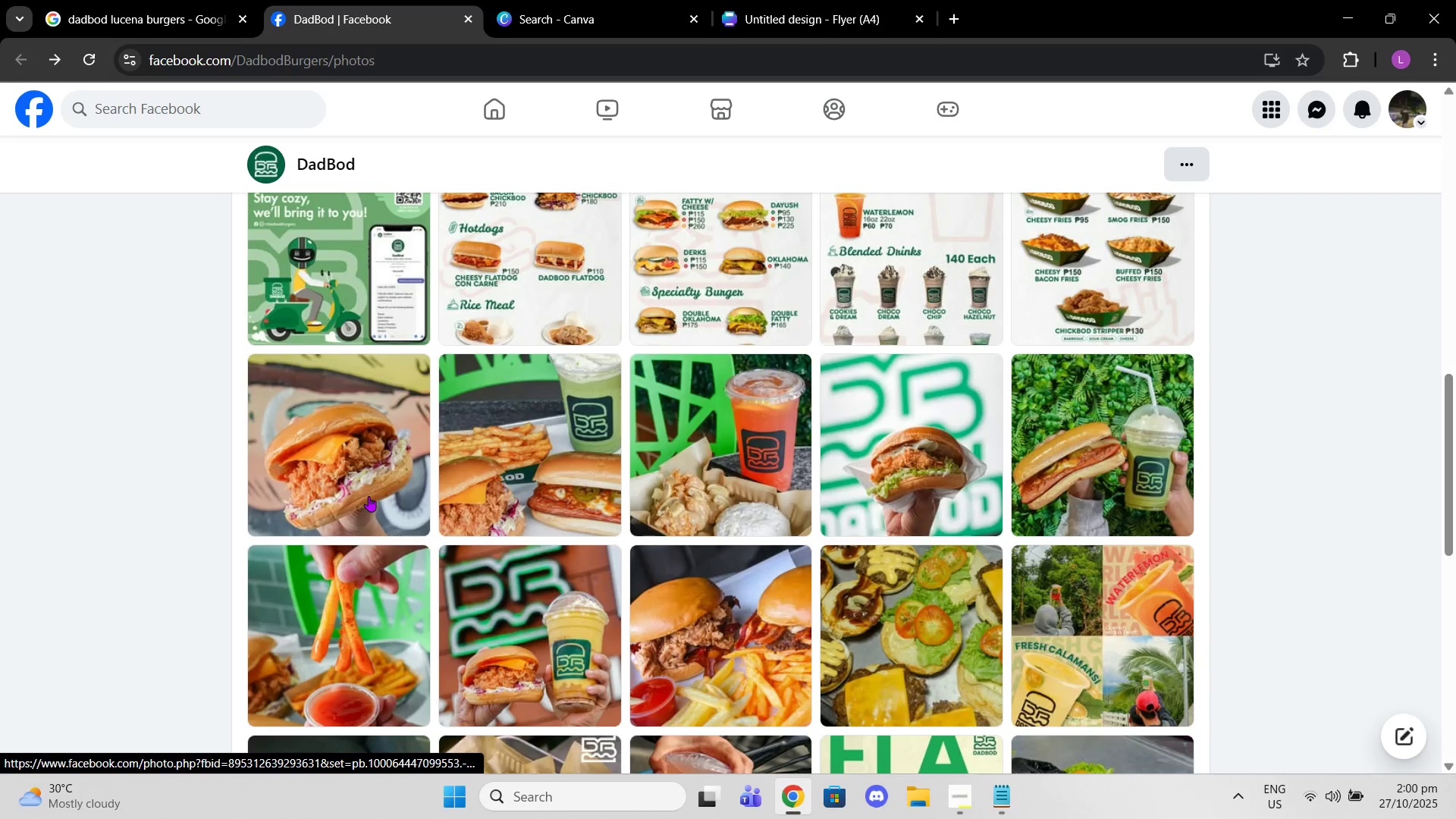 
left_click([369, 496])
 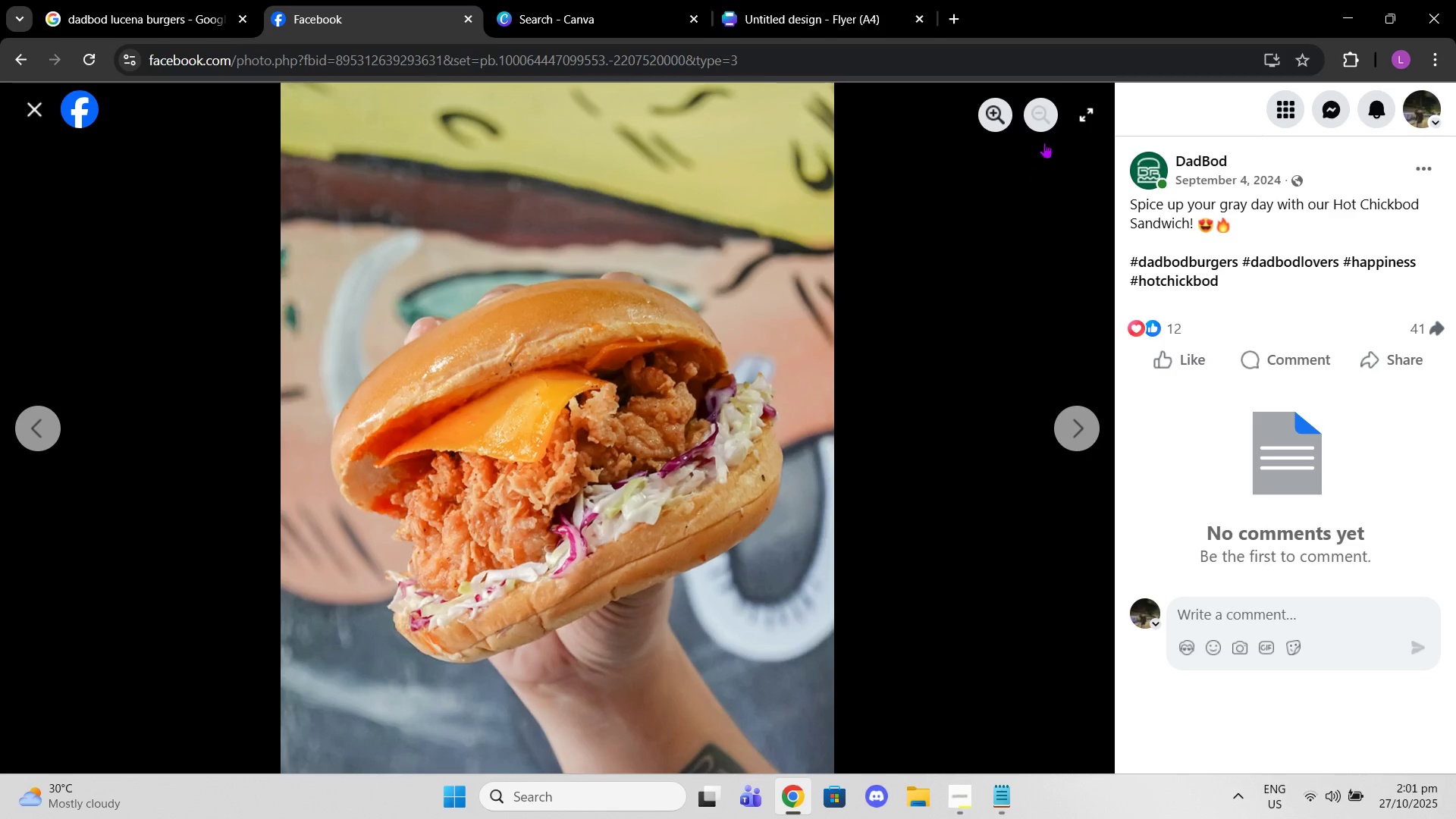 
wait(5.96)
 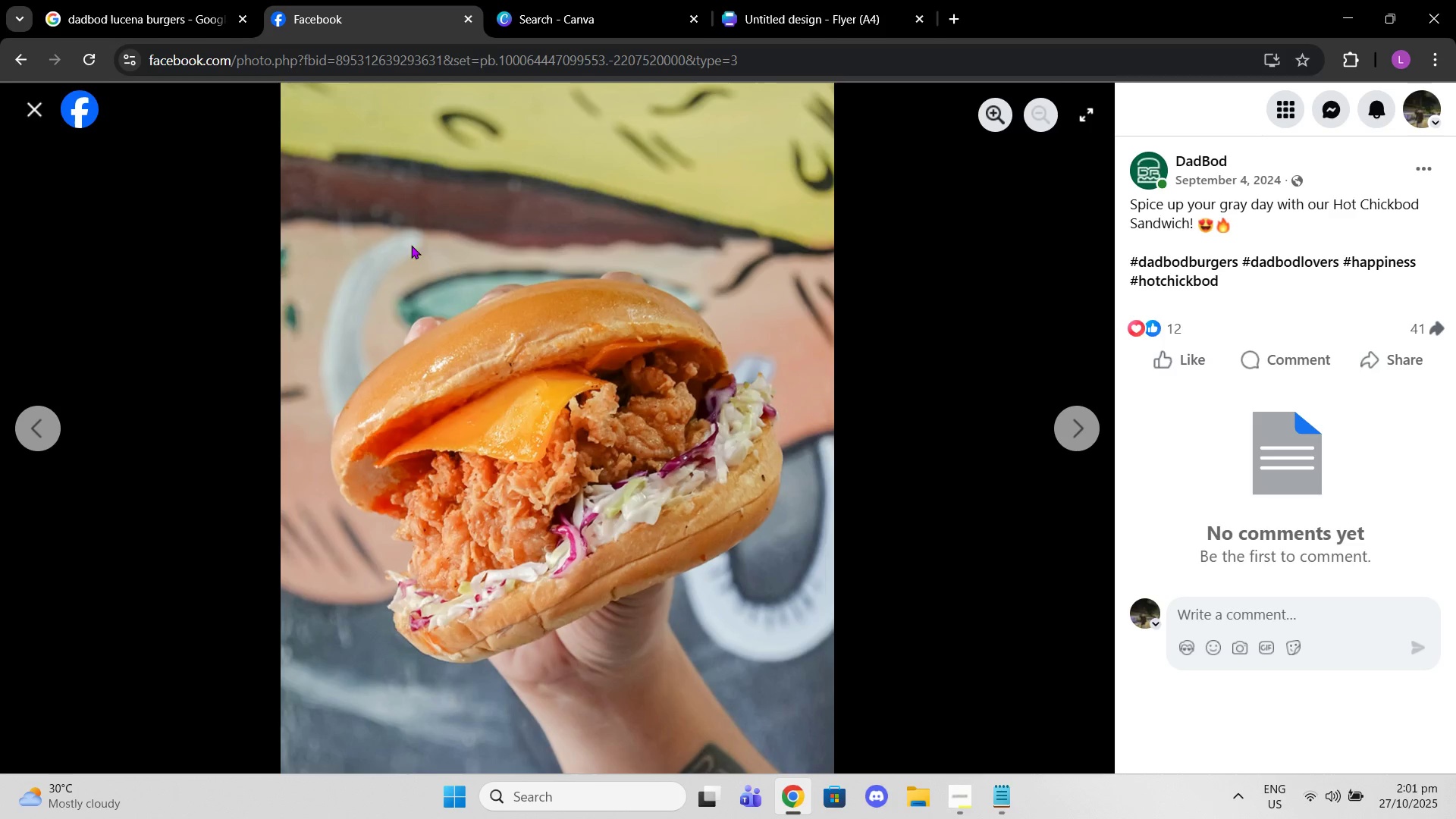 
left_click([783, 390])
 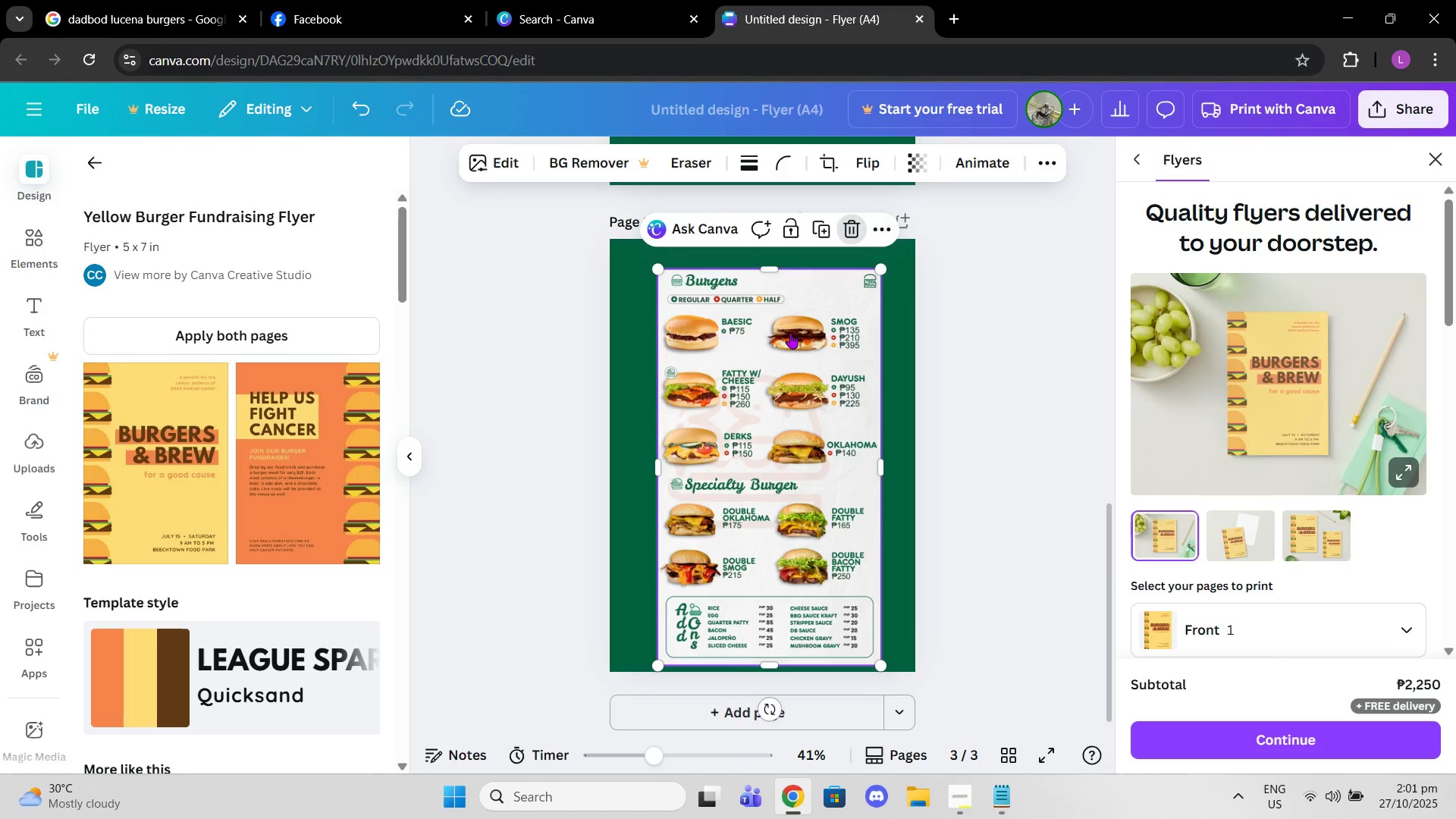 
key(Control+V)
 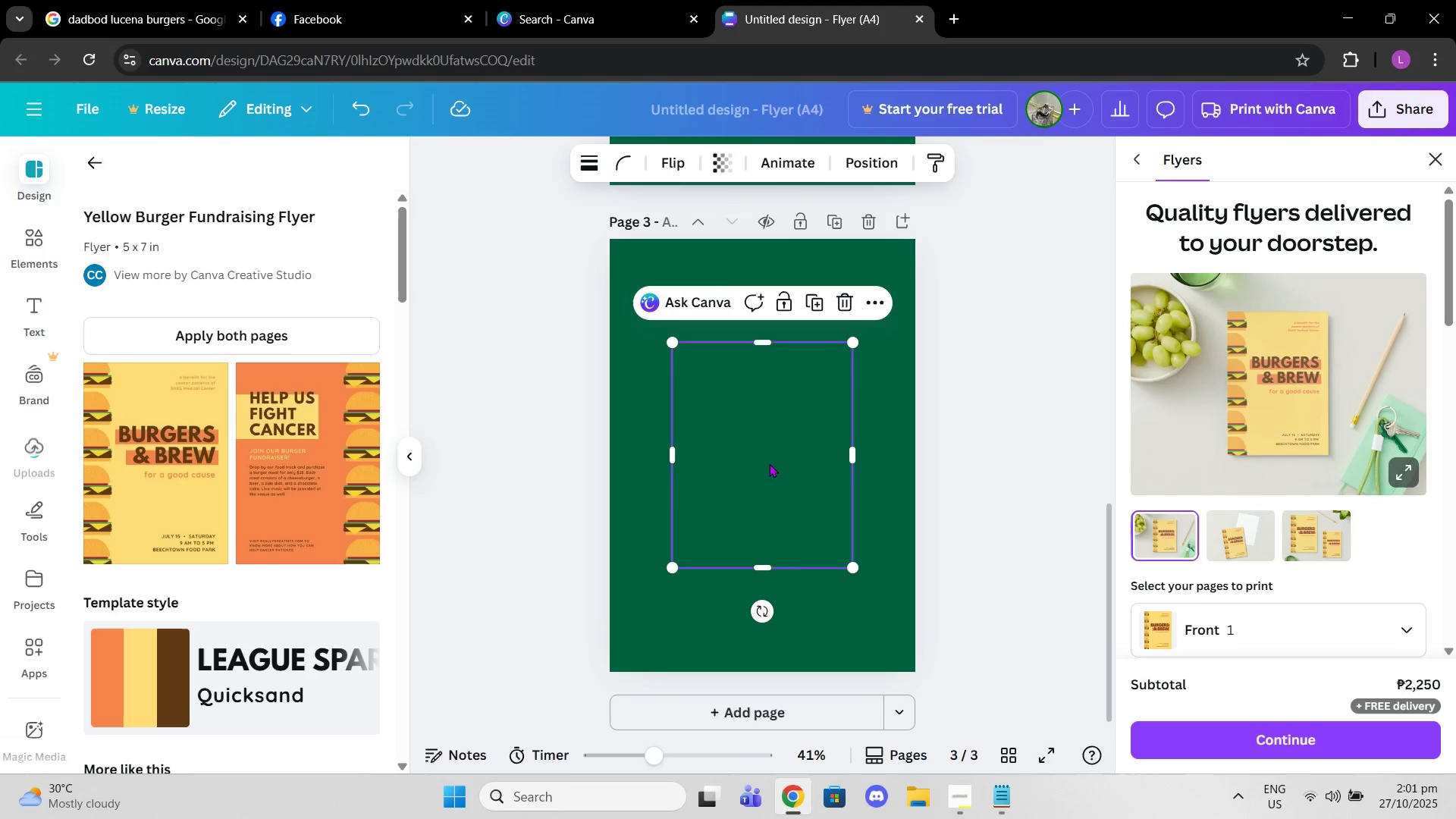 
left_click_drag(start_coordinate=[770, 463], to_coordinate=[738, 438])
 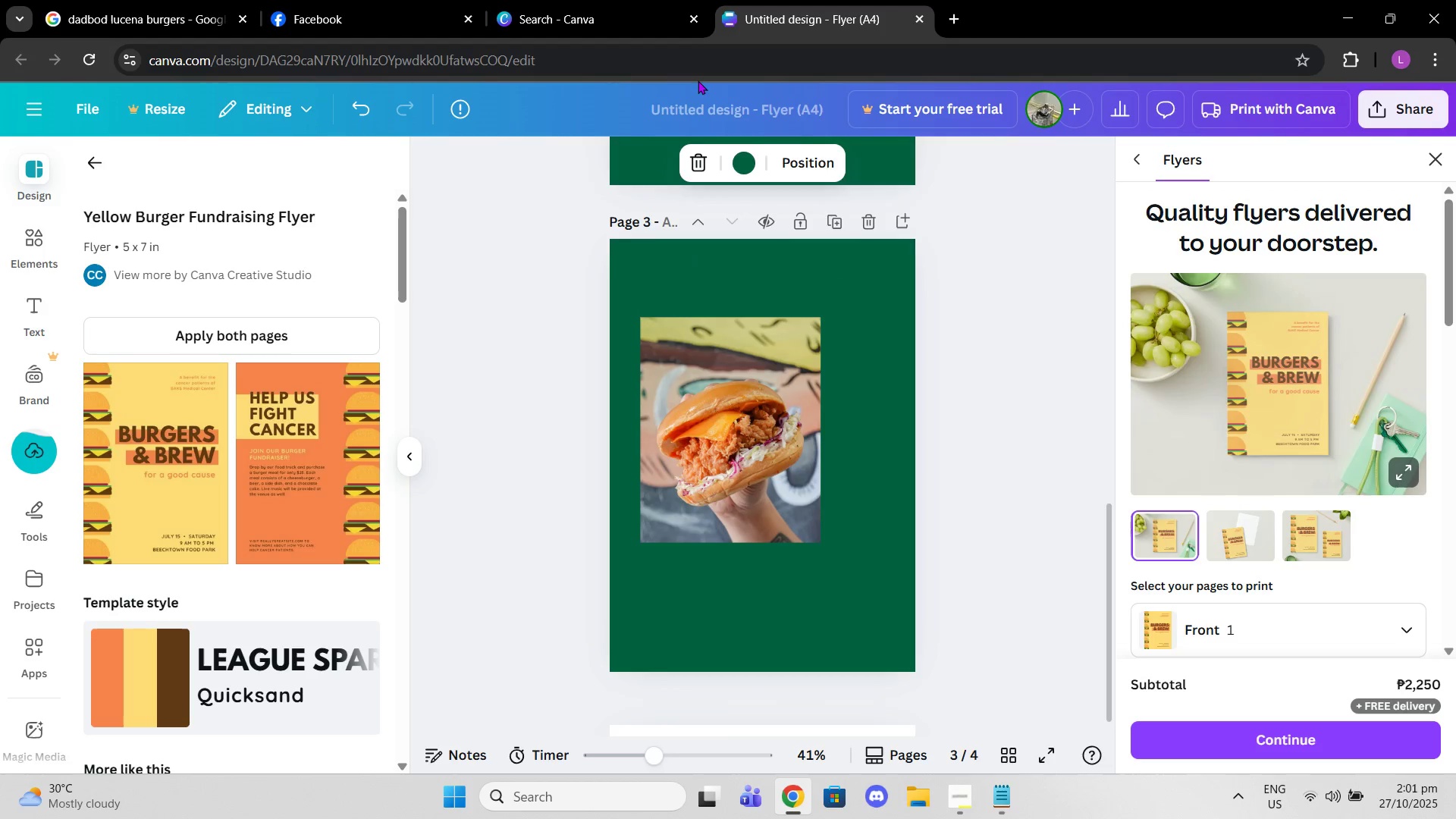 
left_click([645, 26])
 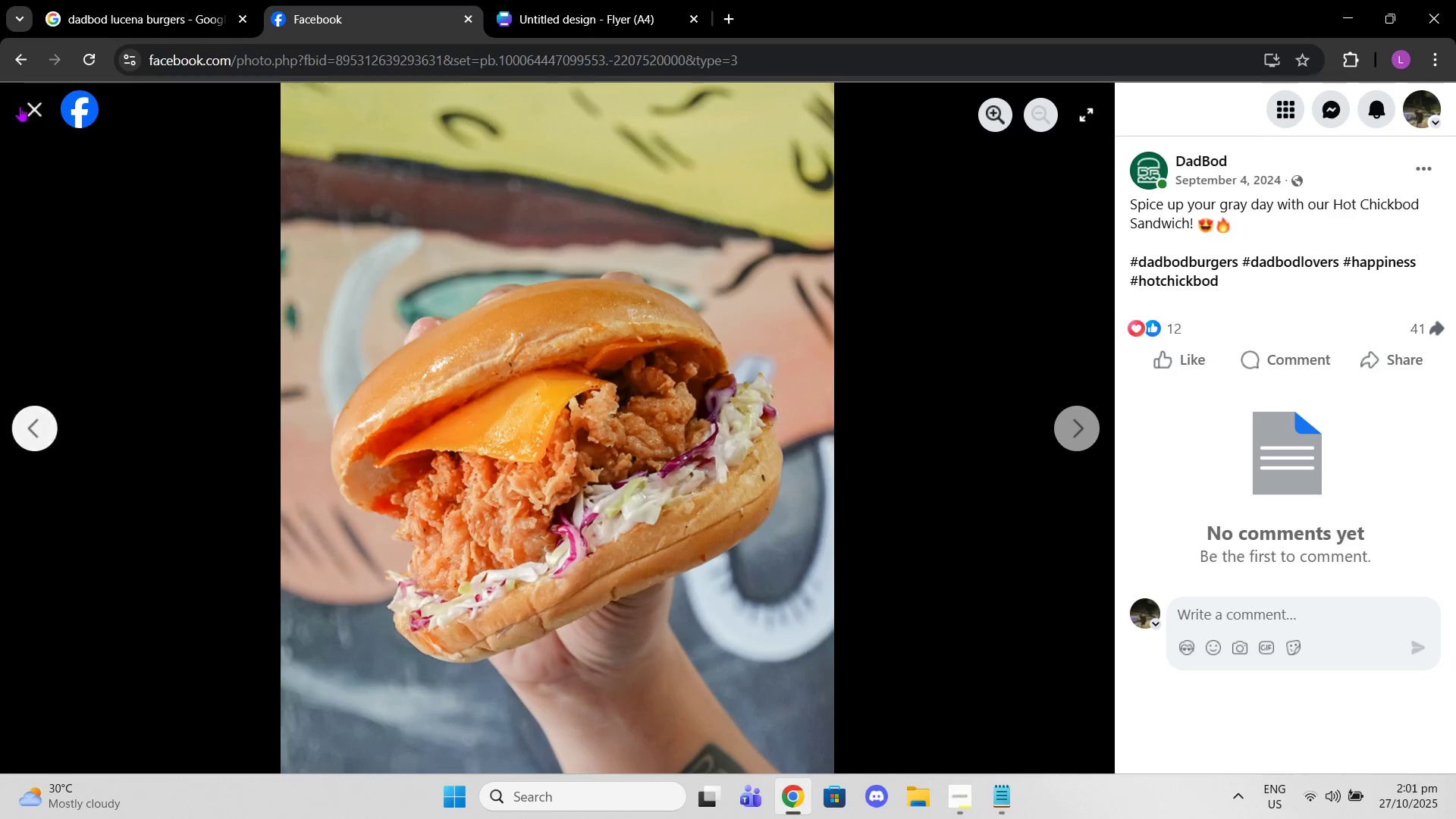 
scroll: coordinate [652, 504], scroll_direction: down, amount: 1.0
 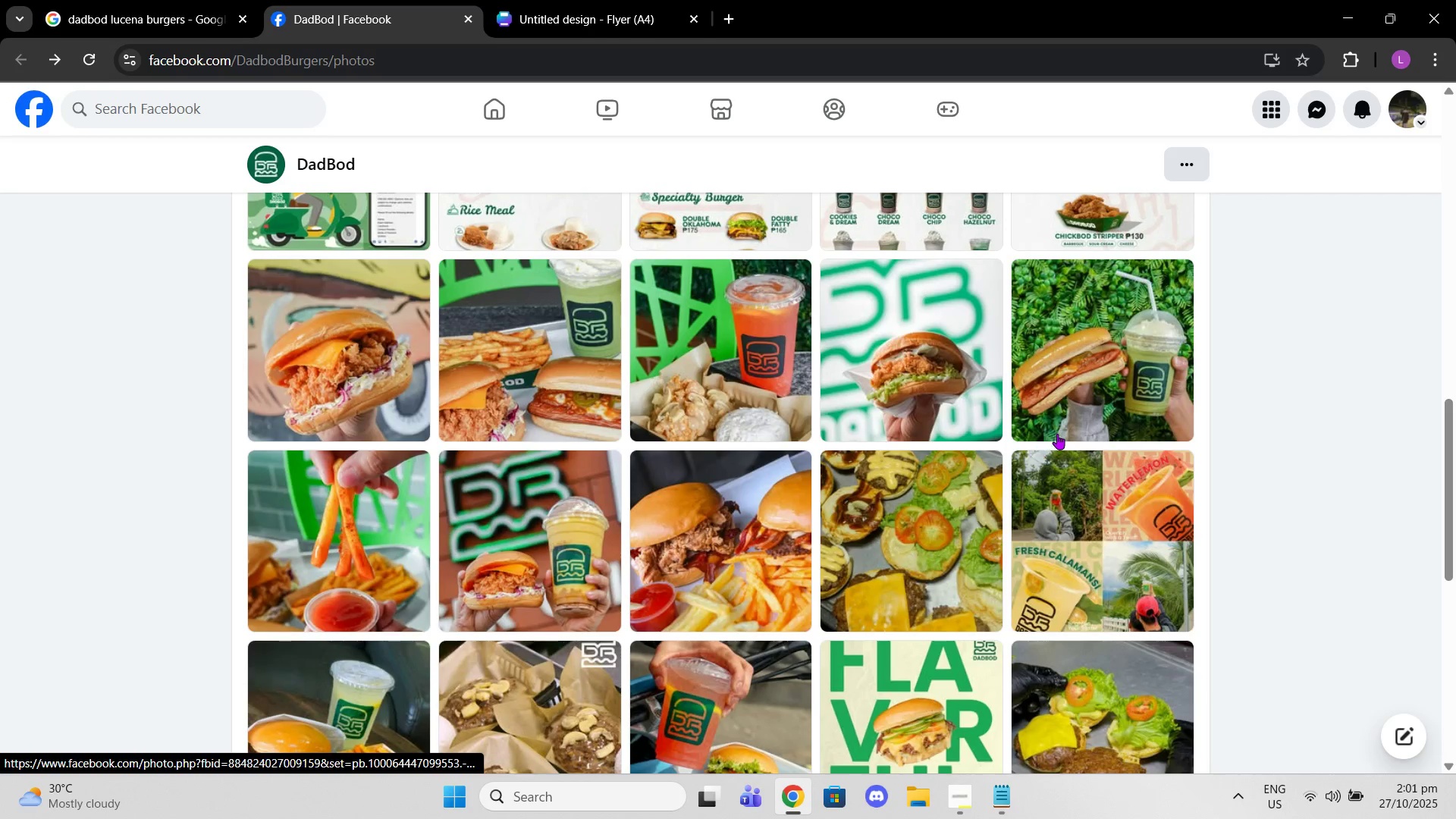 
scroll: coordinate [975, 416], scroll_direction: up, amount: 1.0
 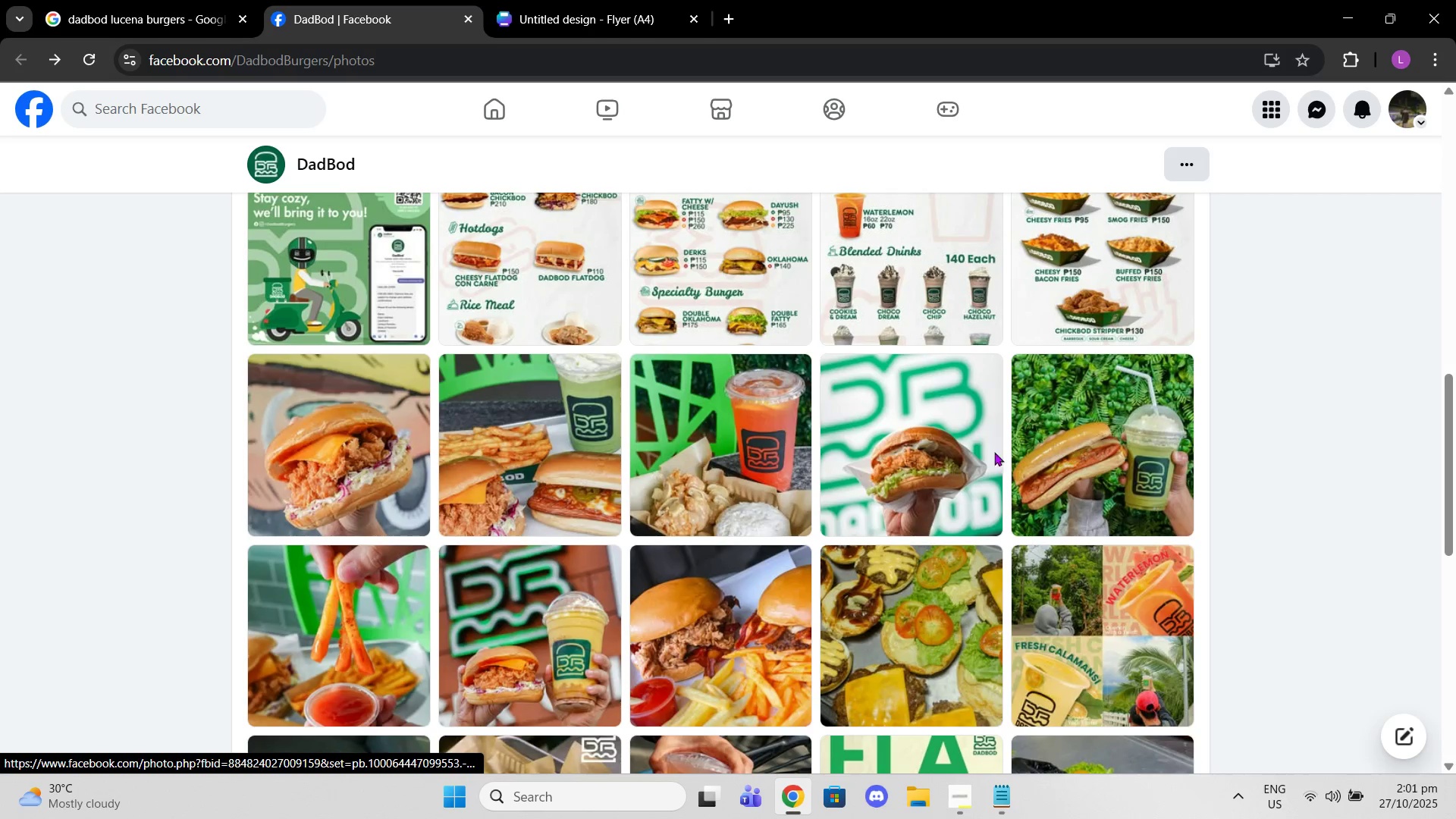 
scroll: coordinate [695, 486], scroll_direction: down, amount: 8.0
 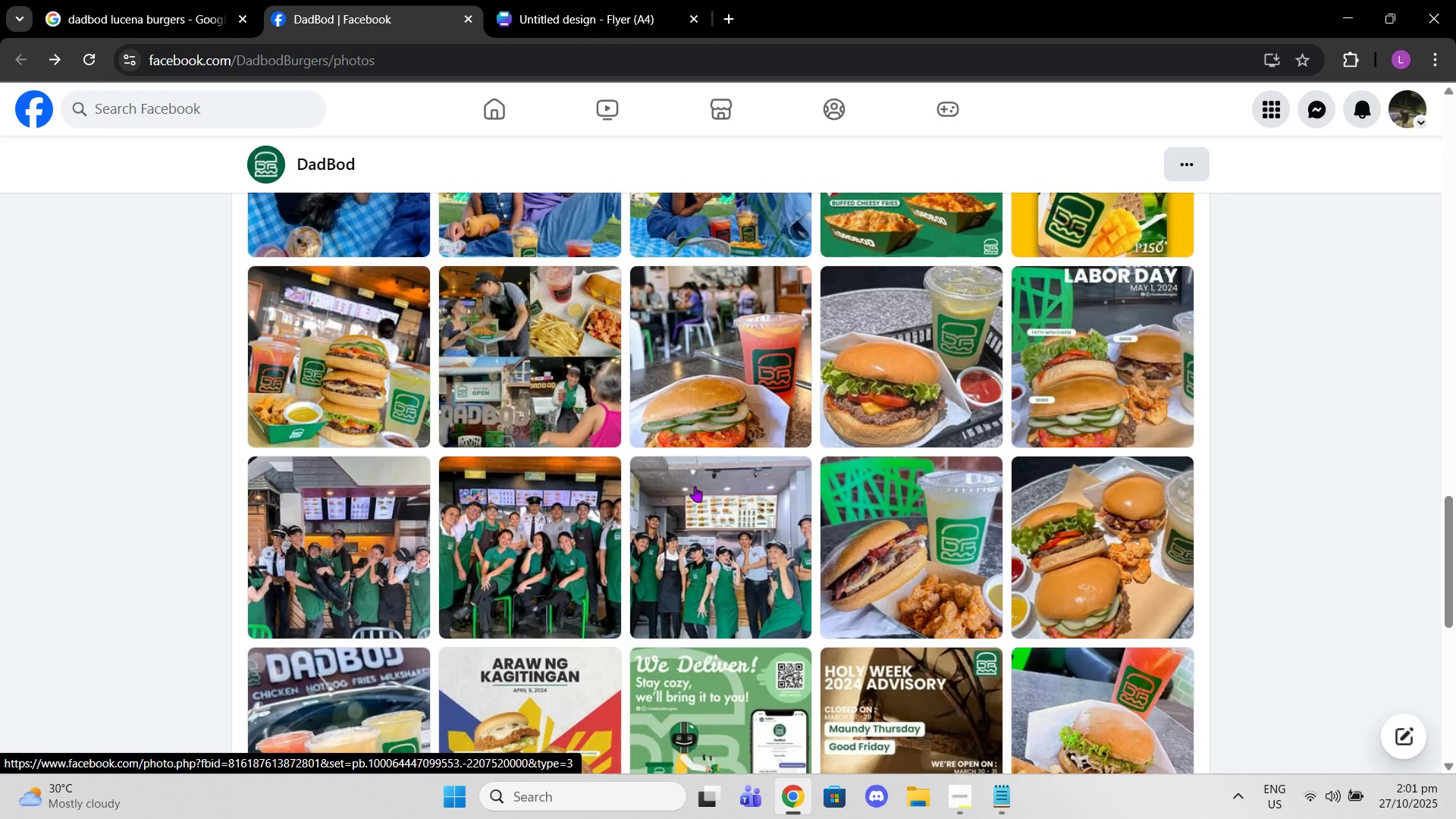 
scroll: coordinate [695, 486], scroll_direction: up, amount: 2.0
 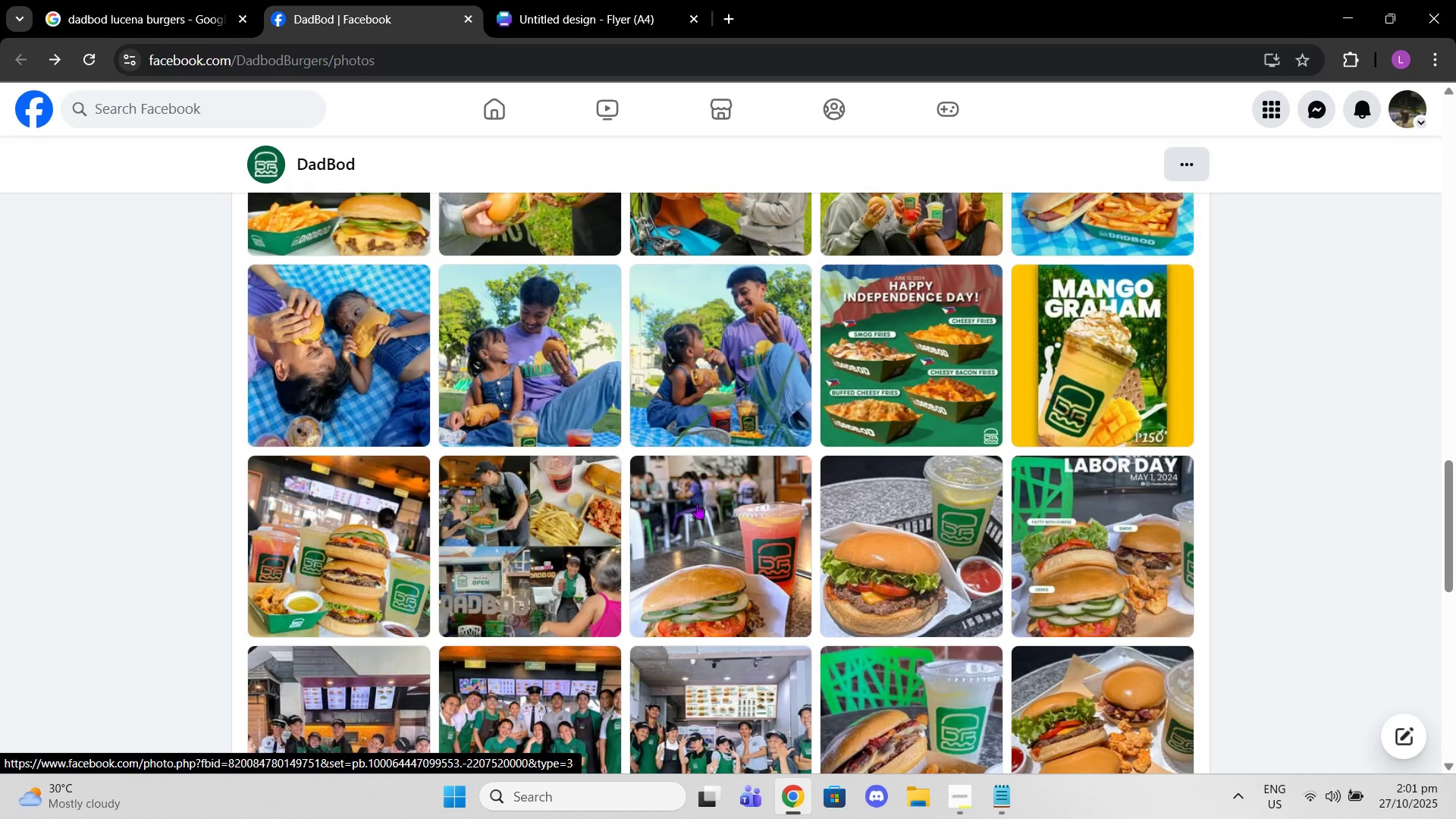 
scroll: coordinate [993, 497], scroll_direction: down, amount: 7.0
 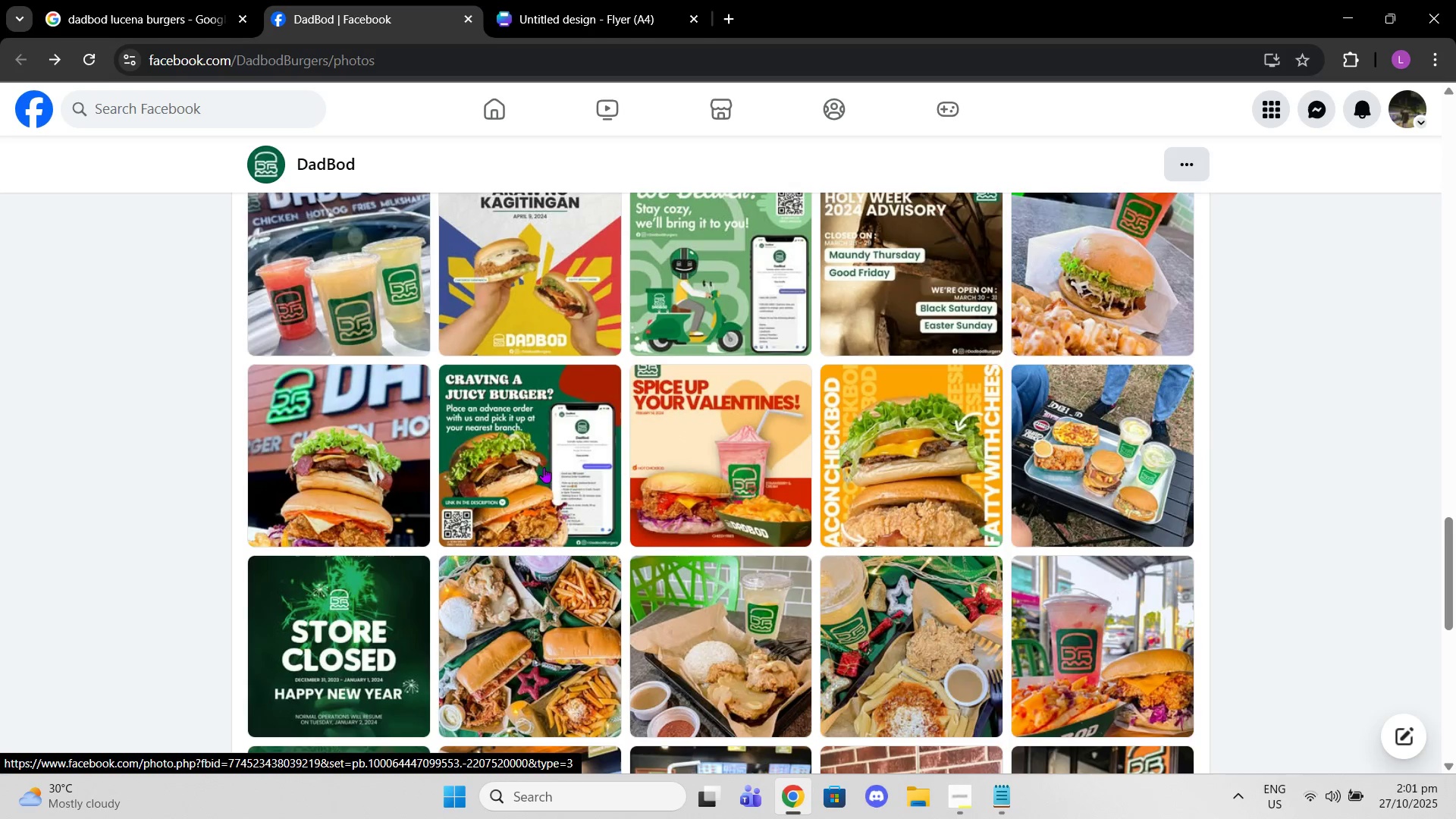 
left_click([350, 472])
 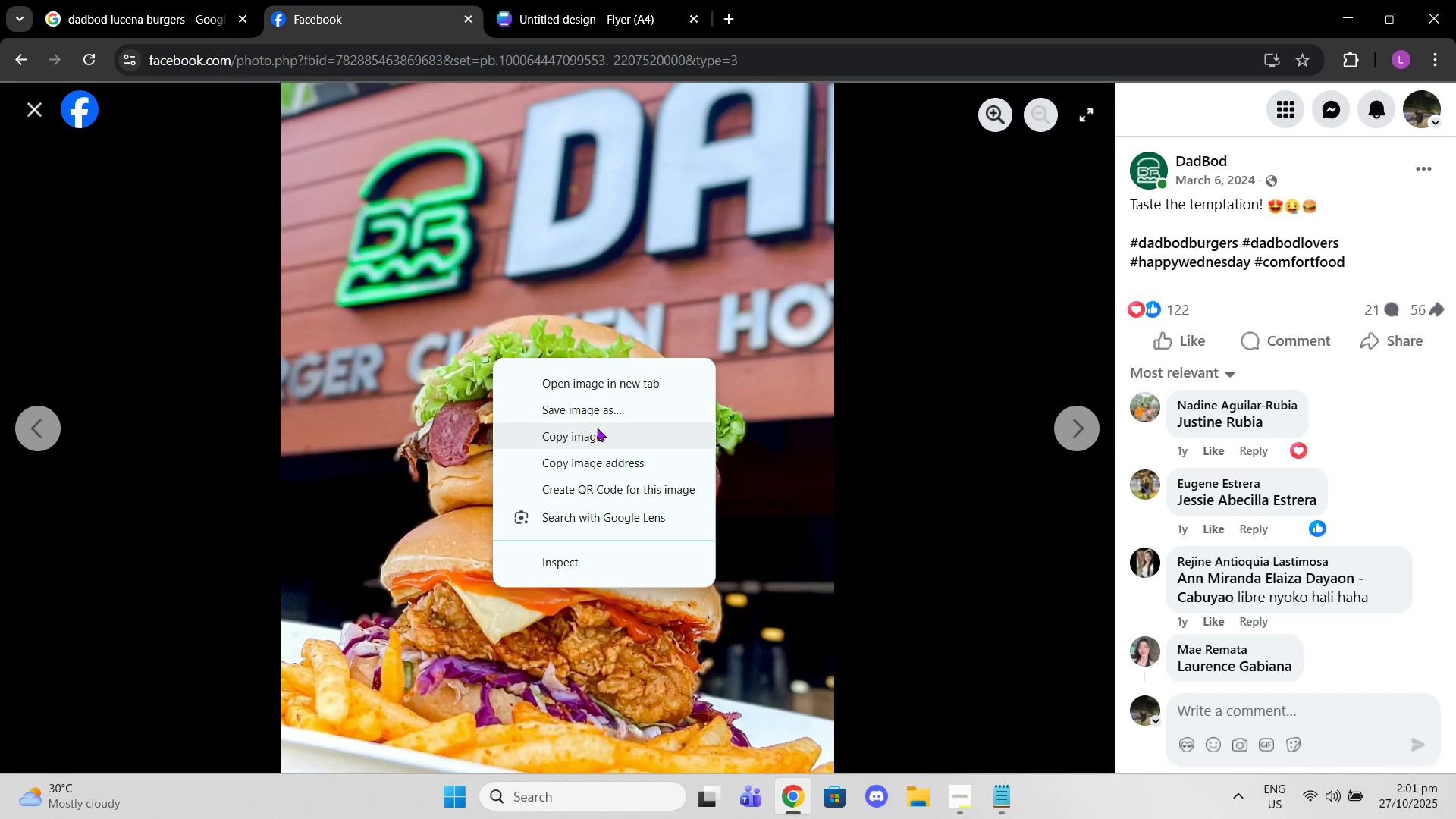 
wait(5.07)
 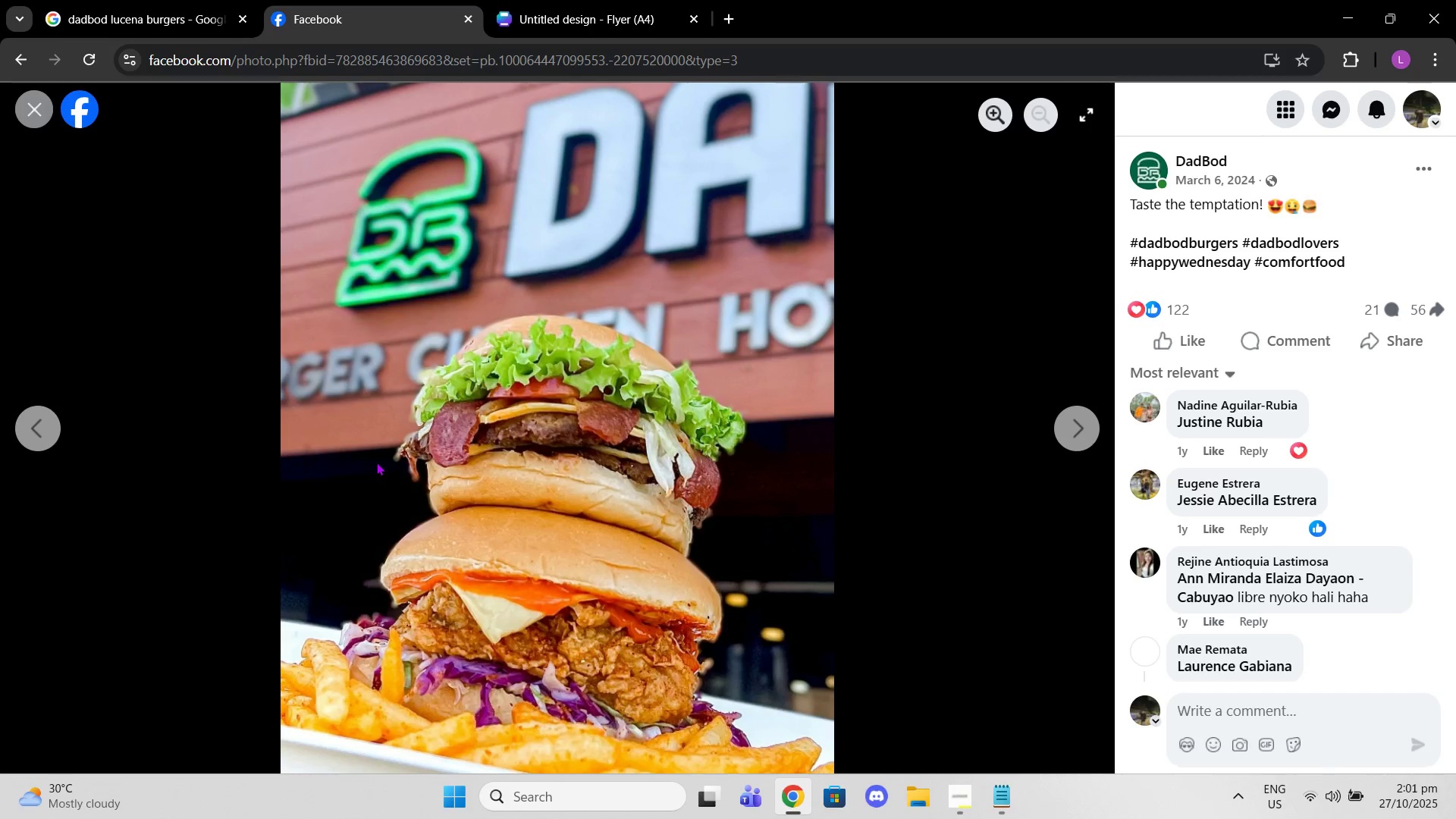 
left_click([587, 433])
 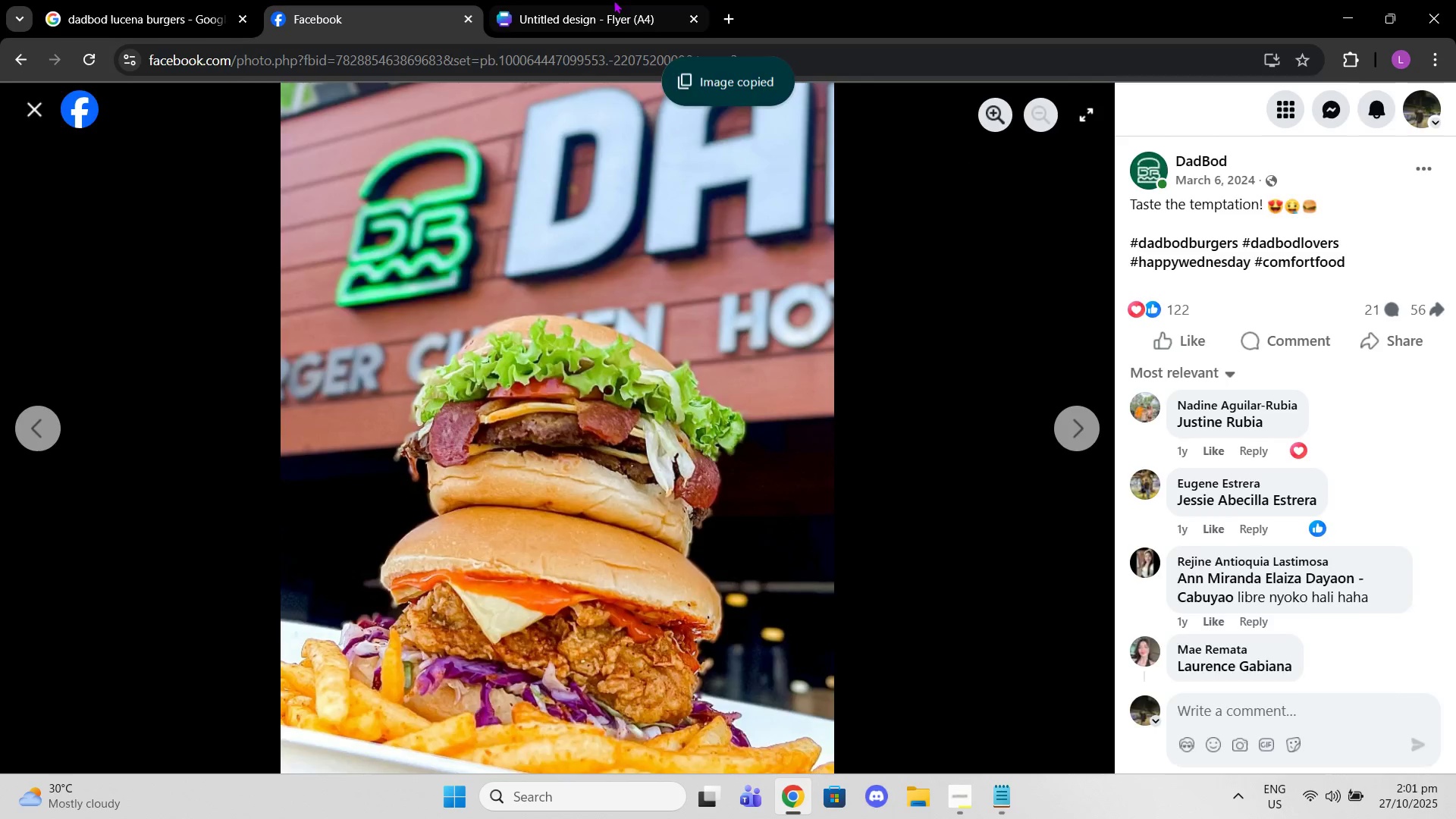 
left_click_drag(start_coordinate=[618, 0], to_coordinate=[623, 5])
 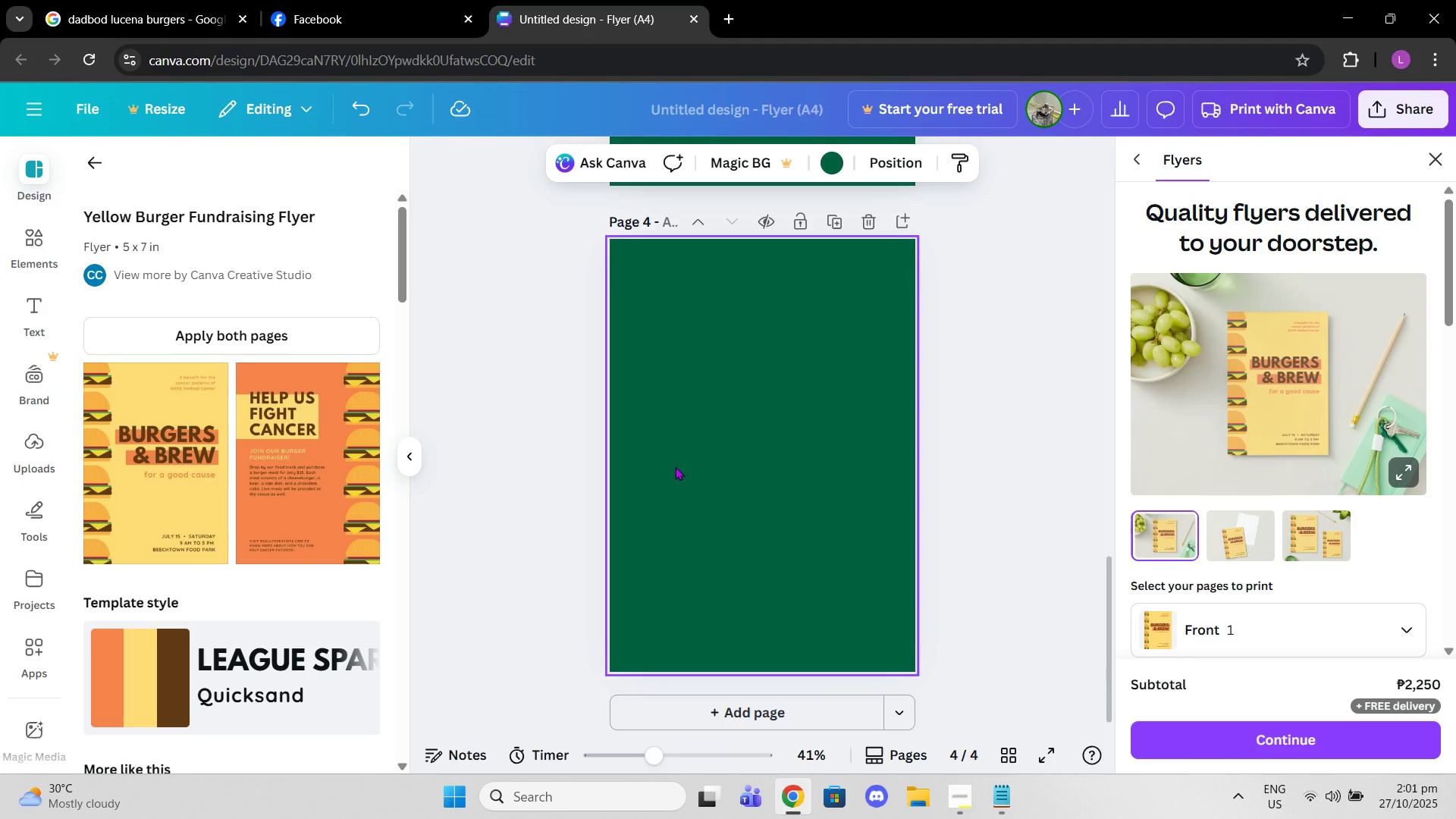 
key(Control+V)
 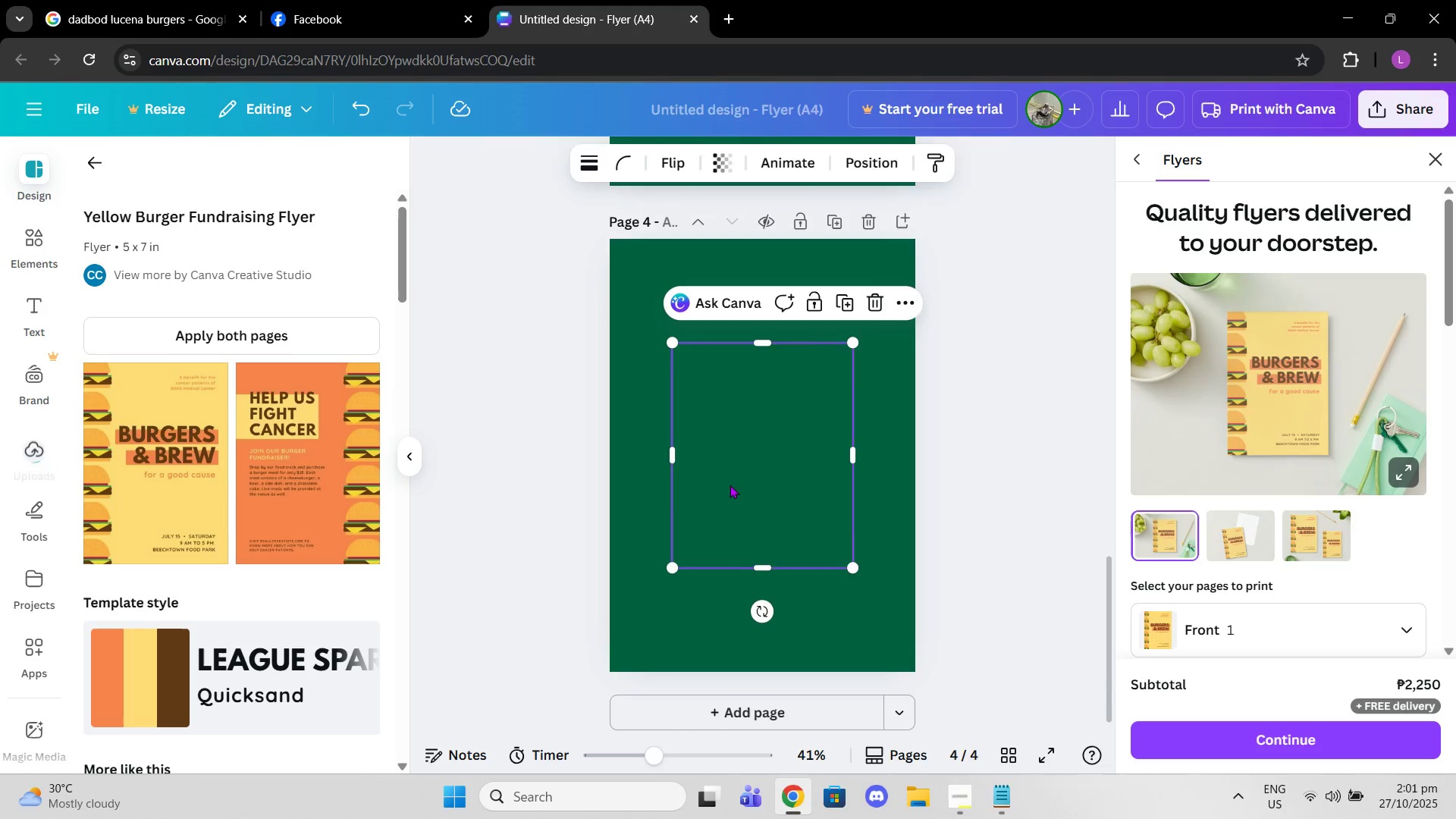 
left_click_drag(start_coordinate=[739, 488], to_coordinate=[728, 482])
 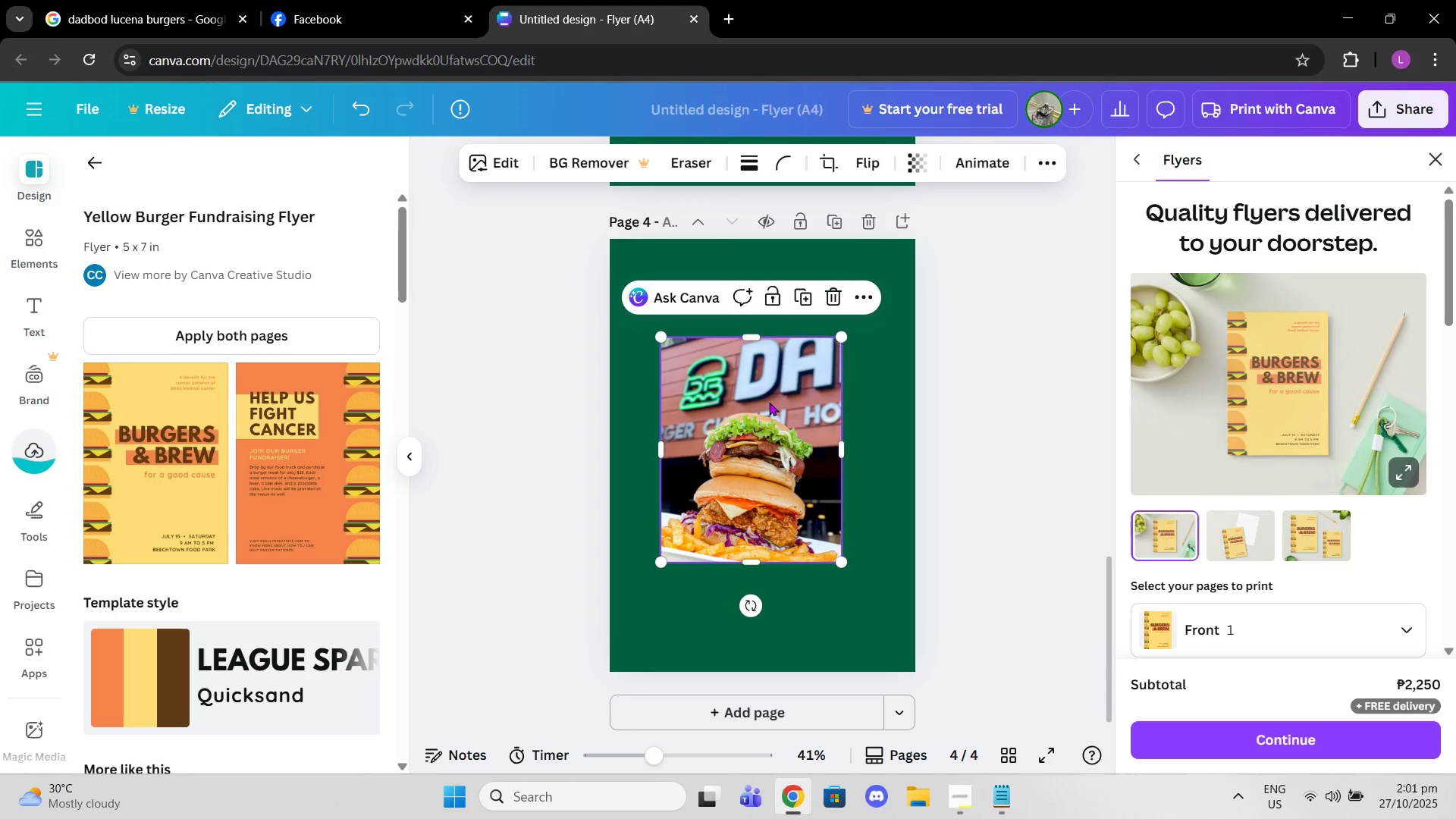 
scroll: coordinate [774, 507], scroll_direction: up, amount: 7.0
 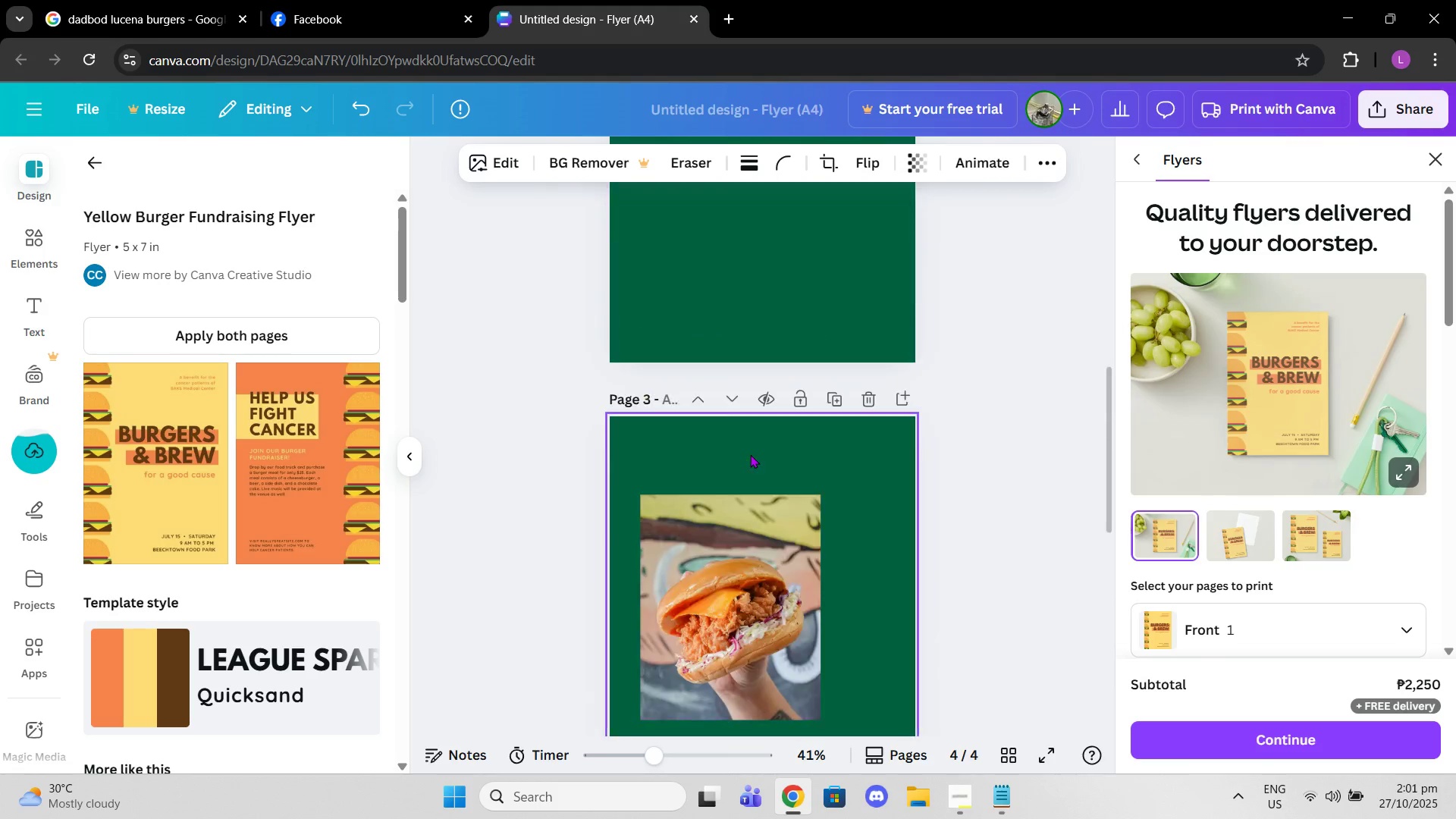 
left_click([750, 454])
 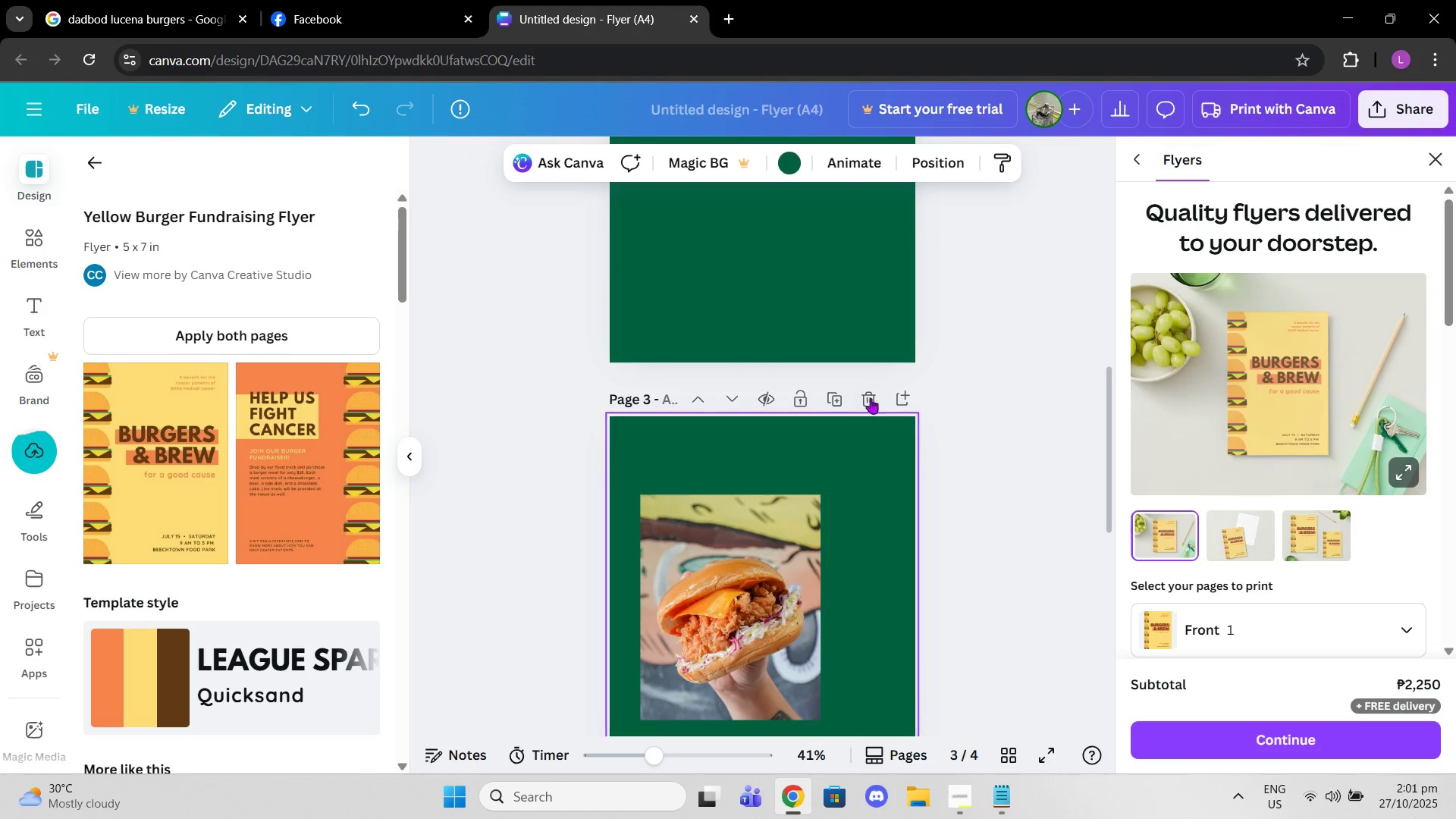 
left_click([871, 398])
 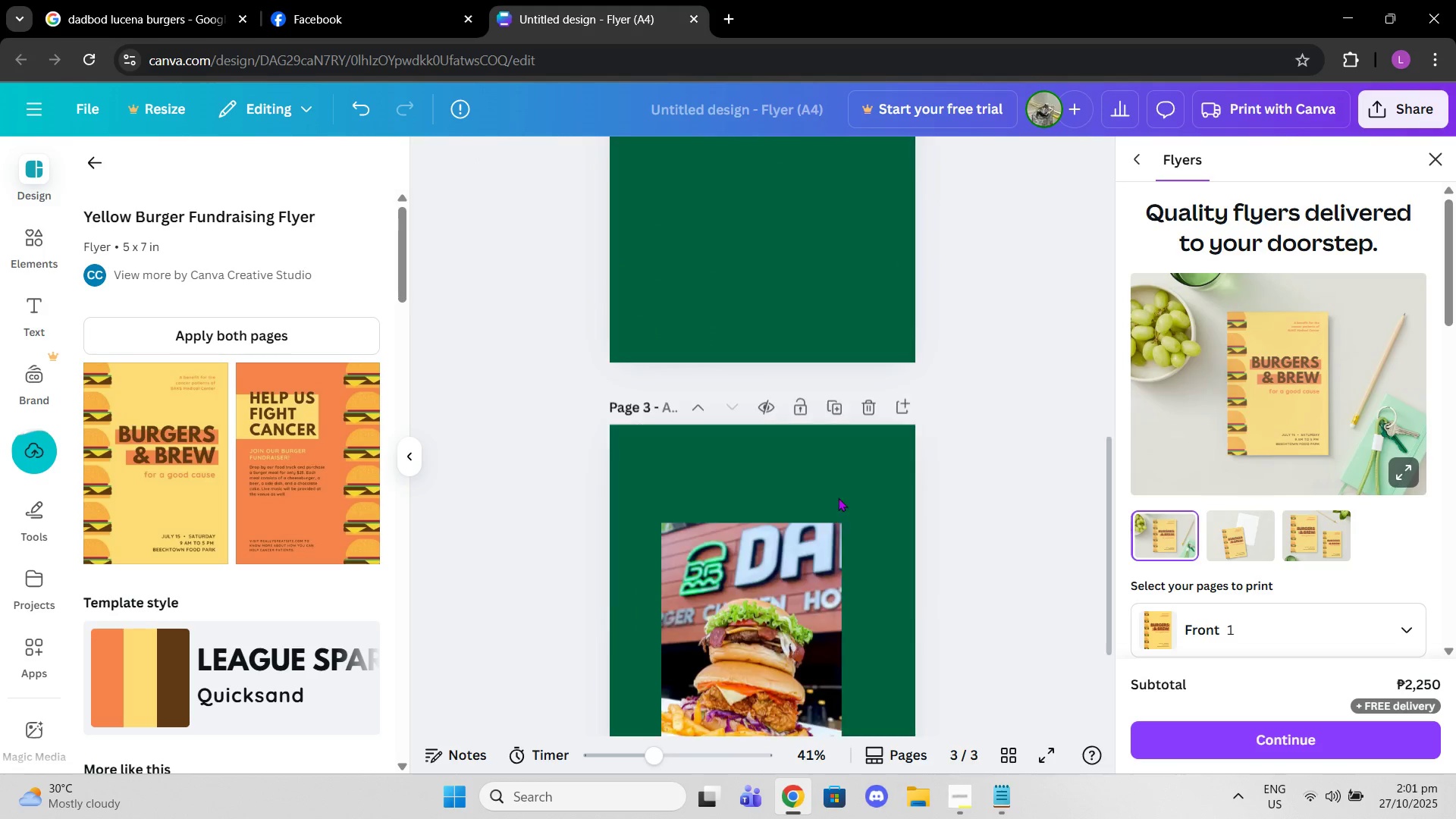 
scroll: coordinate [730, 356], scroll_direction: up, amount: 10.0
 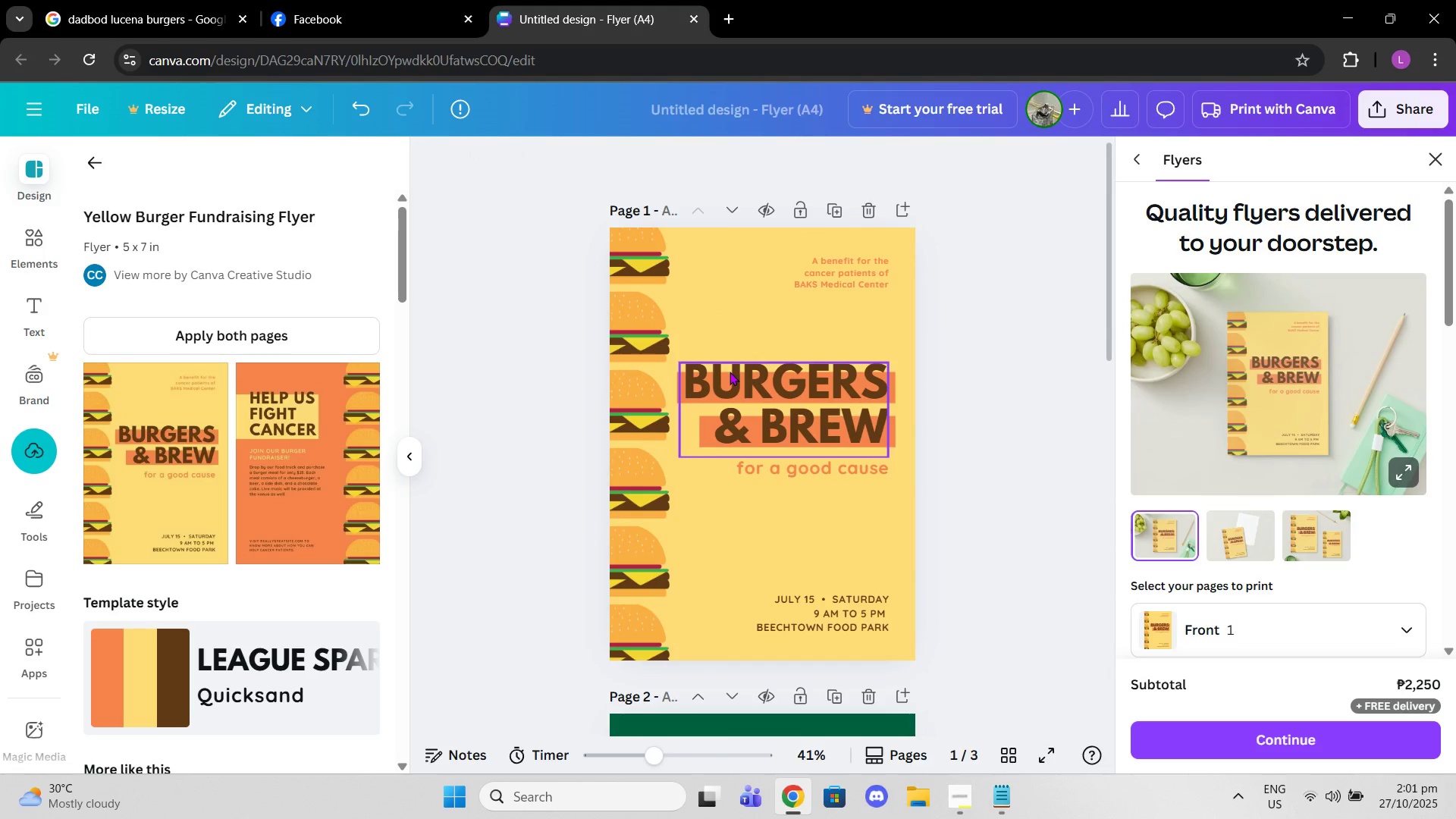 
left_click([730, 372])
 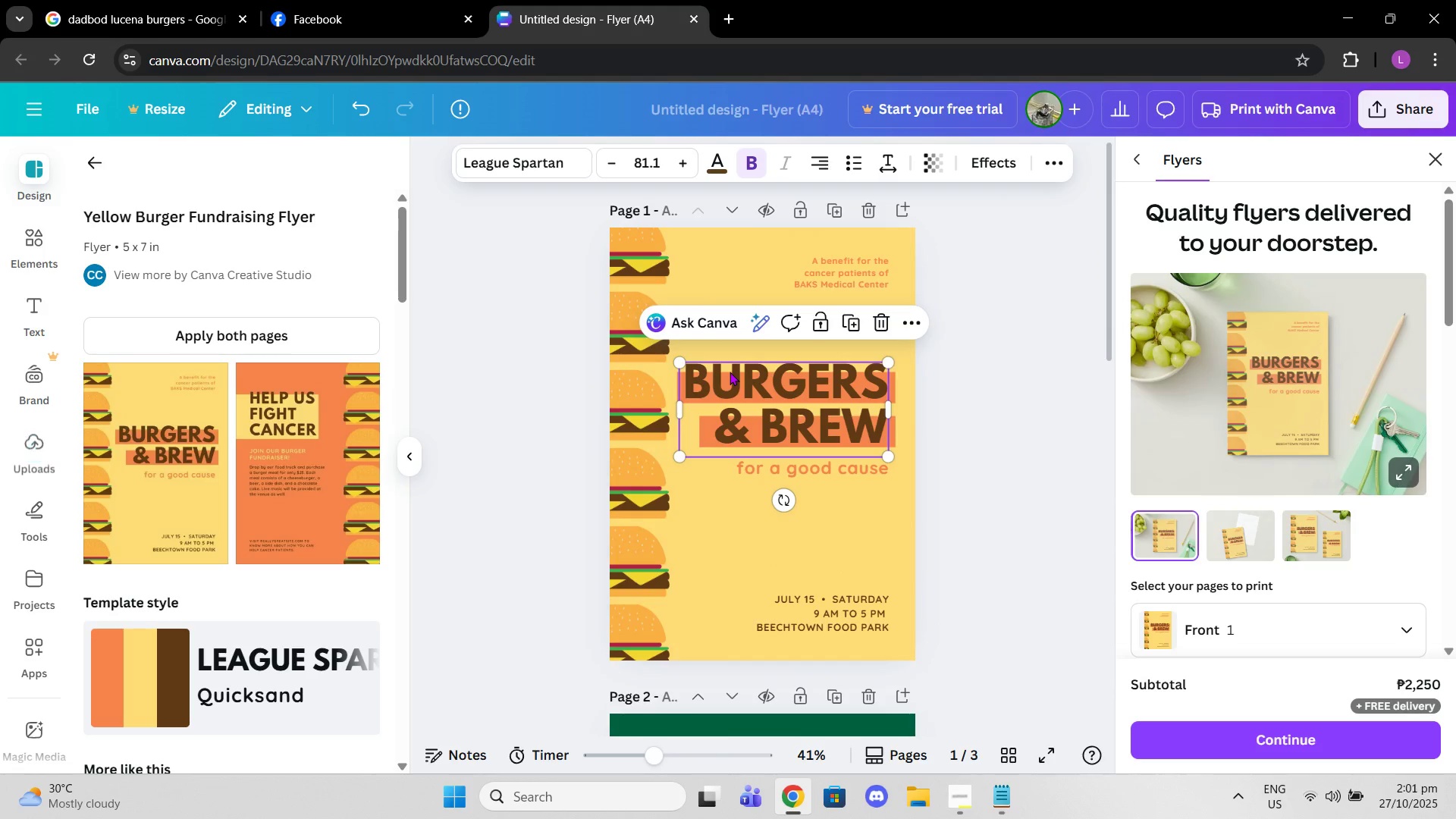 
key(Control+C)
 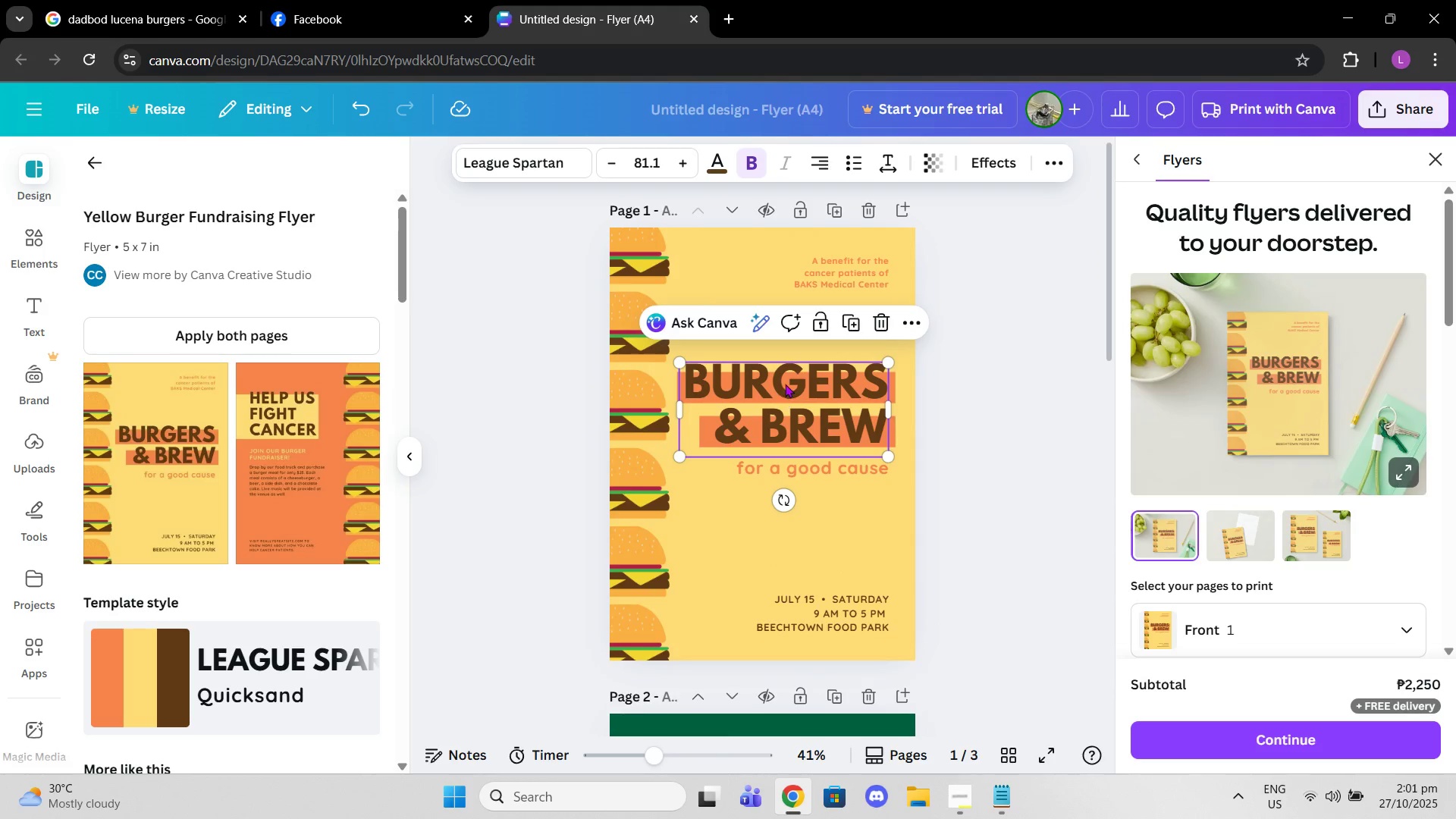 
scroll: coordinate [781, 428], scroll_direction: down, amount: 6.0
 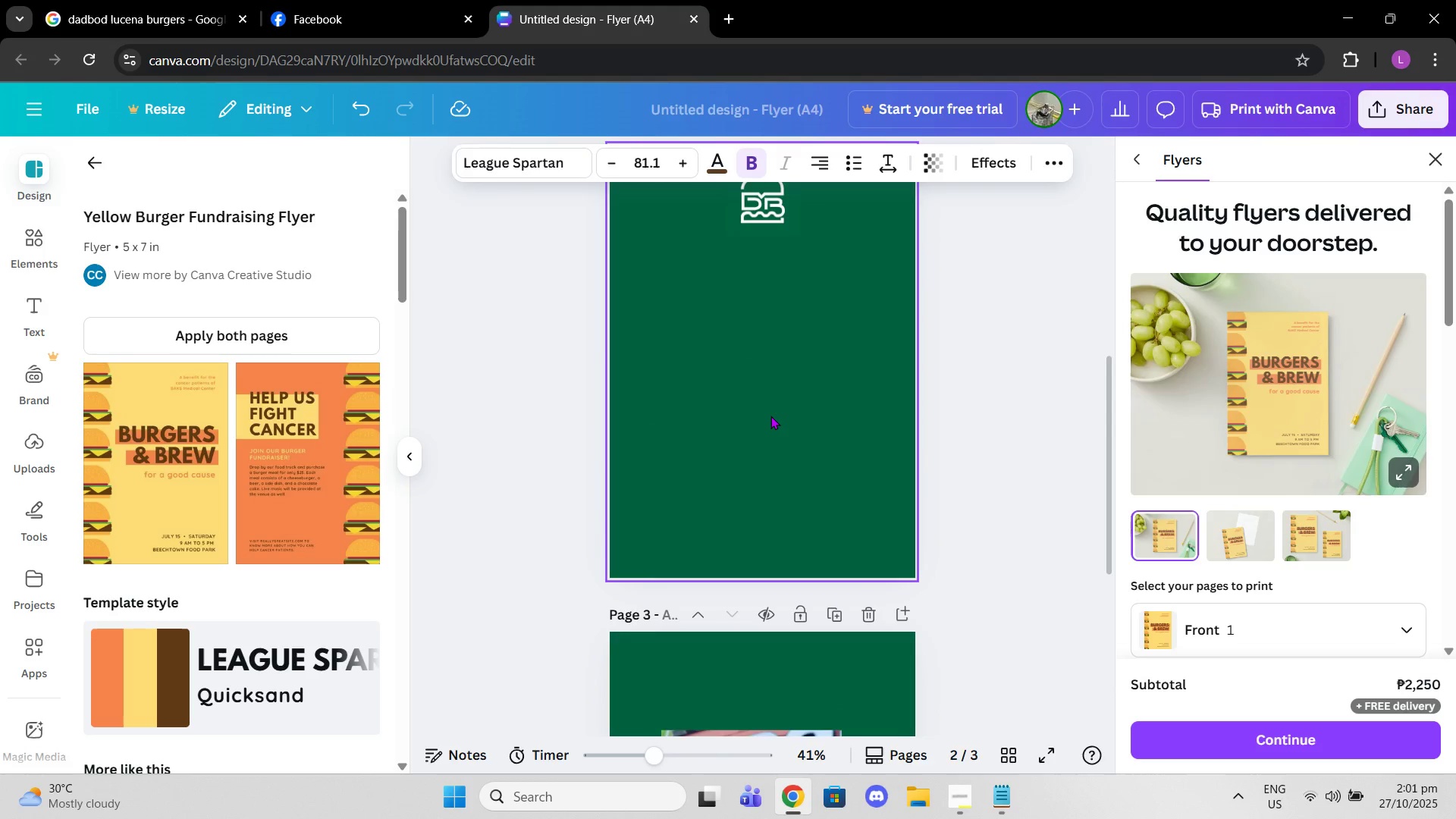 
left_click([770, 416])
 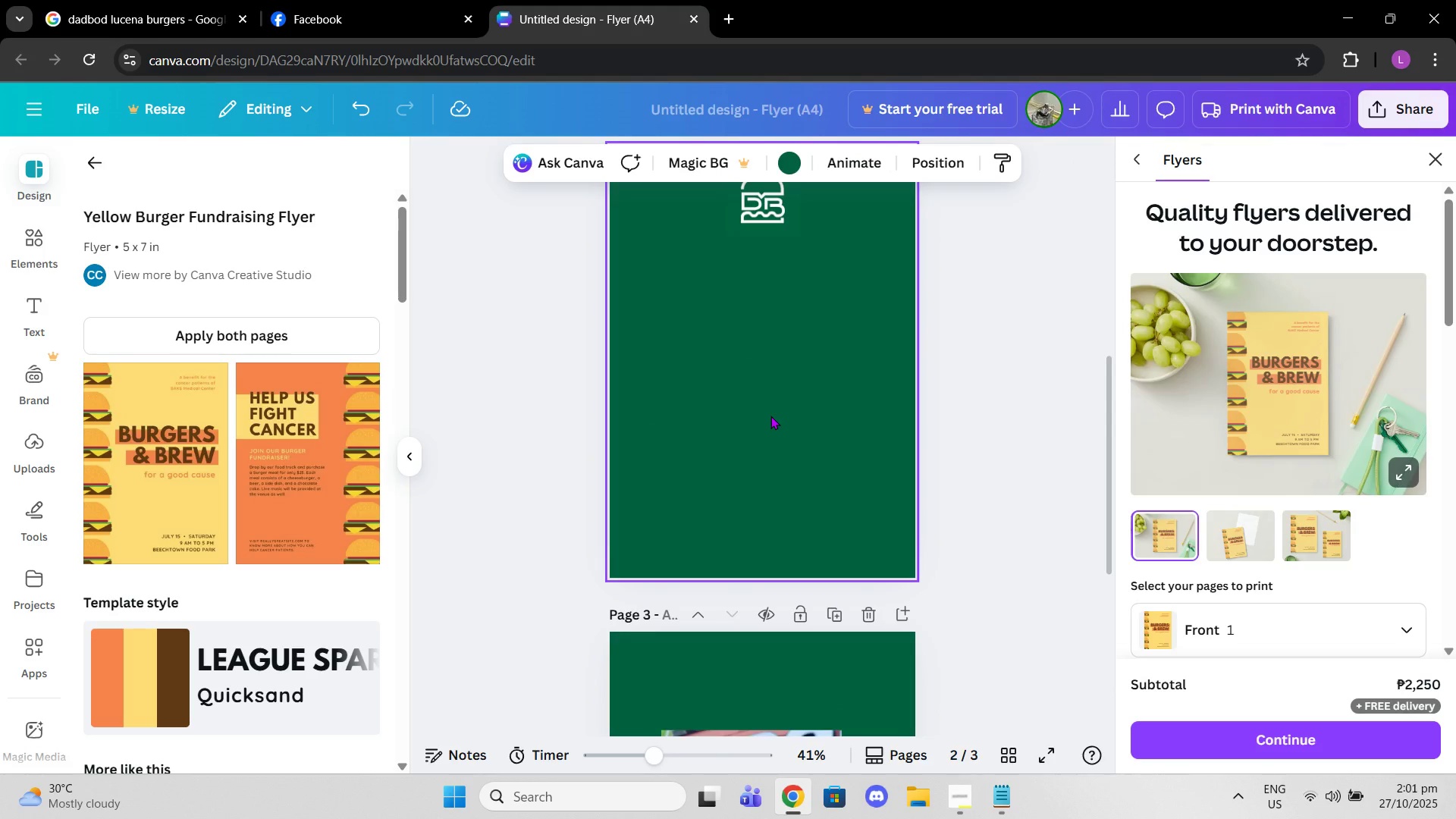 
key(Control+V)
 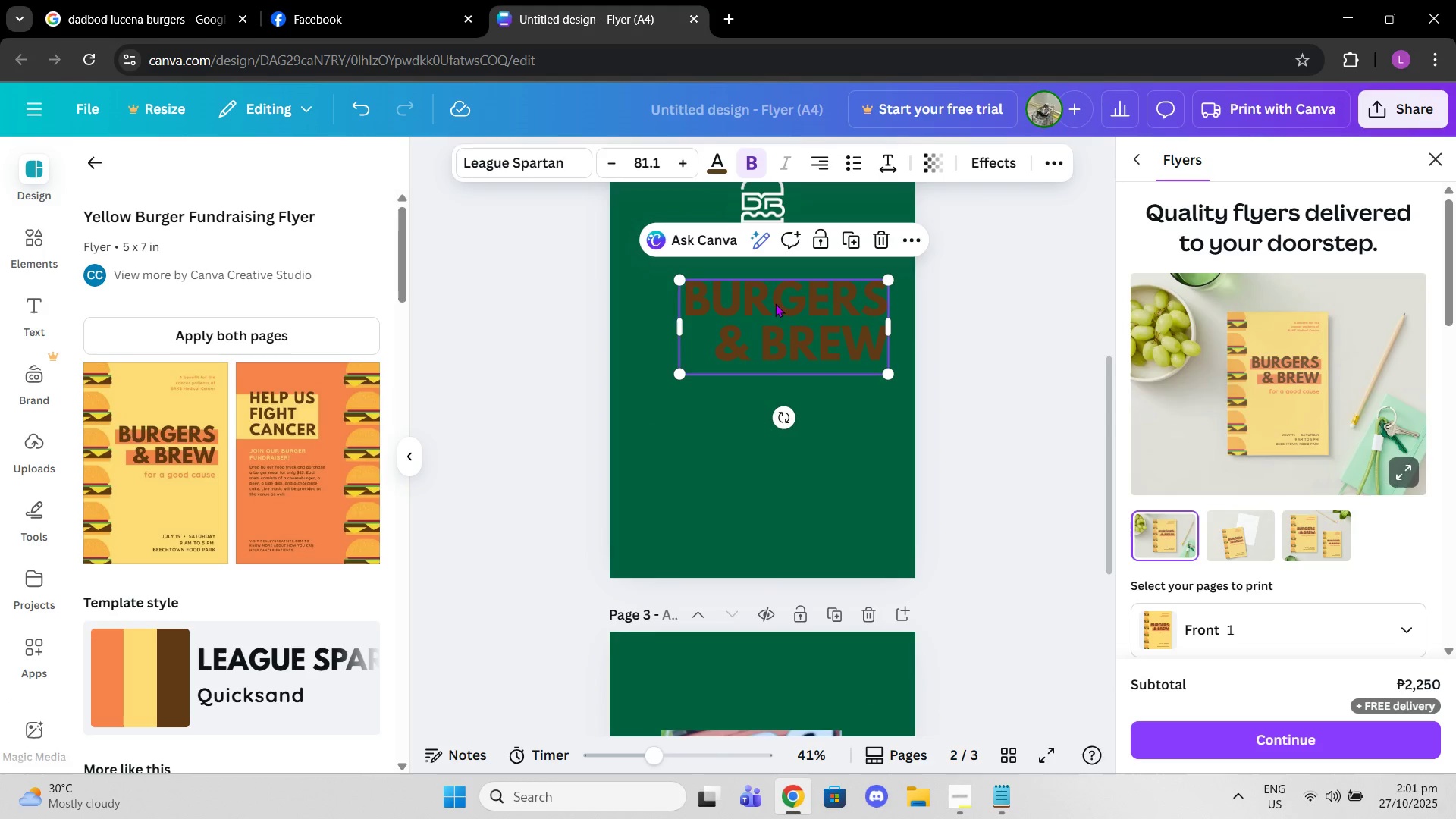 
left_click_drag(start_coordinate=[775, 303], to_coordinate=[754, 347])
 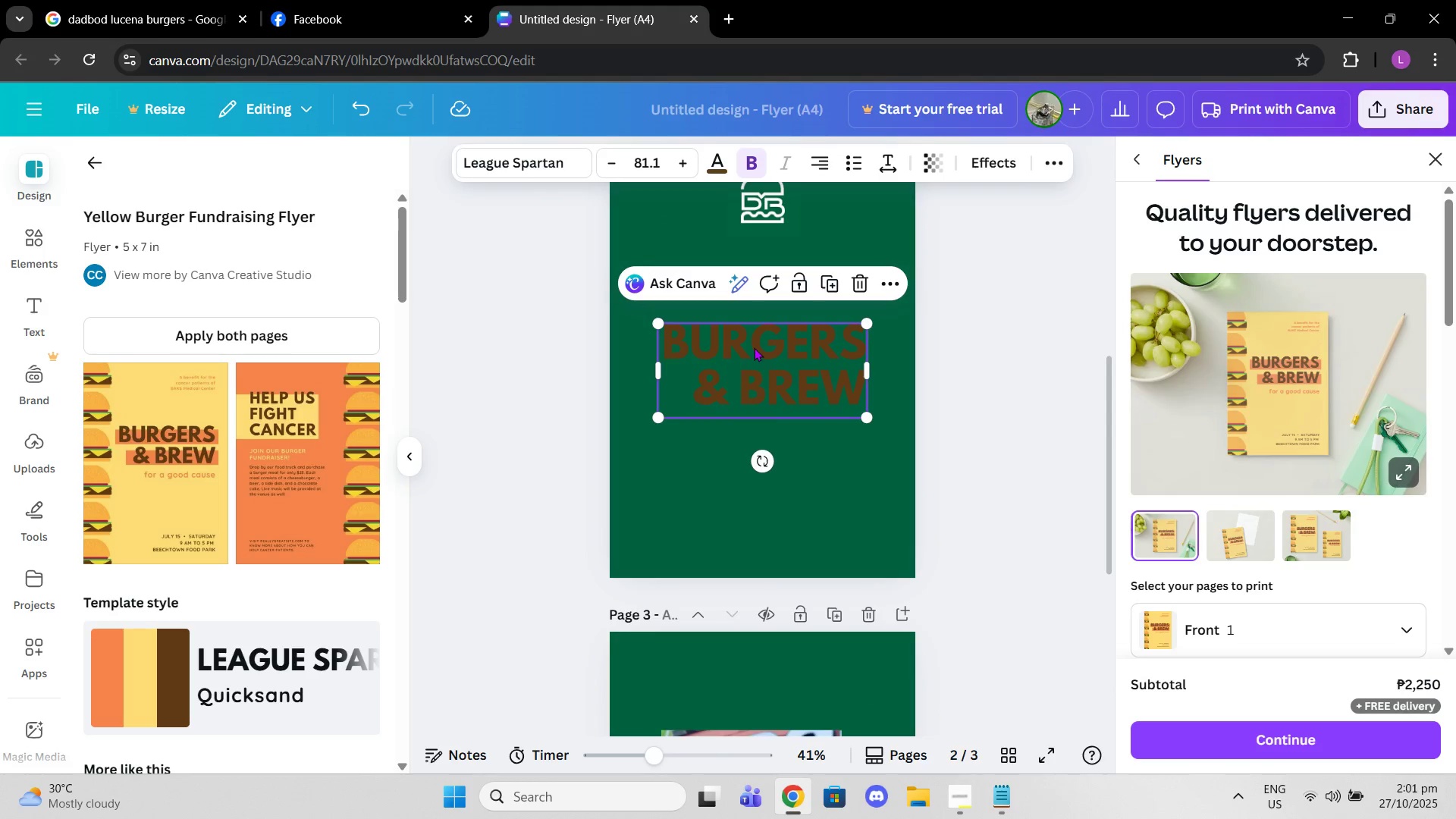 
left_click([754, 347])
 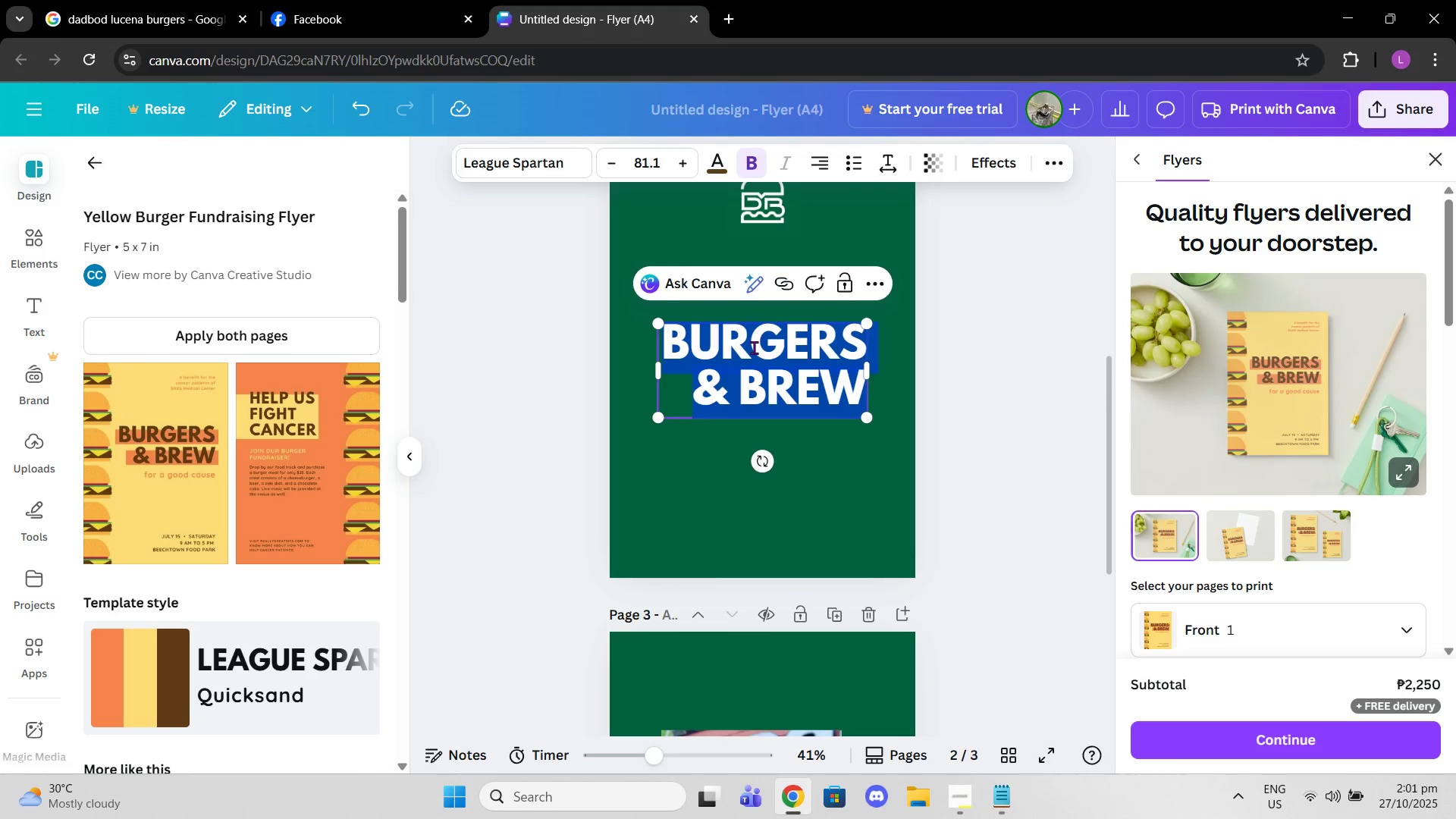 
type(BUY Q )
key(Backspace)
key(Backspace)
type(1 get 1)
 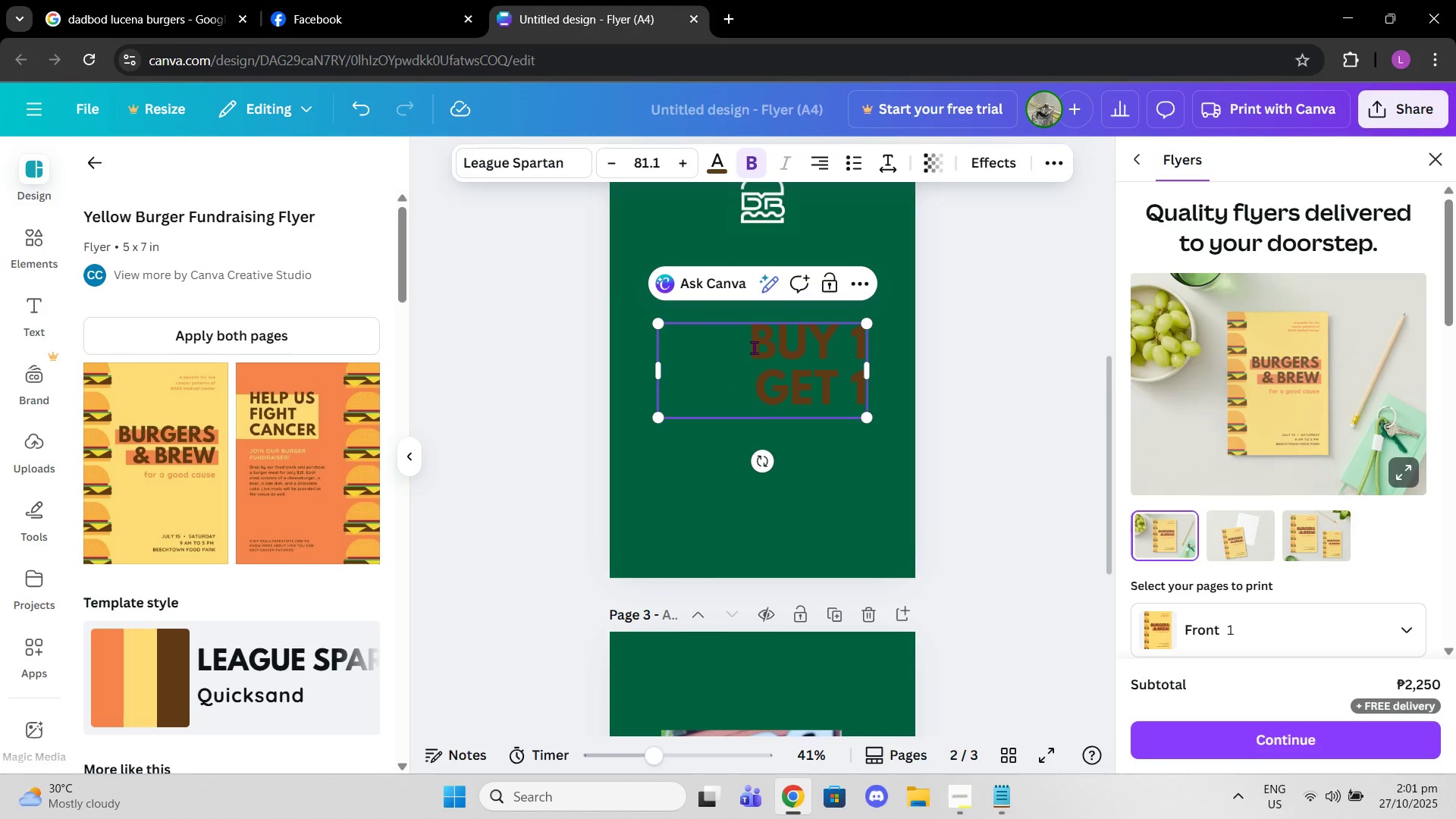 
hold_key(key=ShiftLeft, duration=0.36)
 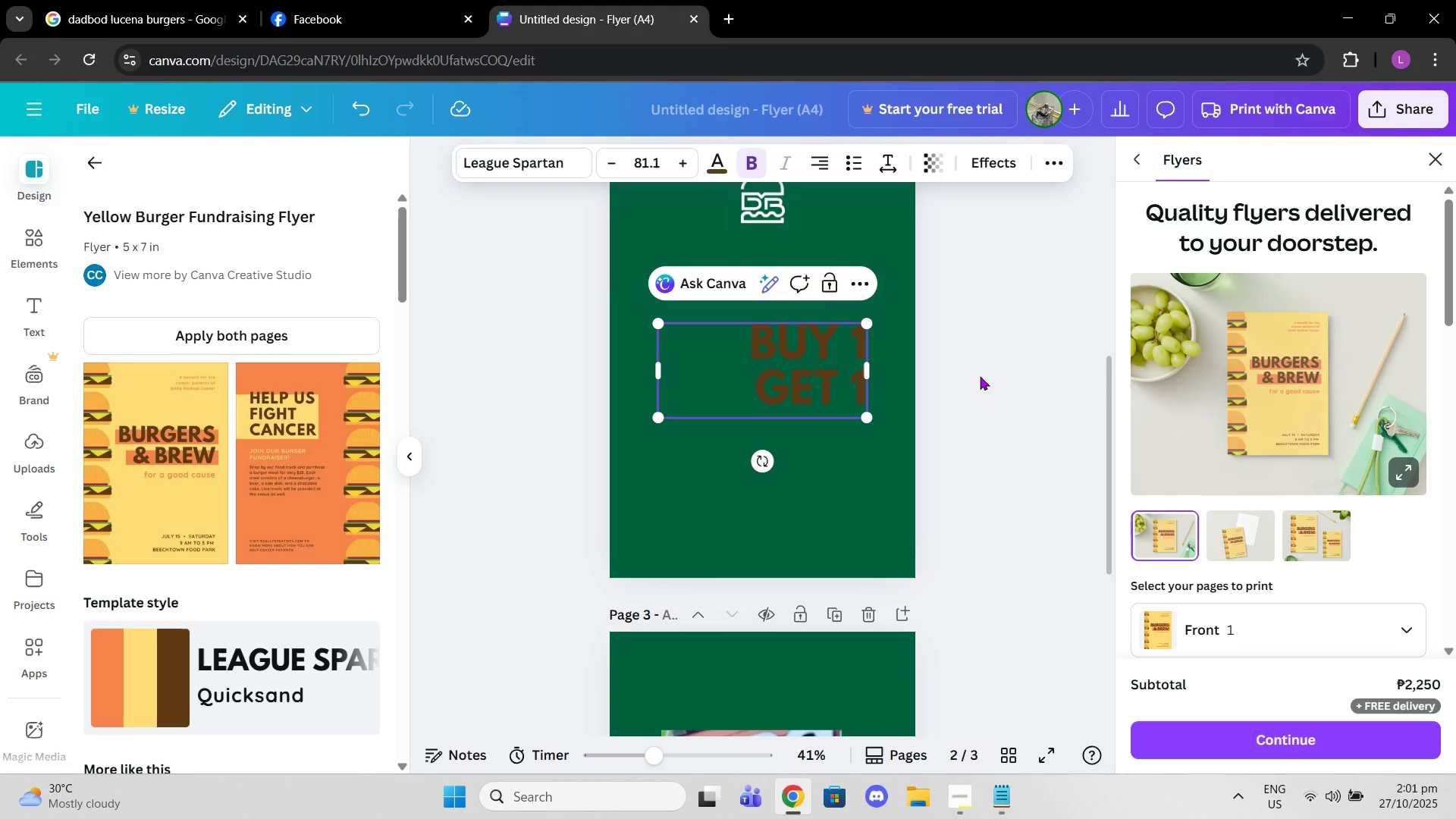 
left_click([993, 376])
 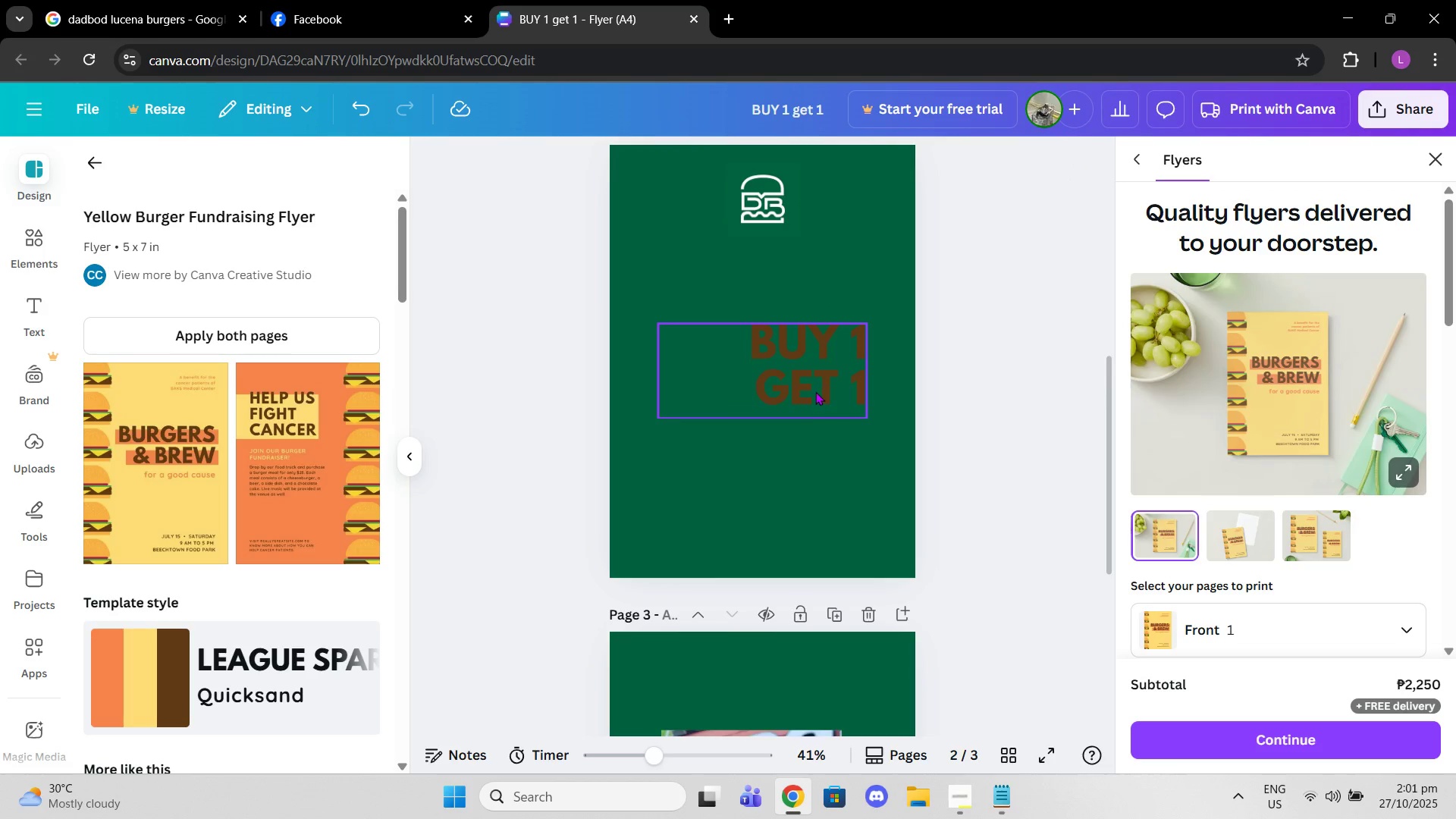 
left_click_drag(start_coordinate=[815, 391], to_coordinate=[842, 344])
 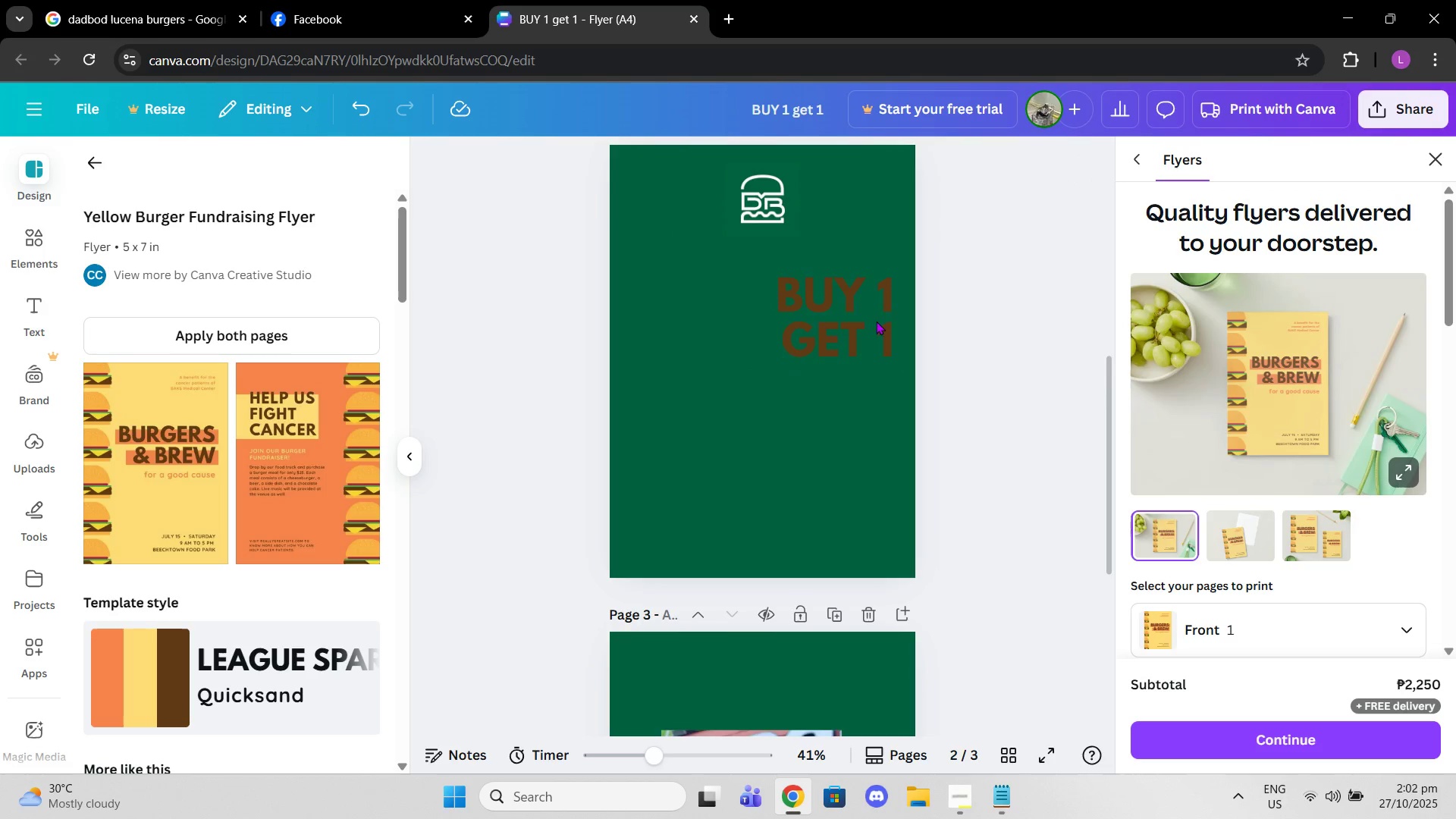 
double_click([868, 324])
 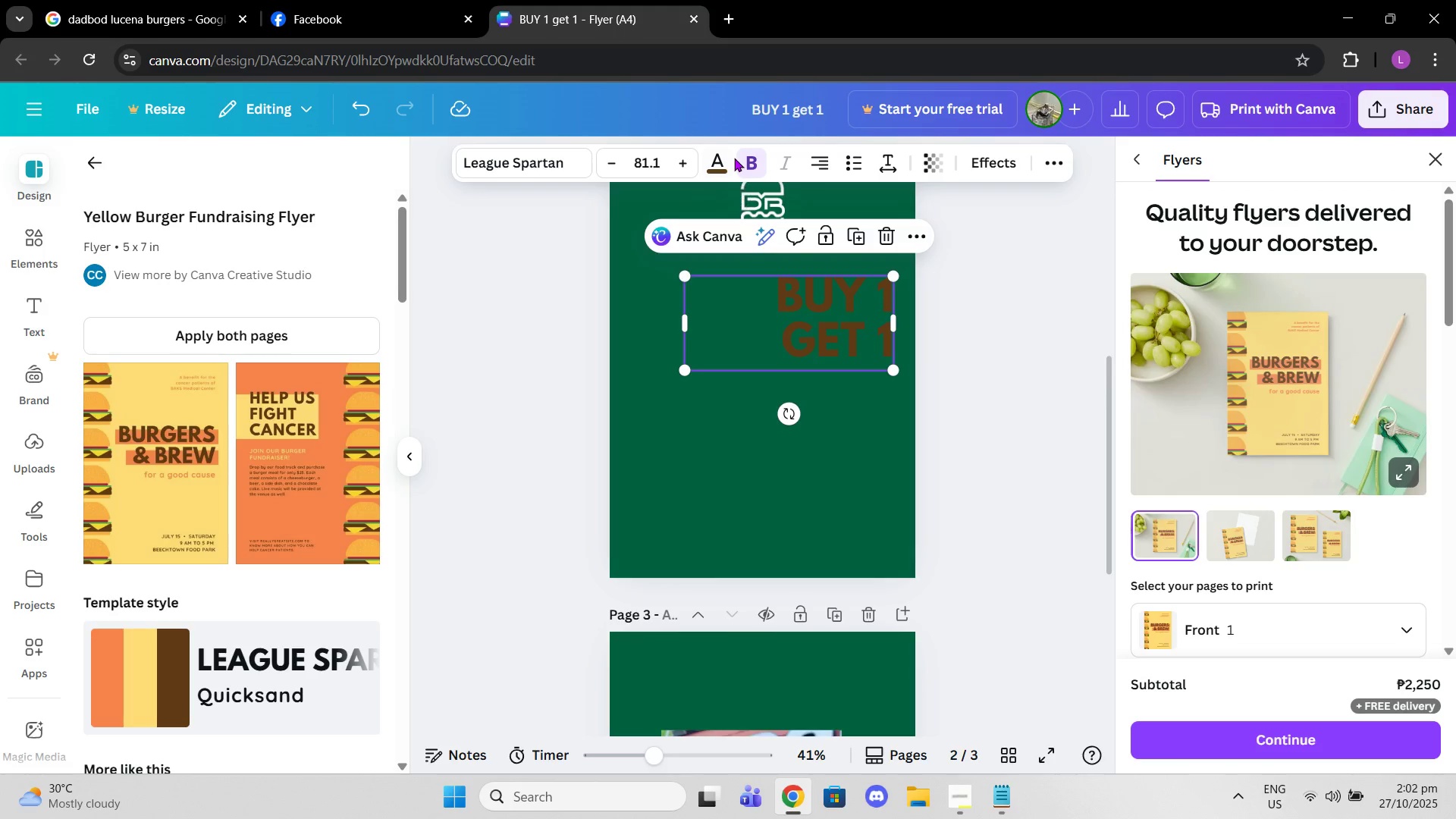 
left_click([717, 169])
 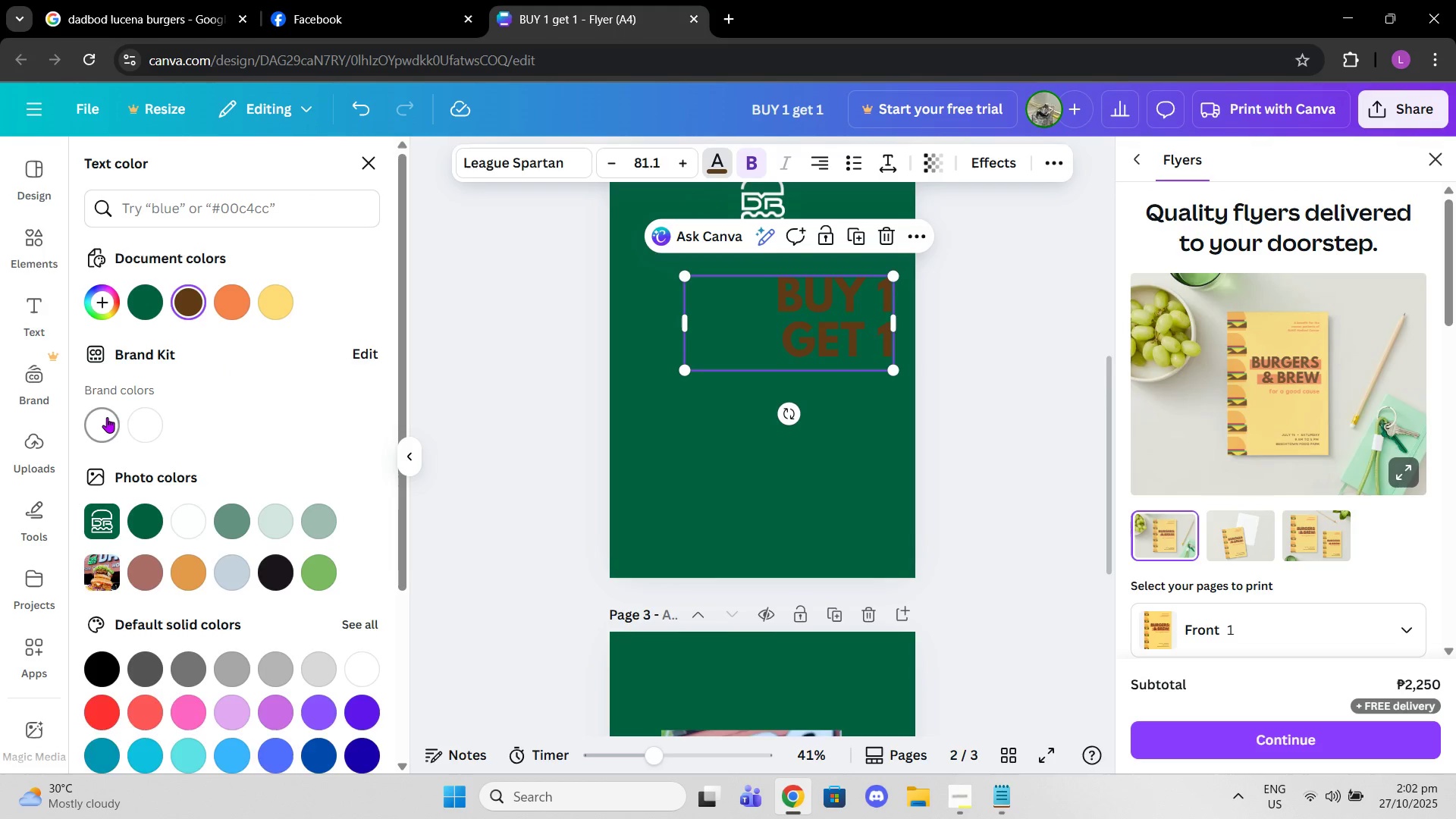 
scroll: coordinate [519, 357], scroll_direction: up, amount: 5.0
 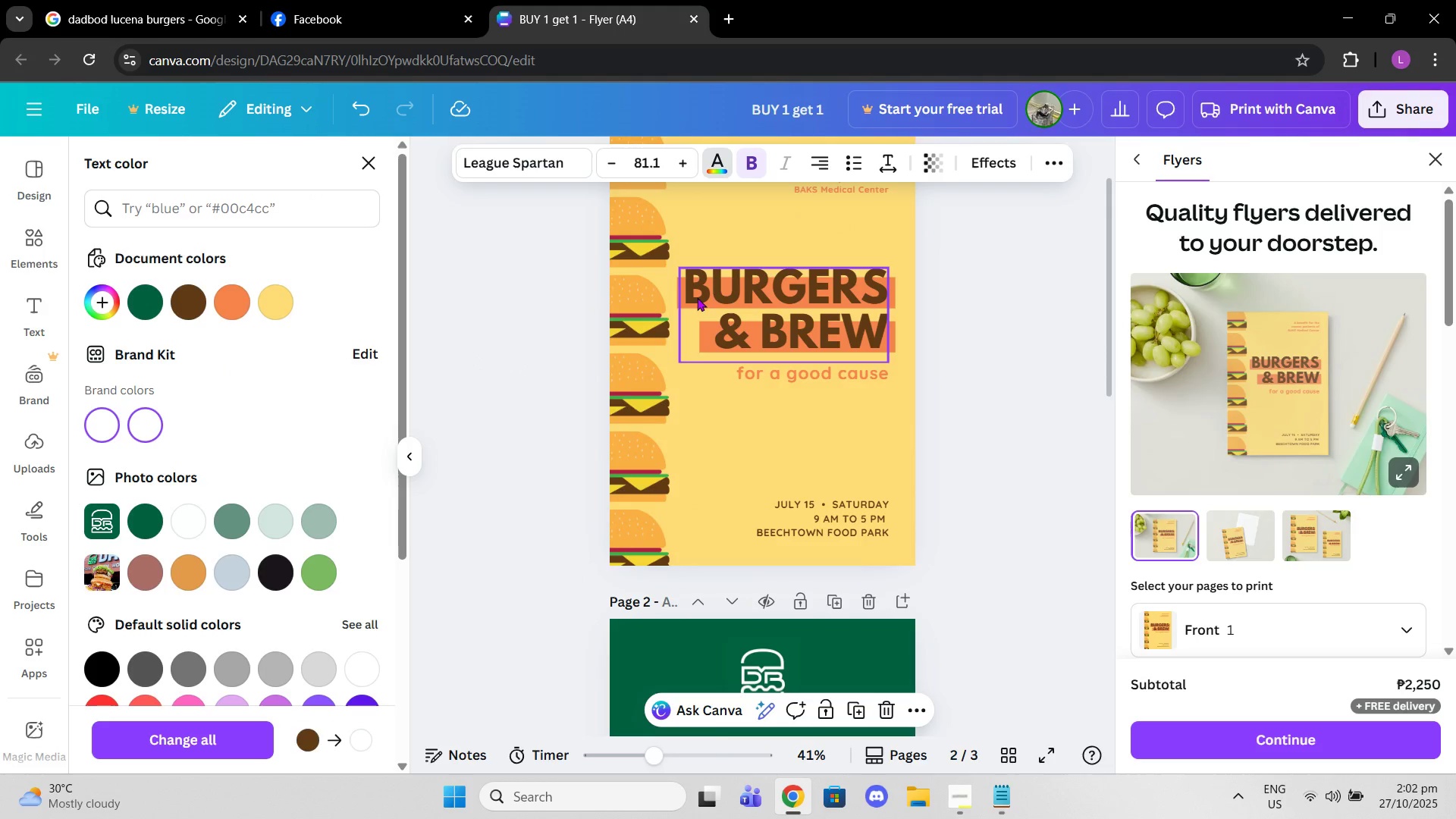 
left_click([694, 297])
 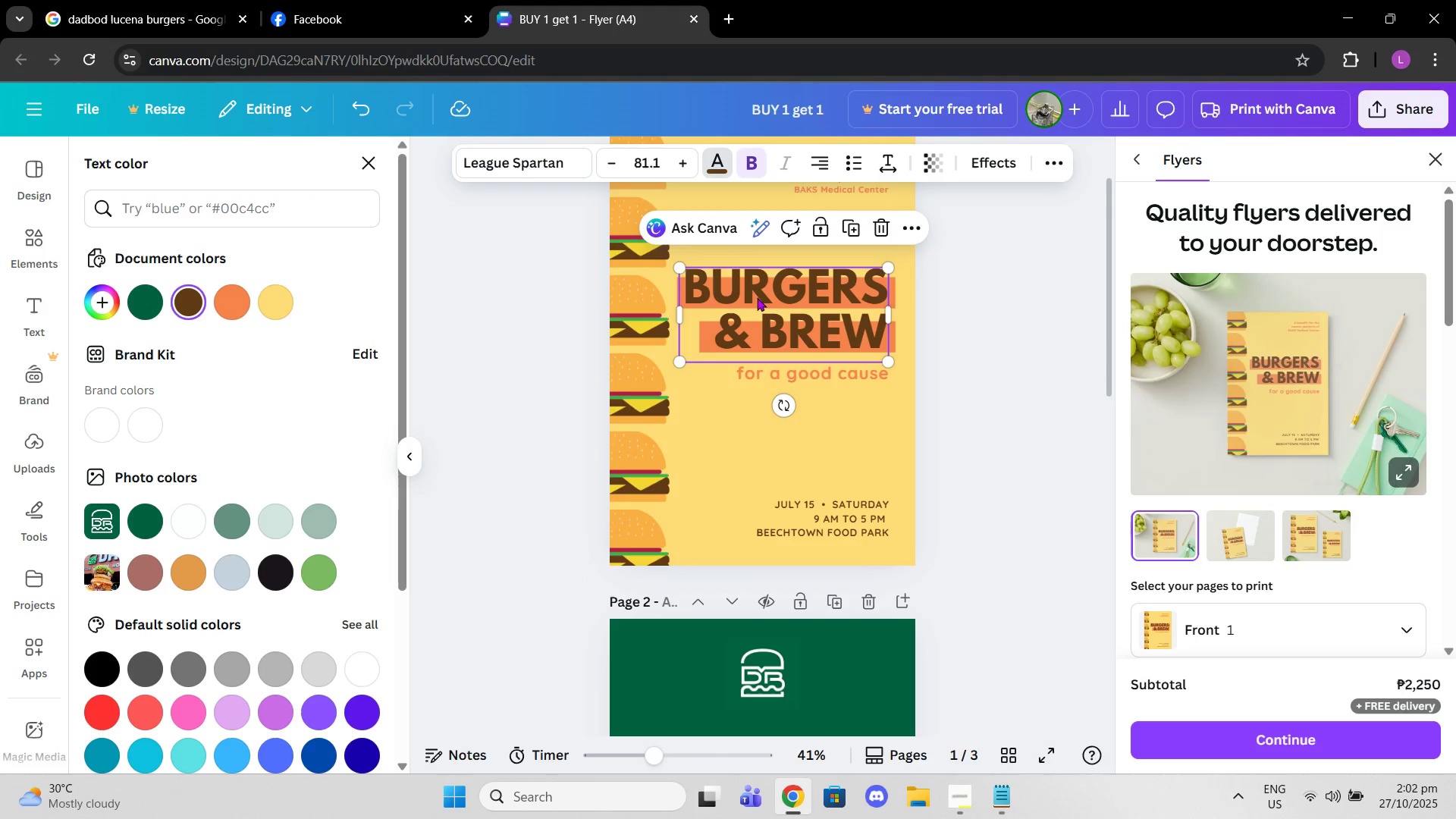 
left_click_drag(start_coordinate=[759, 297], to_coordinate=[752, 243])
 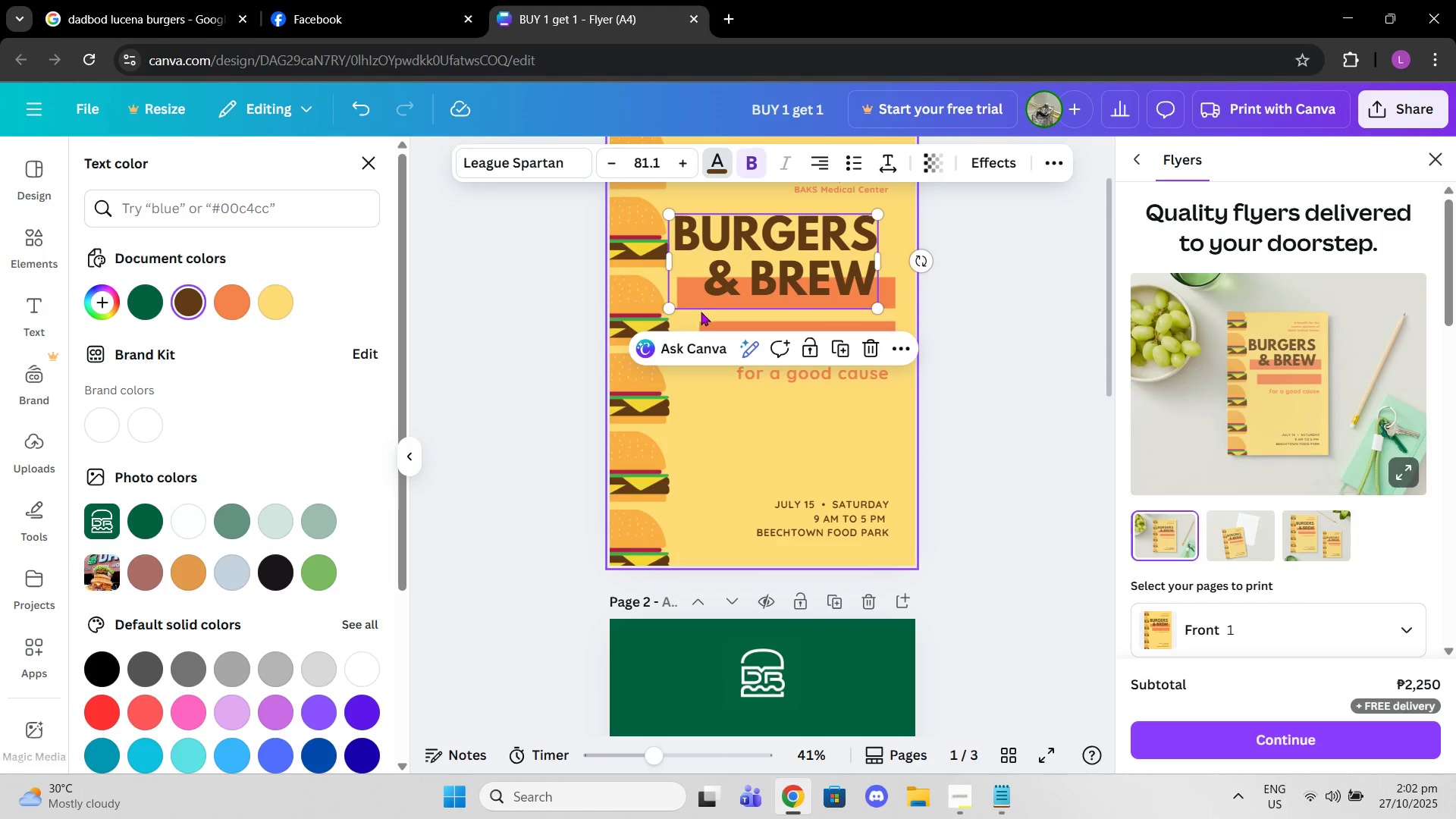 
left_click_drag(start_coordinate=[779, 275], to_coordinate=[783, 245])
 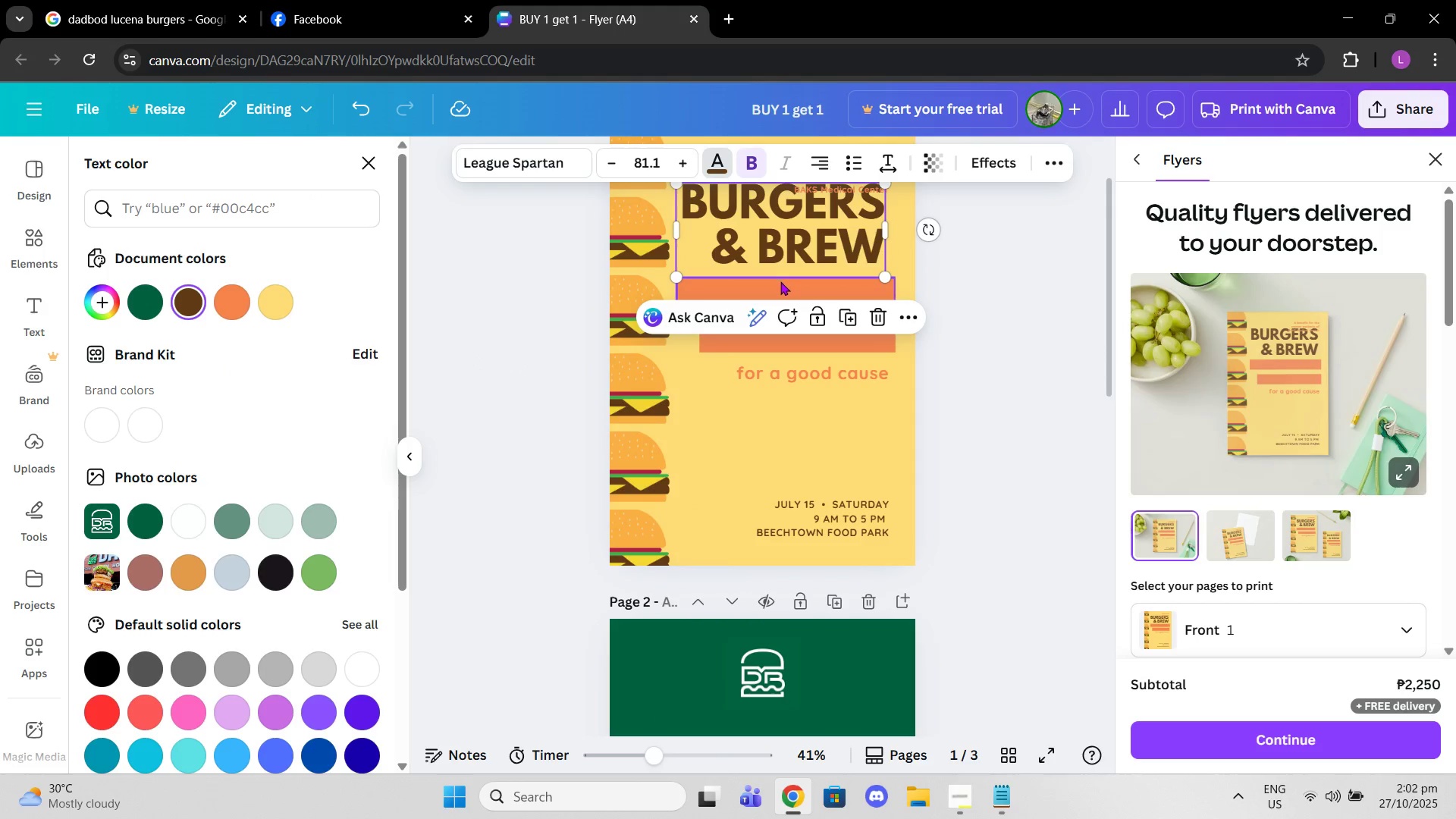 
left_click([780, 284])
 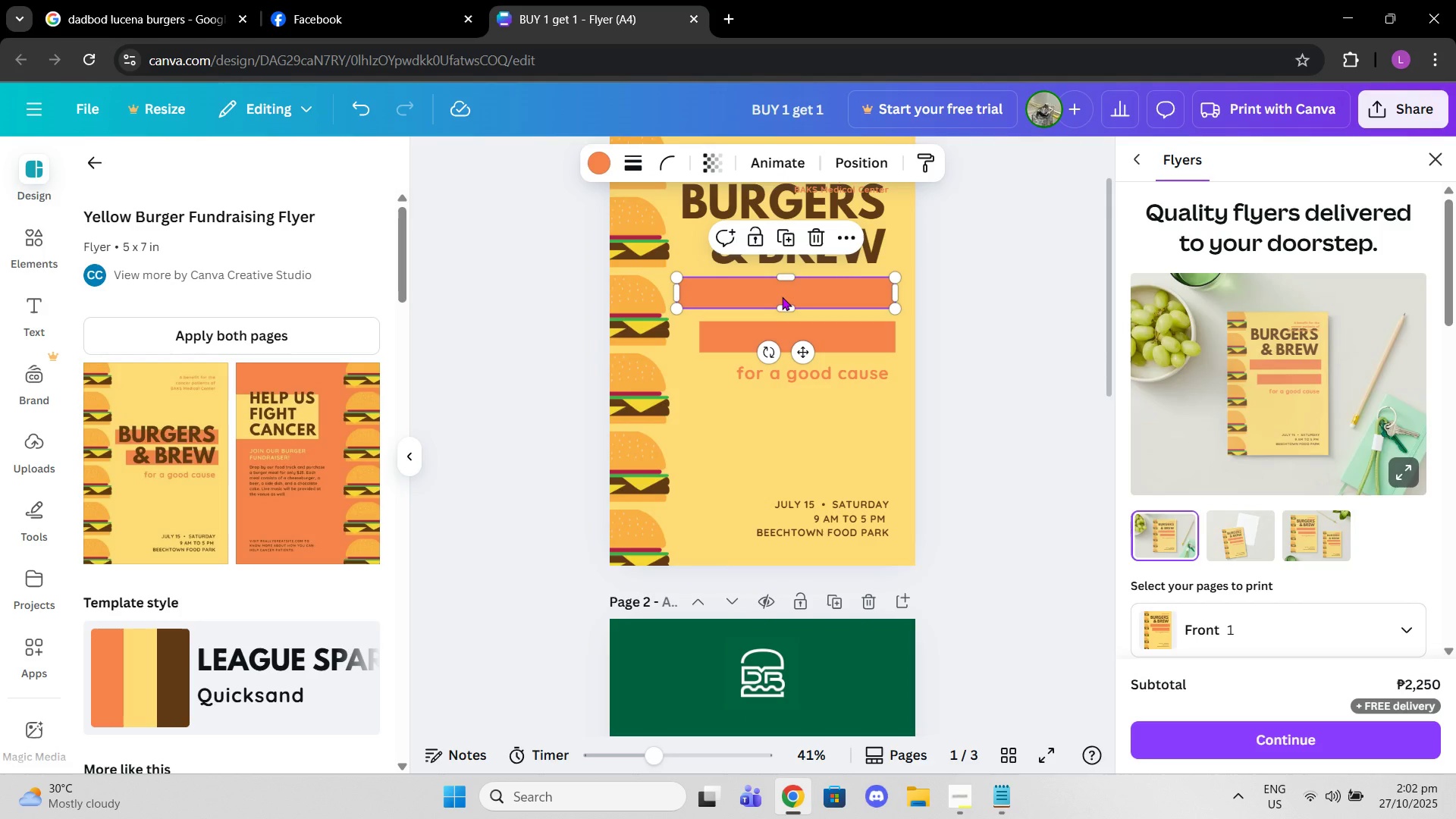 
left_click([782, 297])
 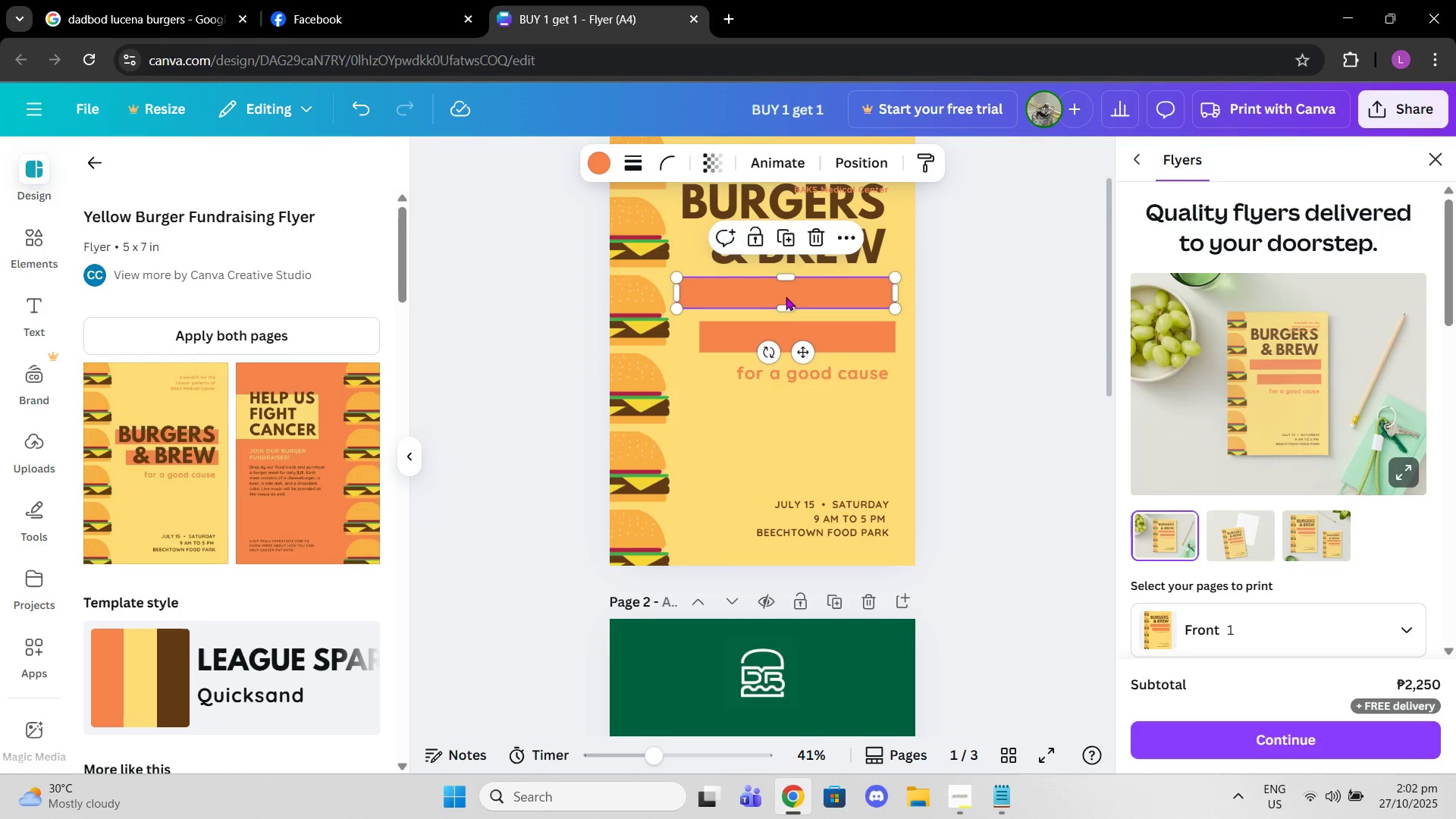 
key(Control+C)
 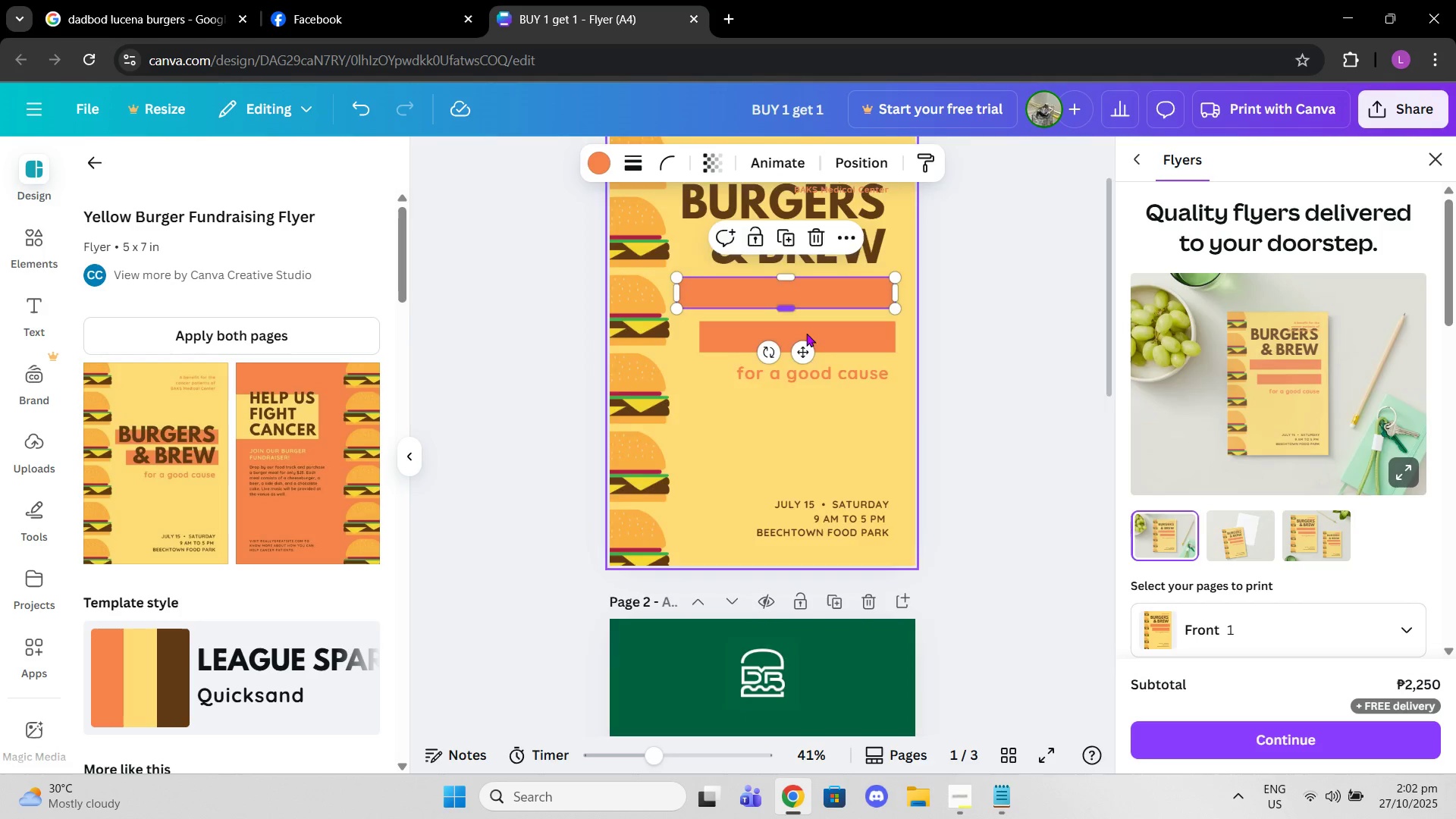 
scroll: coordinate [805, 330], scroll_direction: down, amount: 3.0
 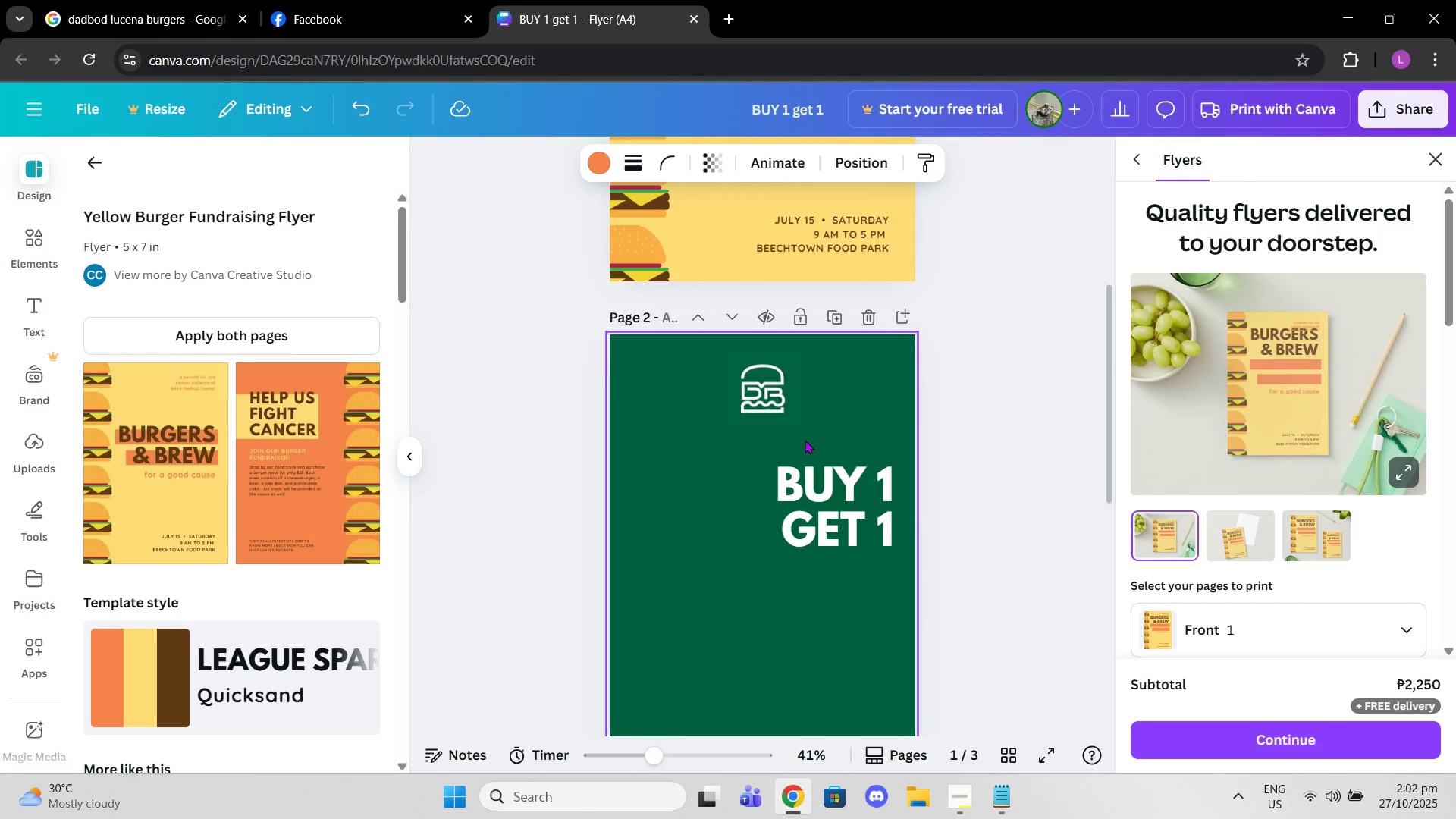 
key(Control+V)
 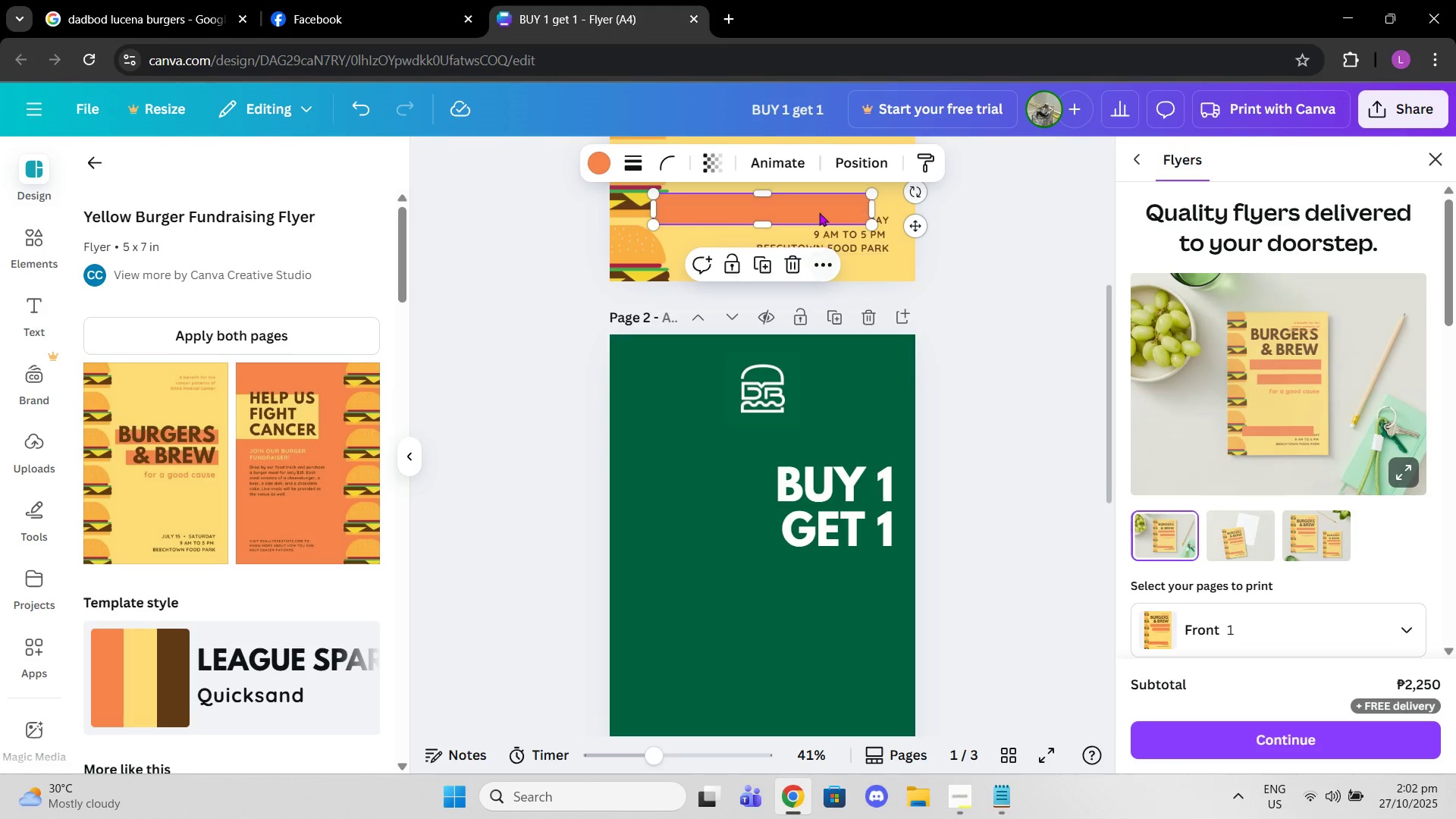 
left_click_drag(start_coordinate=[810, 207], to_coordinate=[844, 491])
 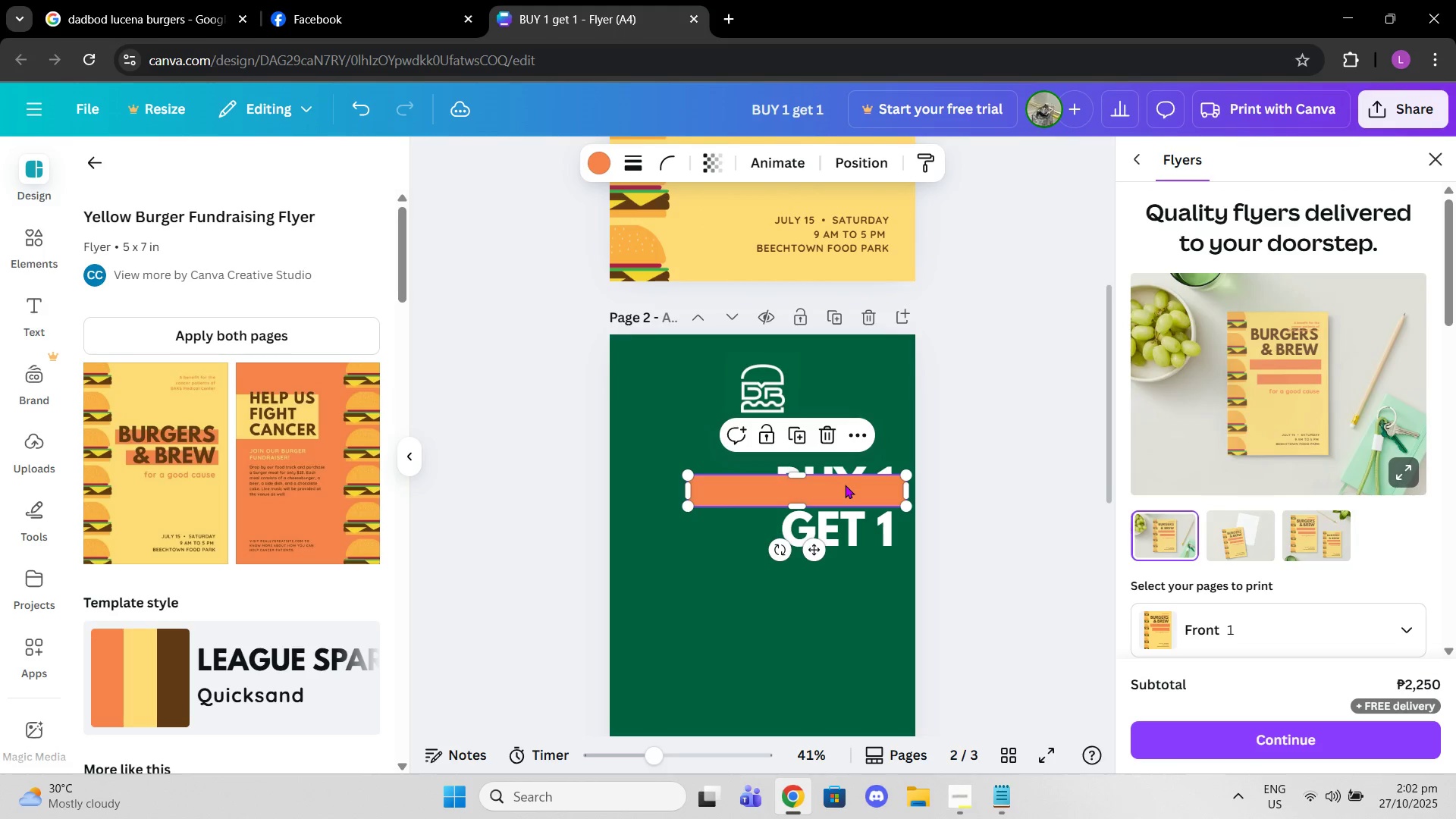 
left_click_drag(start_coordinate=[845, 485], to_coordinate=[833, 485])
 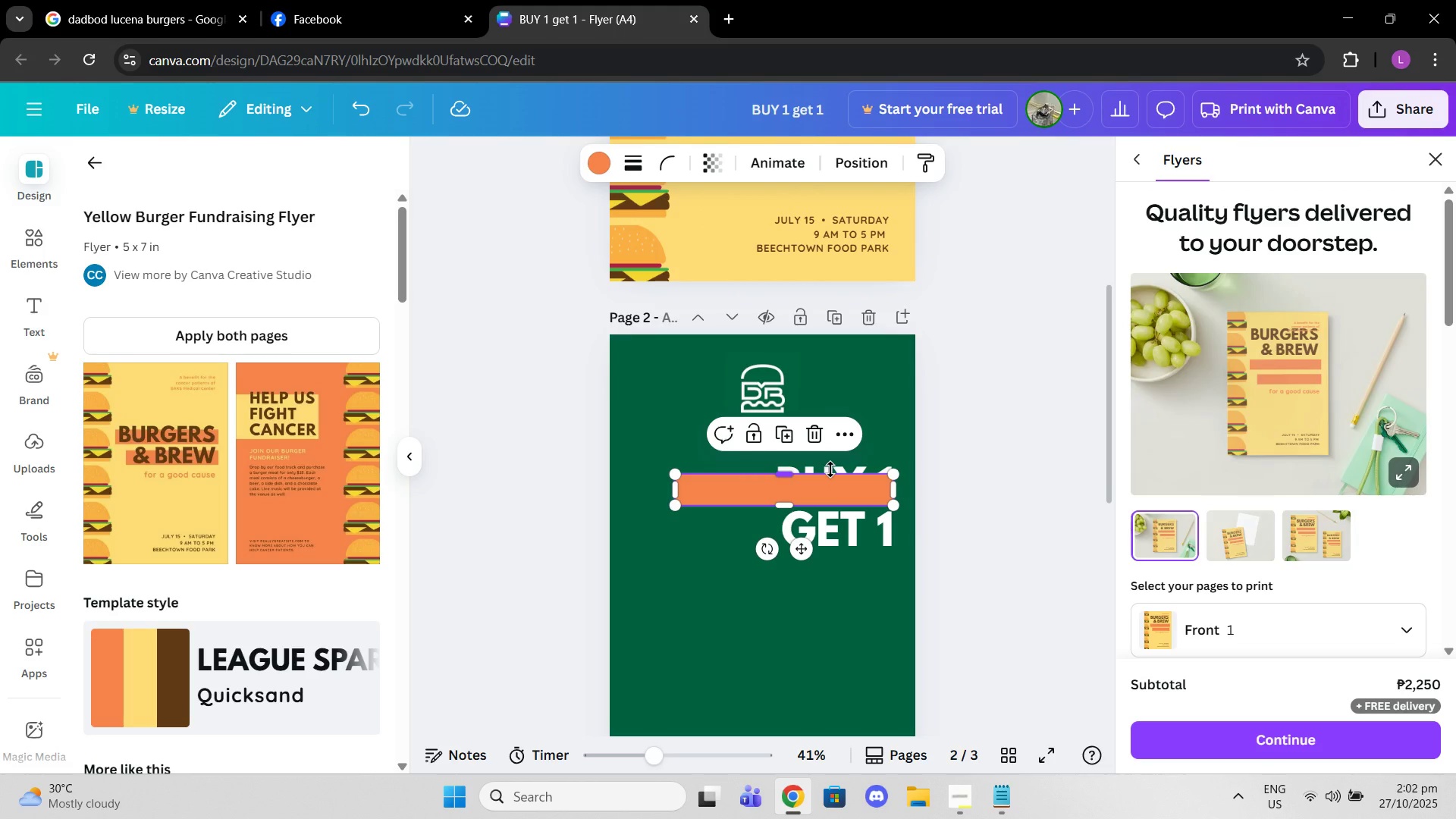 
left_click([830, 469])
 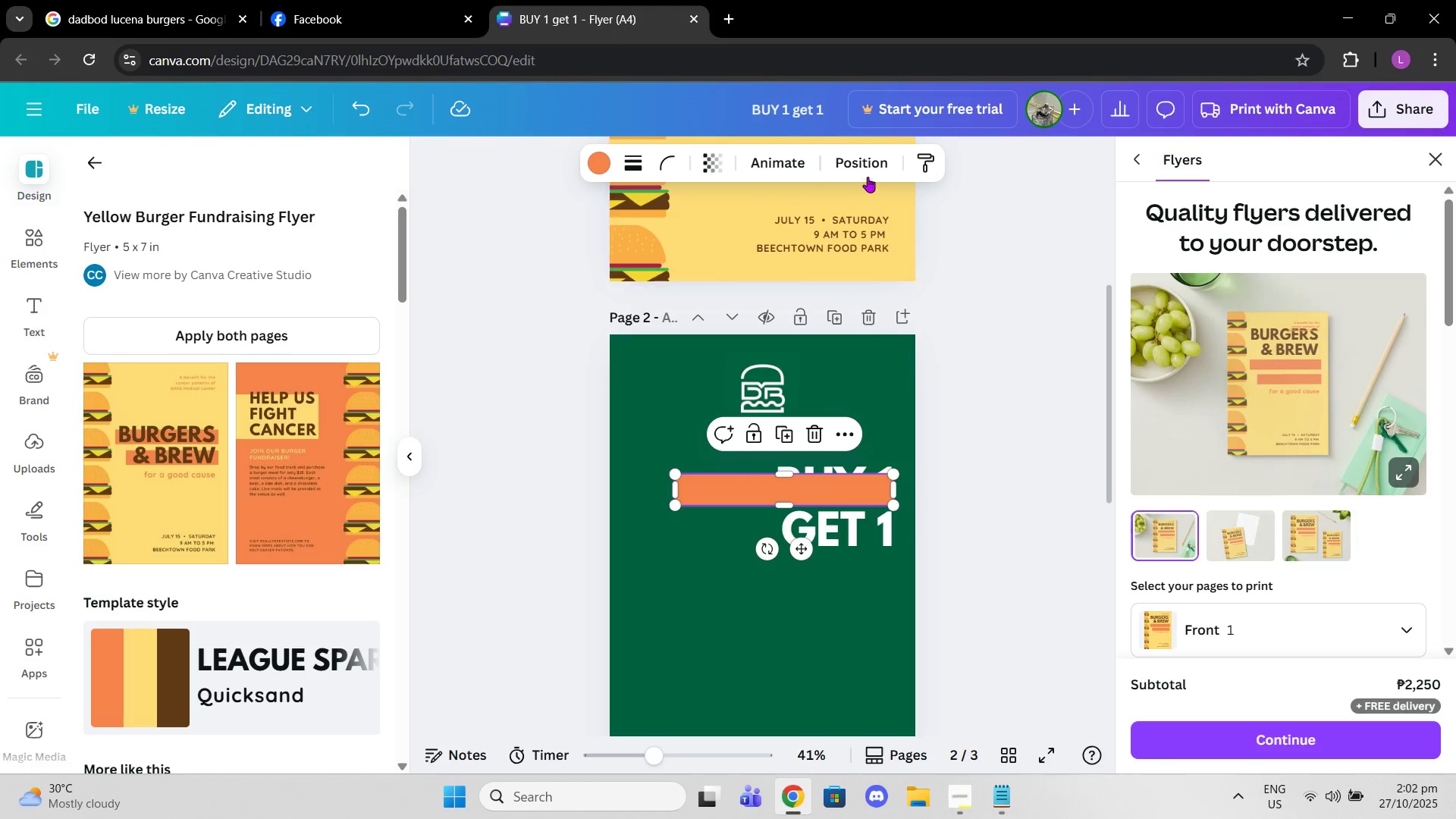 
left_click([868, 174])
 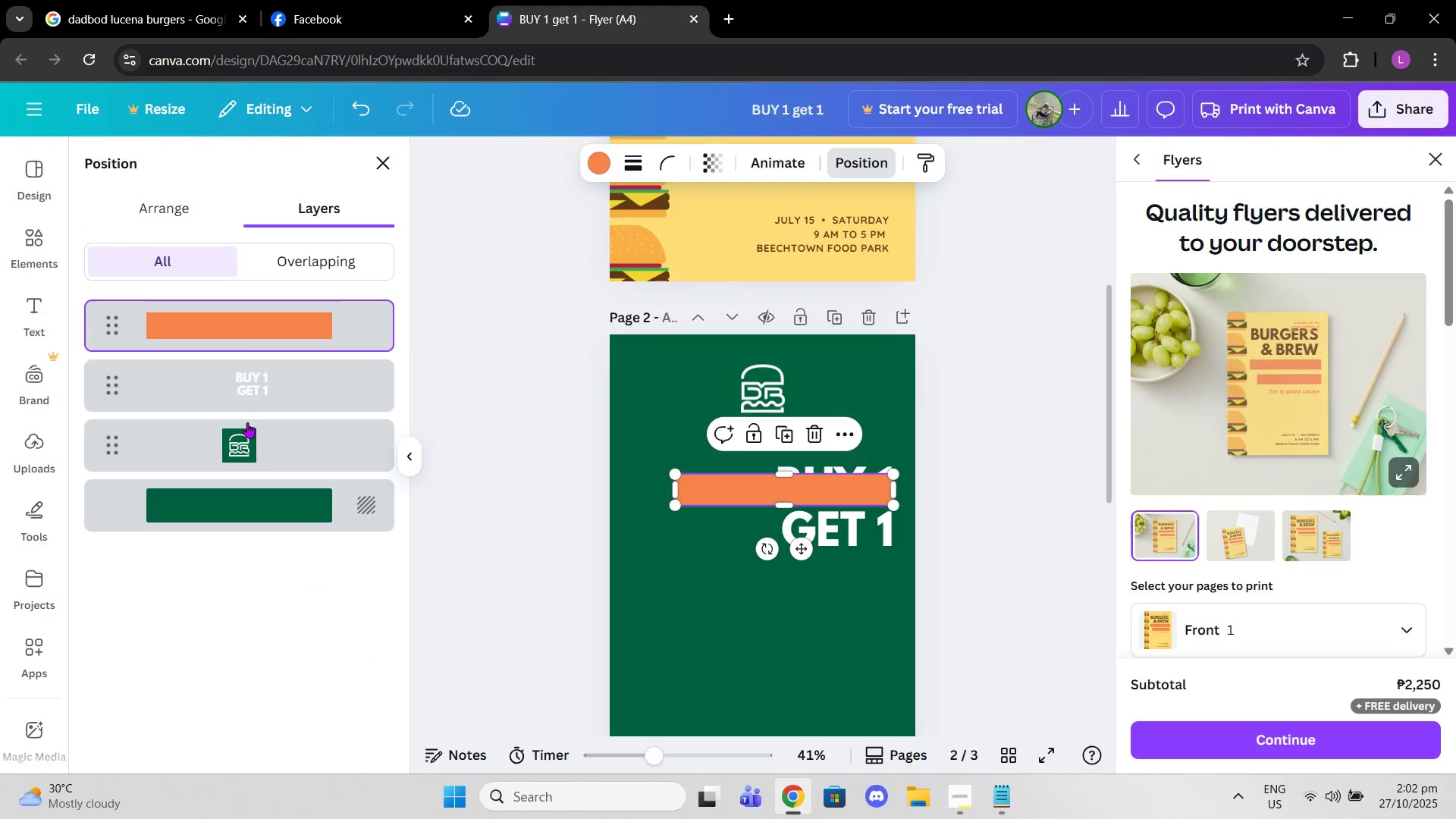 
left_click_drag(start_coordinate=[241, 395], to_coordinate=[241, 285])
 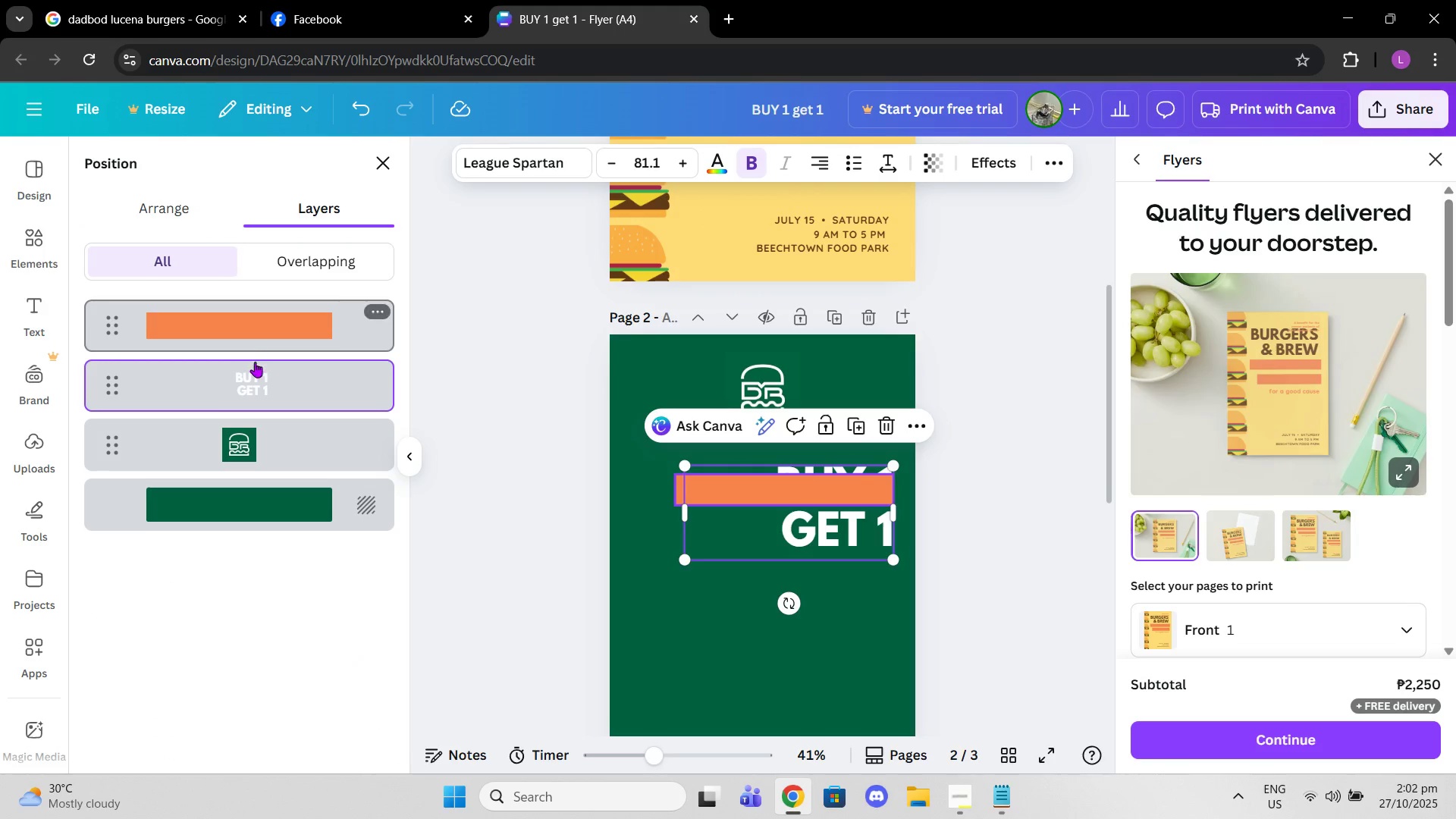 
left_click_drag(start_coordinate=[256, 370], to_coordinate=[248, 297])
 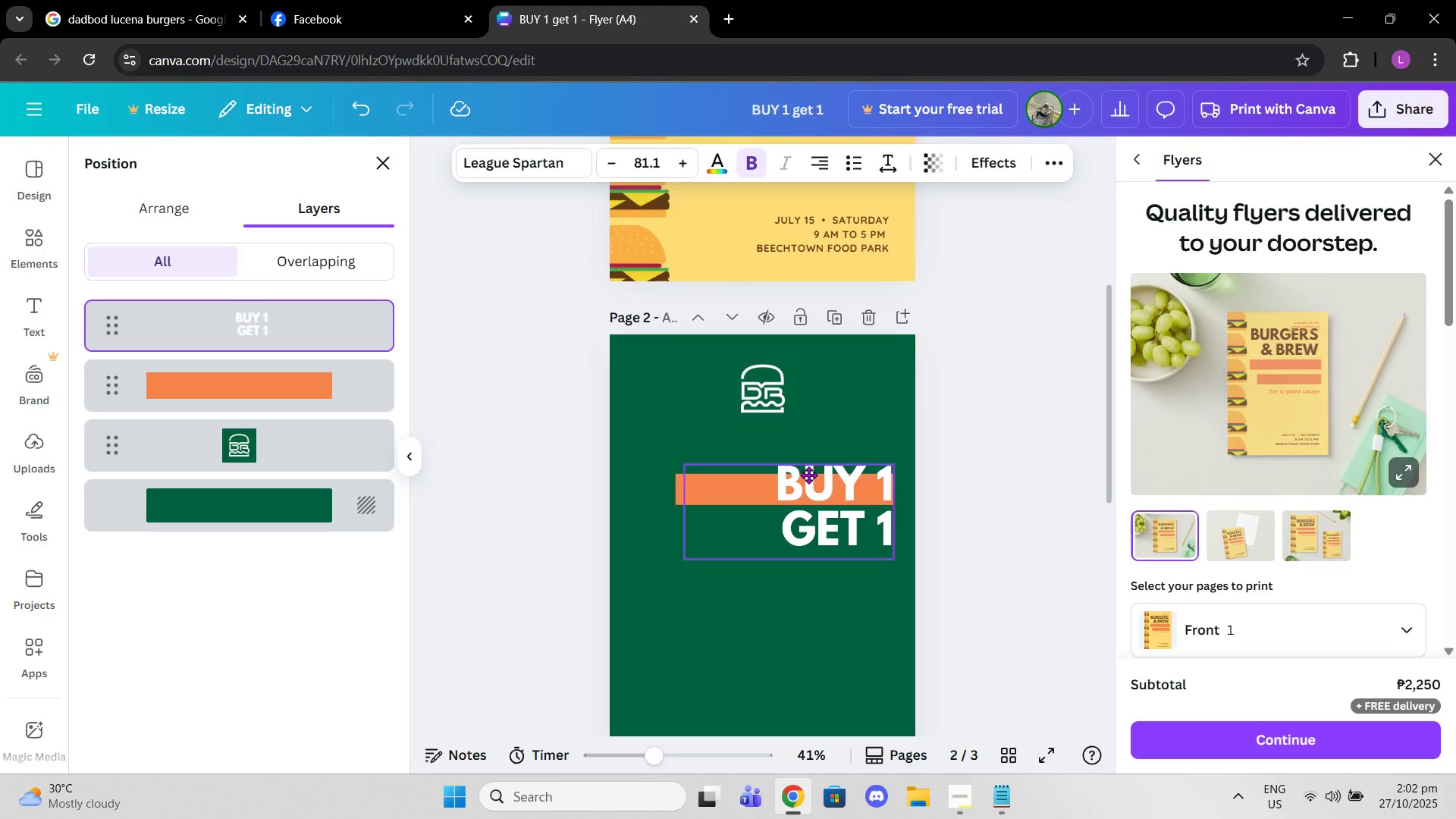 
left_click([323, 411])
 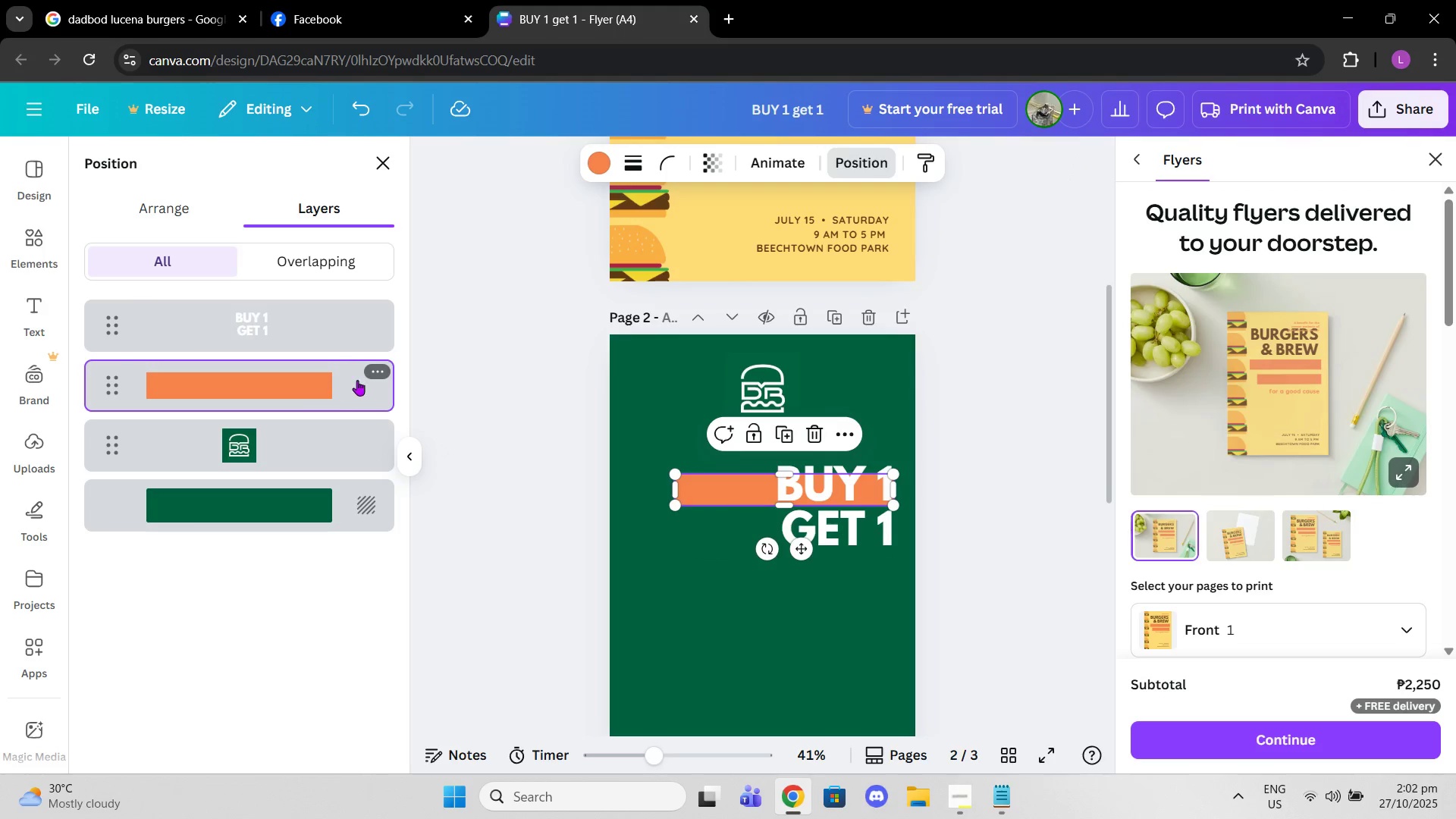 
left_click([370, 378])
 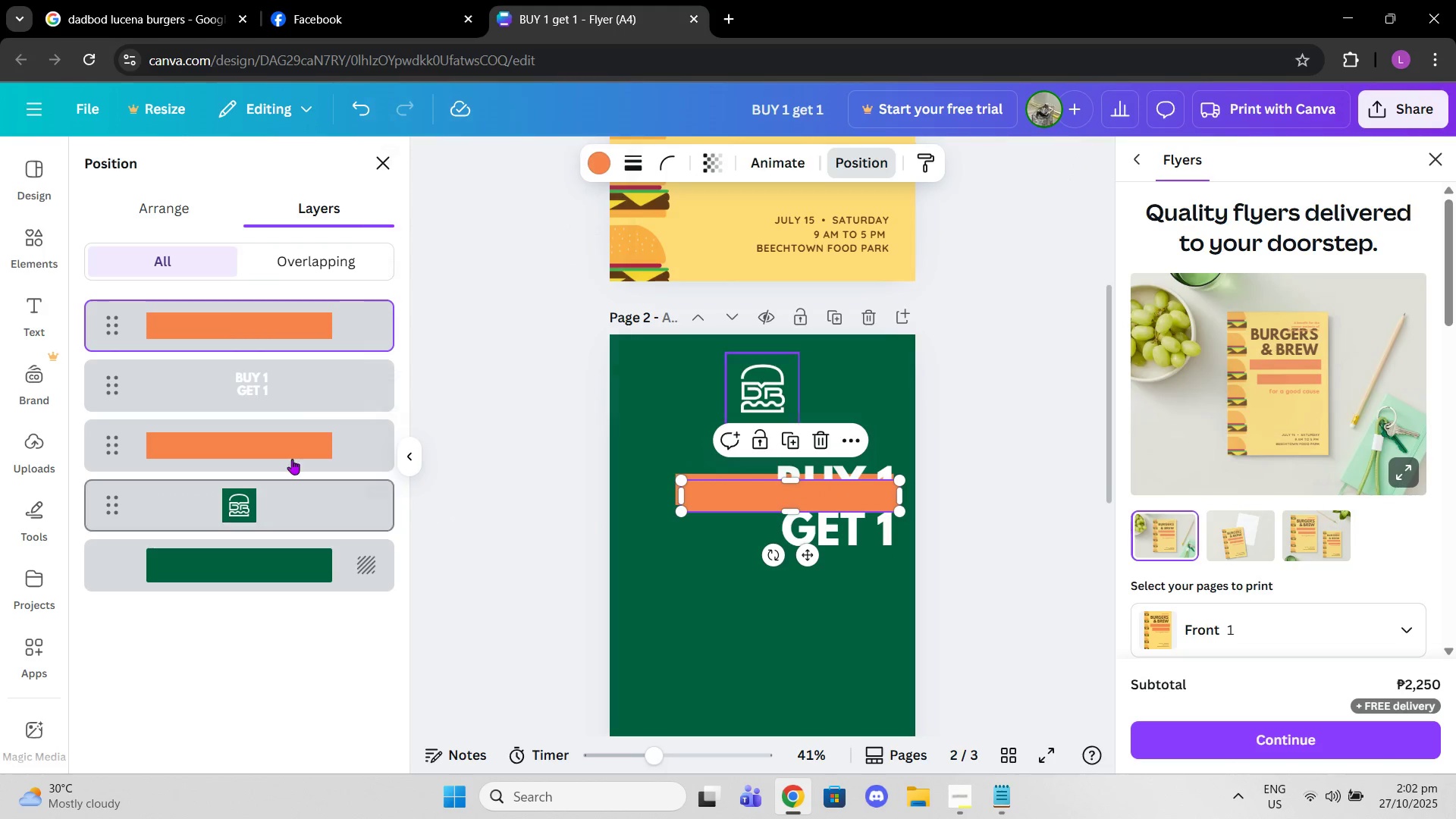 
left_click_drag(start_coordinate=[275, 350], to_coordinate=[278, 435])
 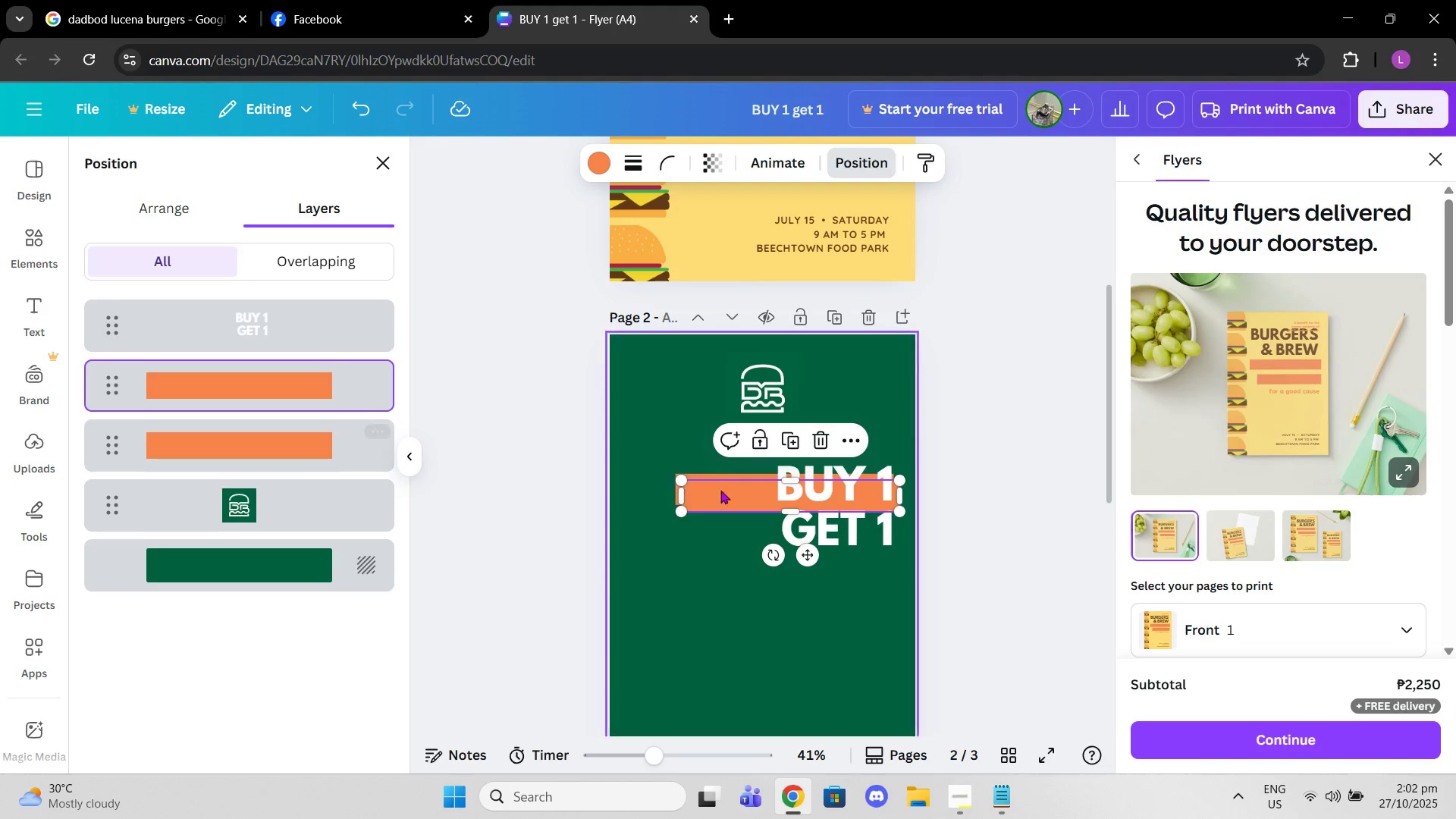 
left_click_drag(start_coordinate=[752, 489], to_coordinate=[746, 530])
 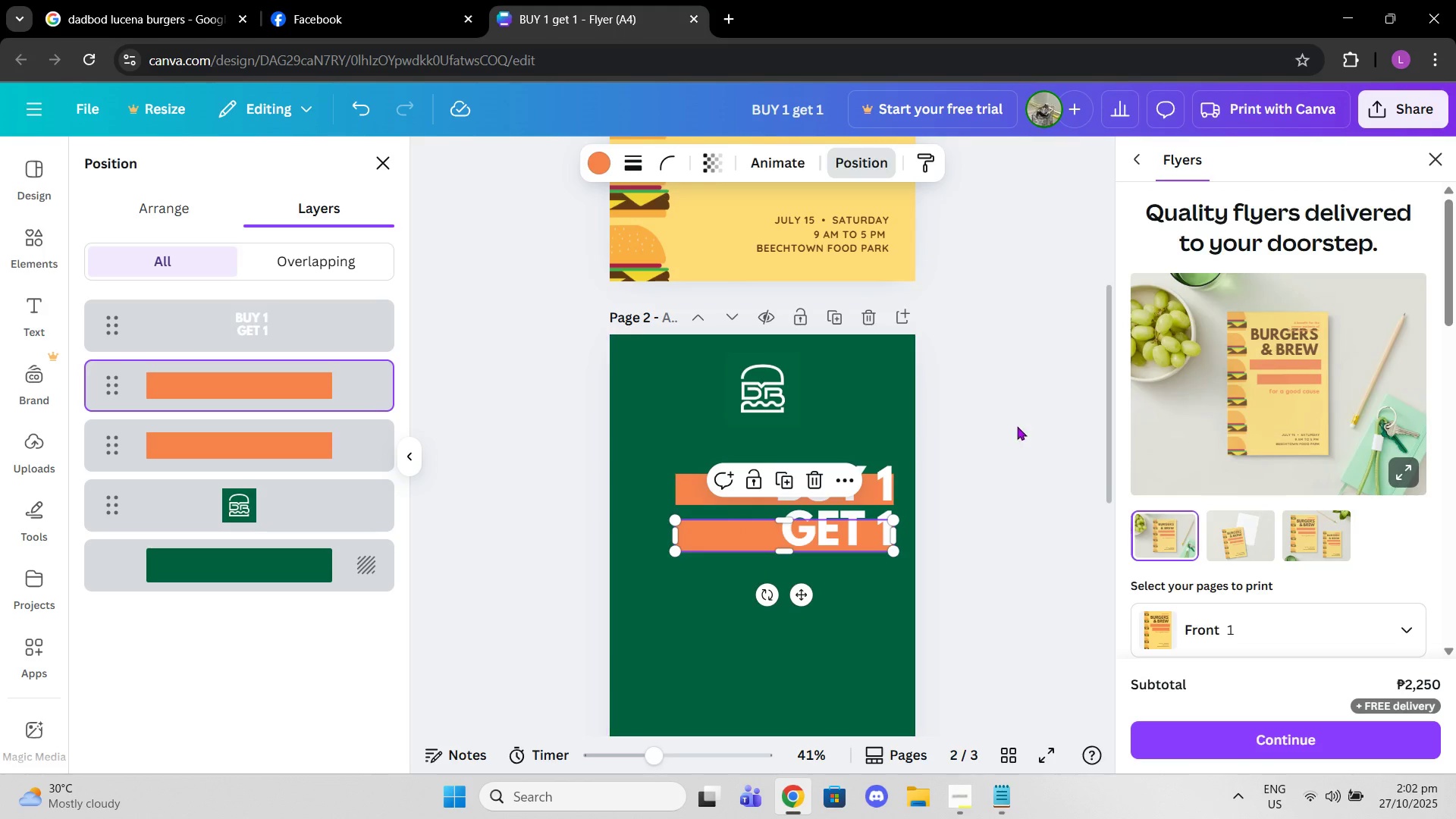 
left_click([1017, 426])
 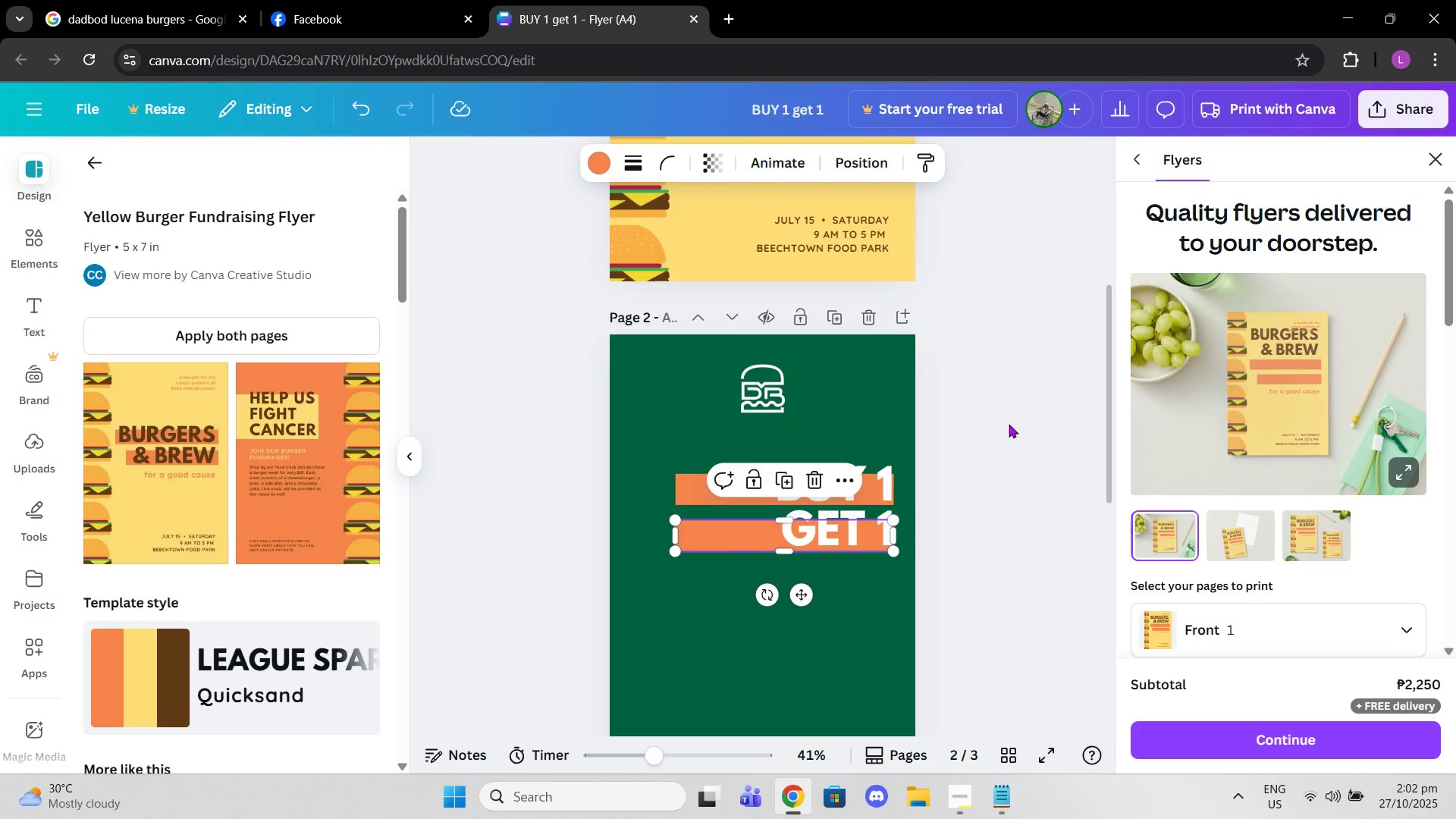 
left_click([1009, 424])
 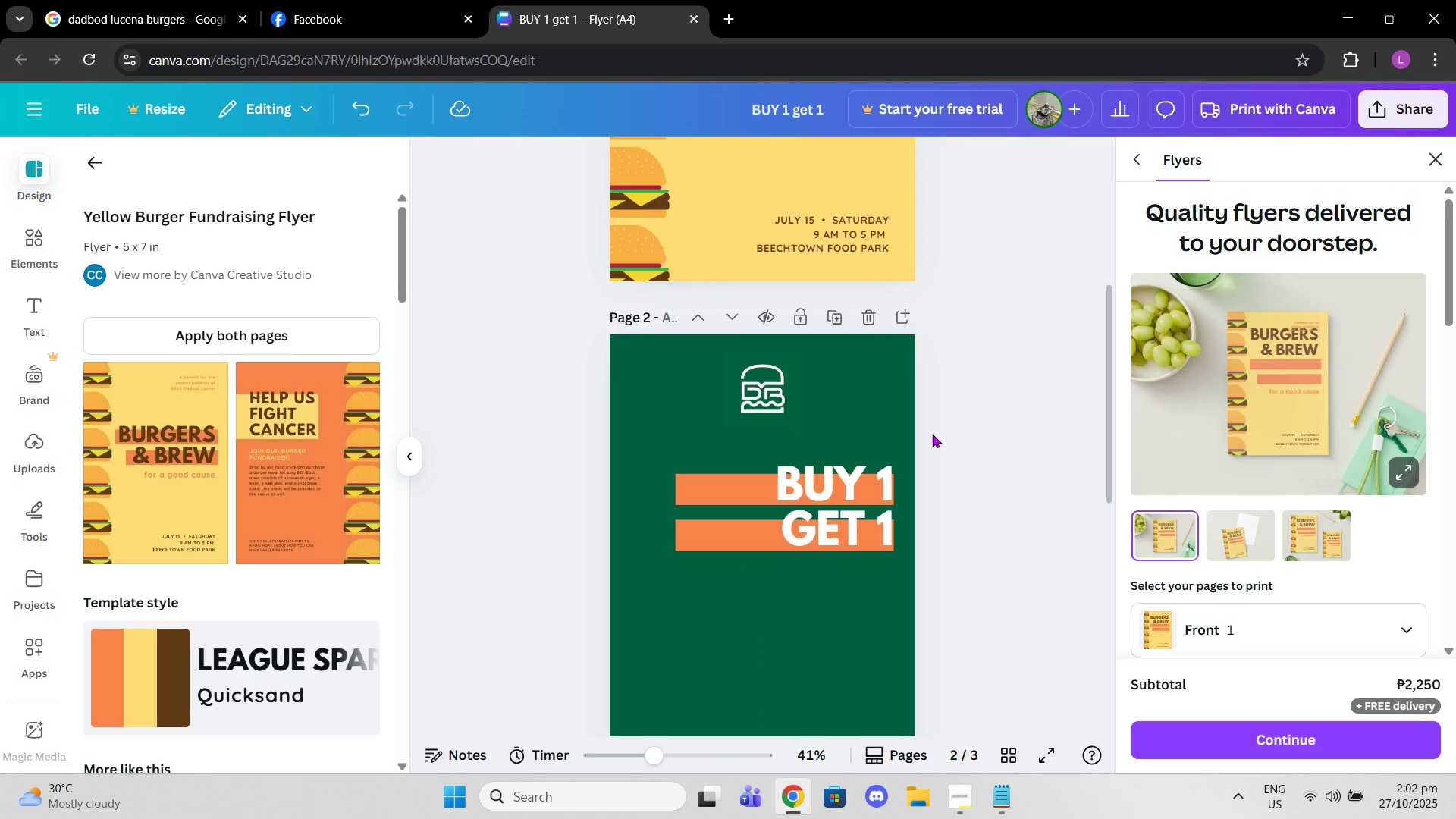 
scroll: coordinate [932, 434], scroll_direction: up, amount: 2.0
 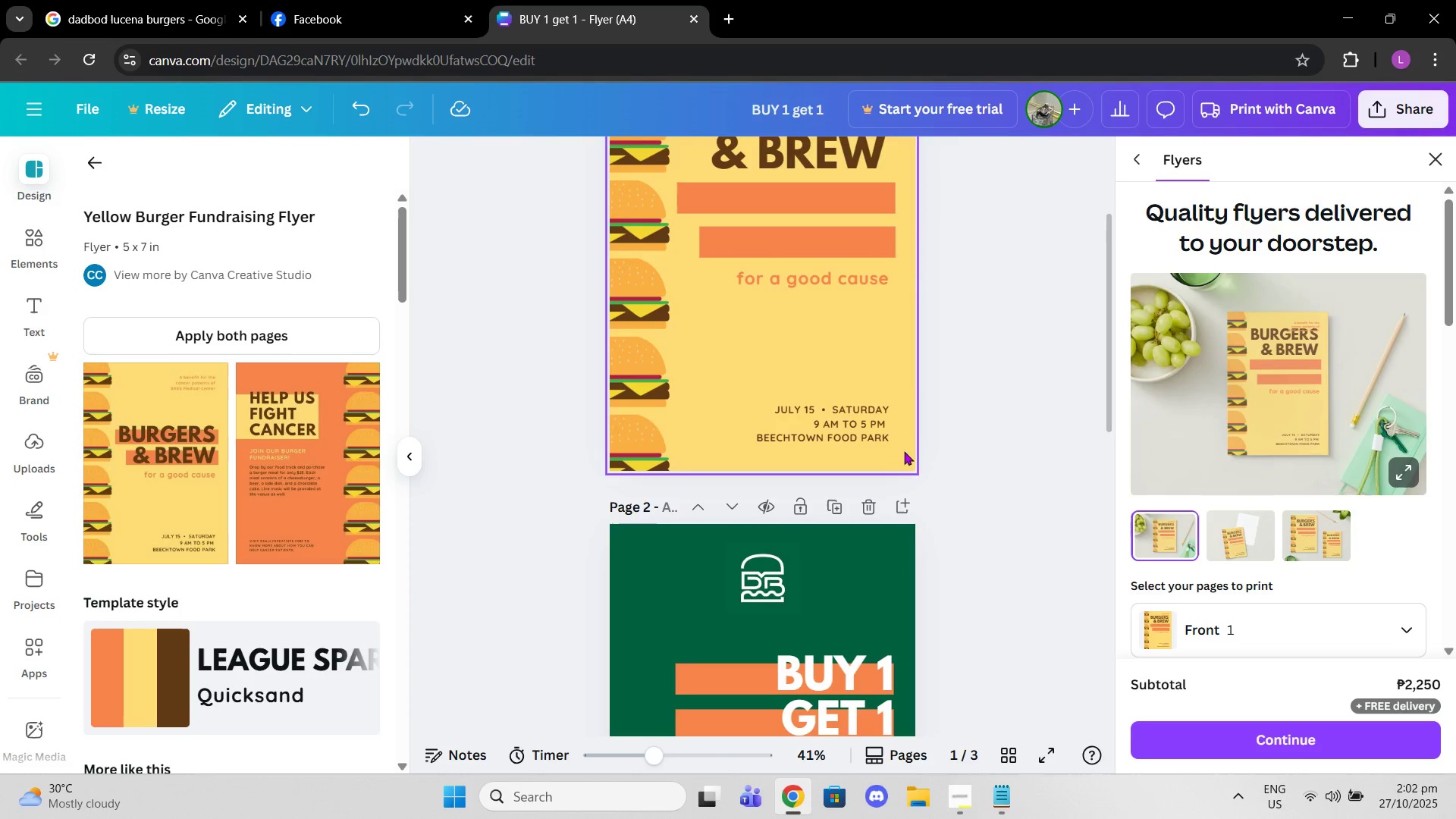 
scroll: coordinate [897, 465], scroll_direction: down, amount: 2.0
 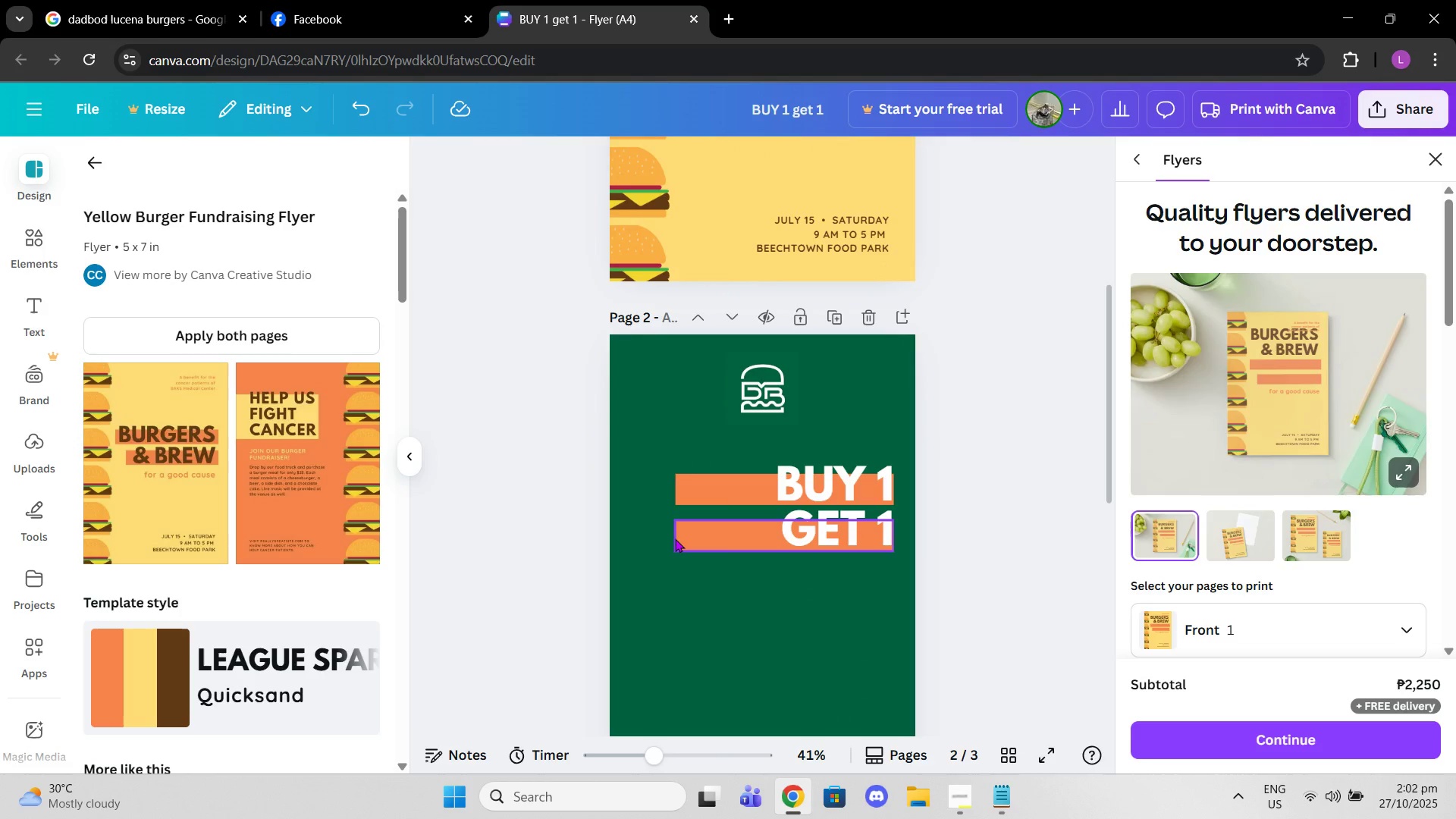 
left_click([675, 538])
 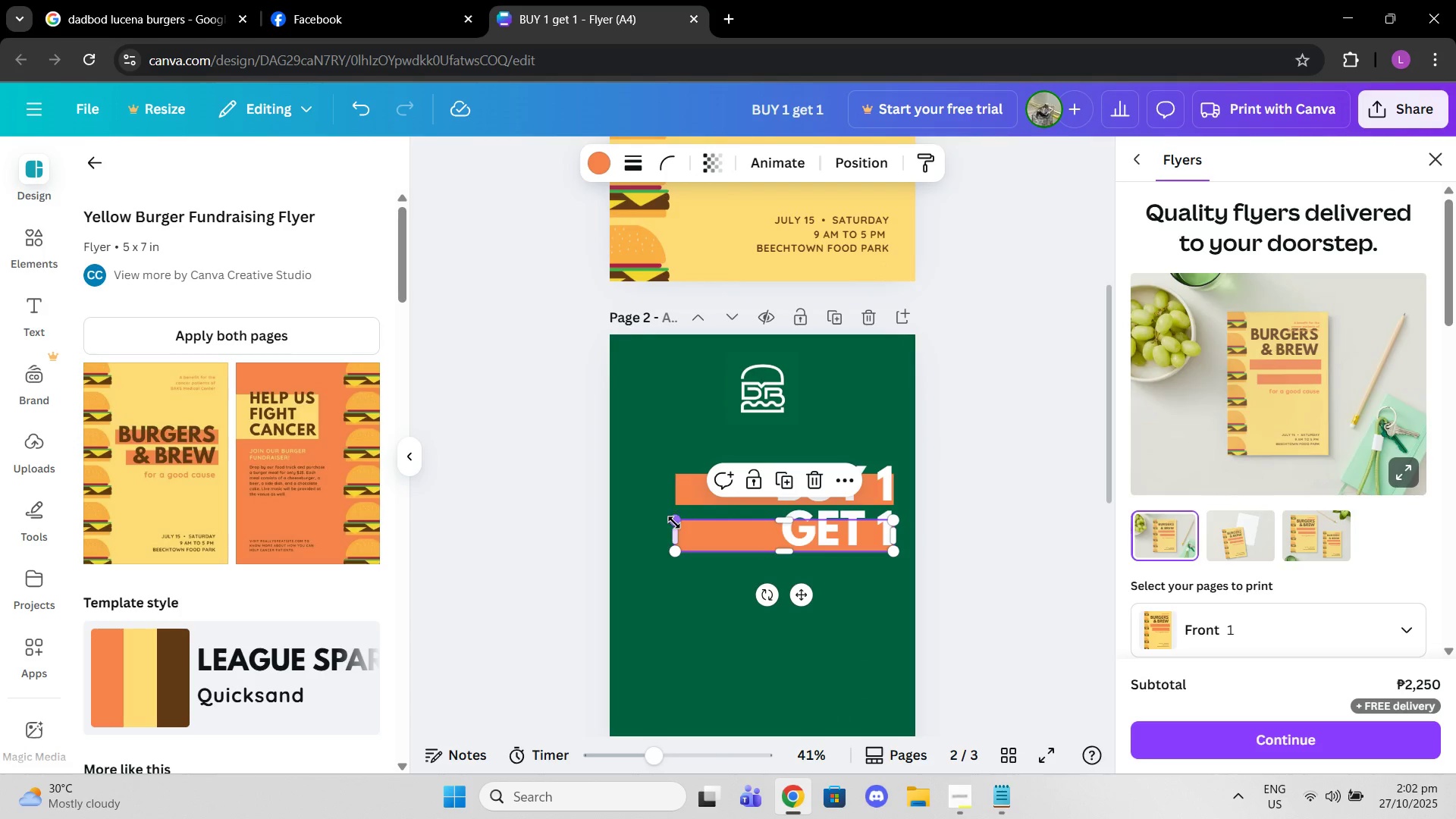 
left_click_drag(start_coordinate=[674, 522], to_coordinate=[778, 525])
 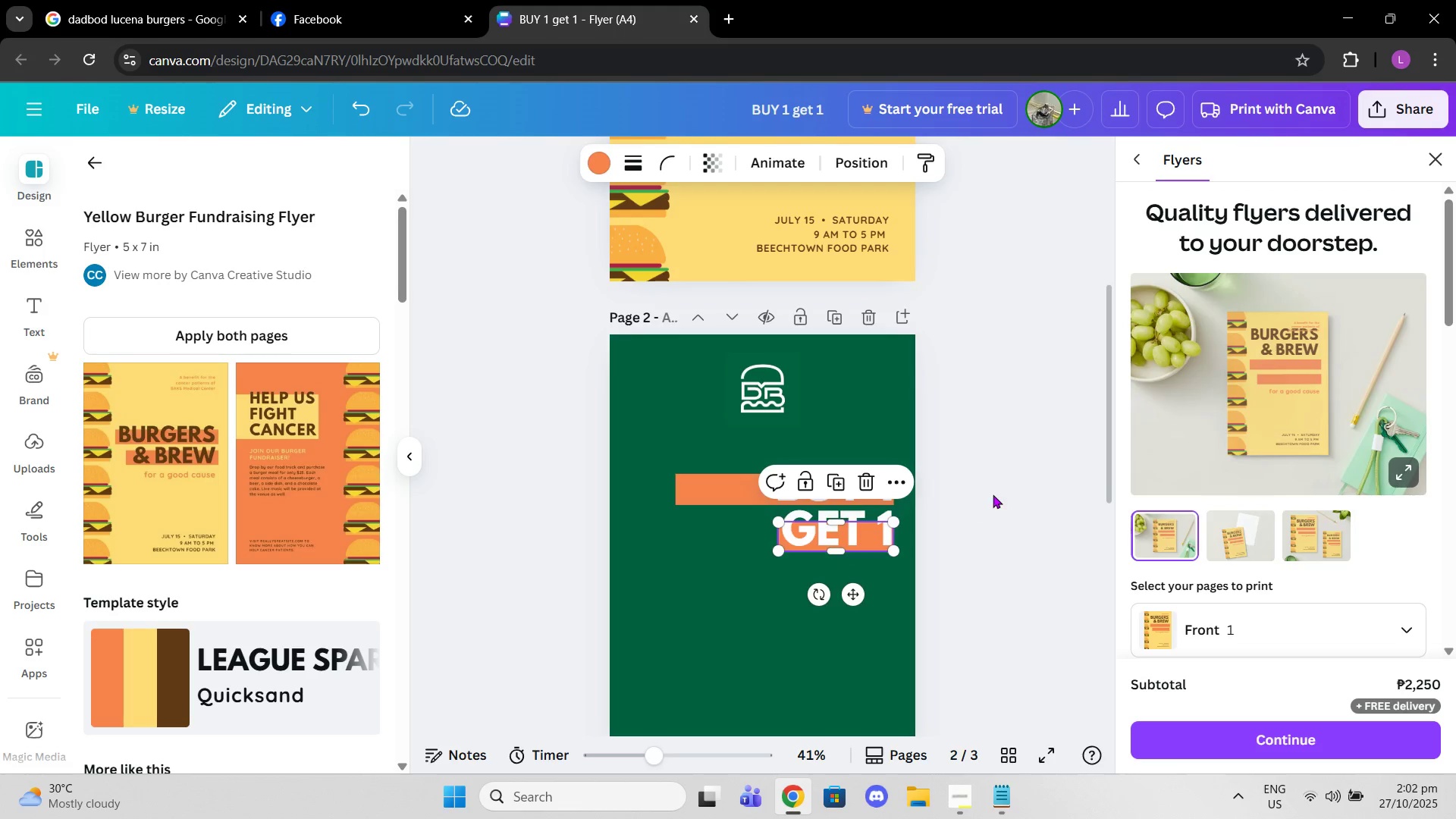 
left_click([993, 494])
 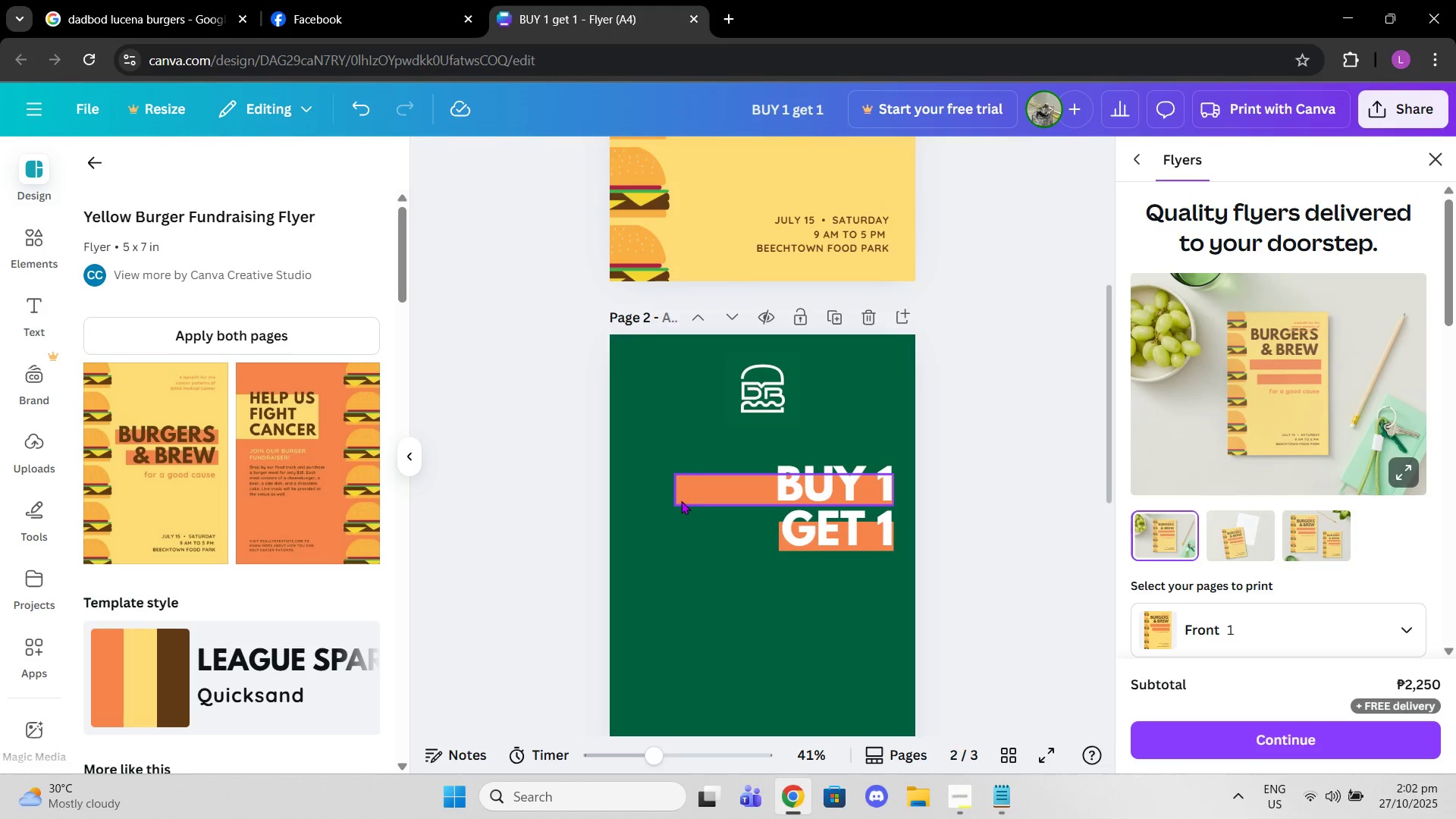 
left_click([681, 499])
 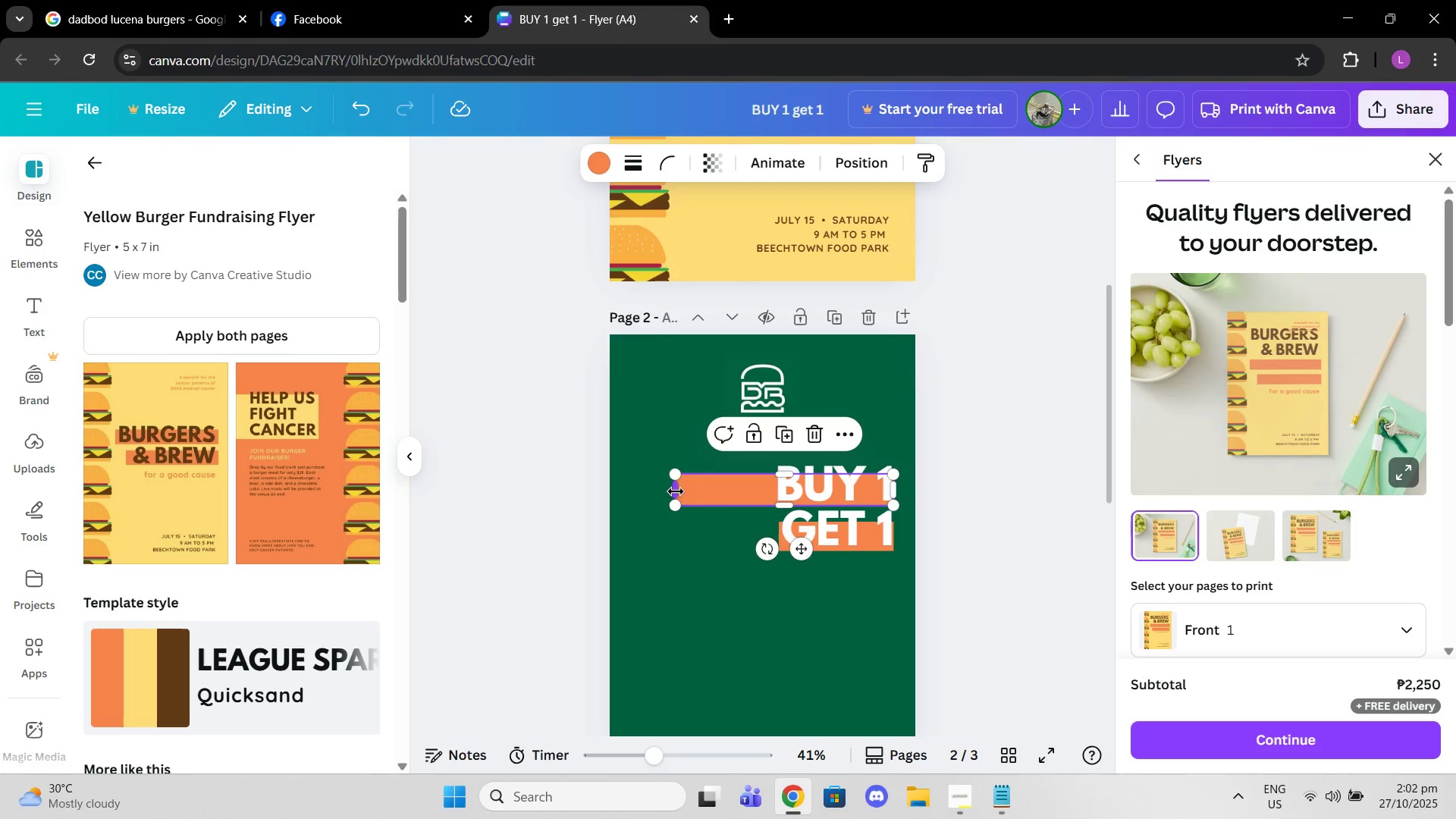 
left_click_drag(start_coordinate=[676, 491], to_coordinate=[774, 484])
 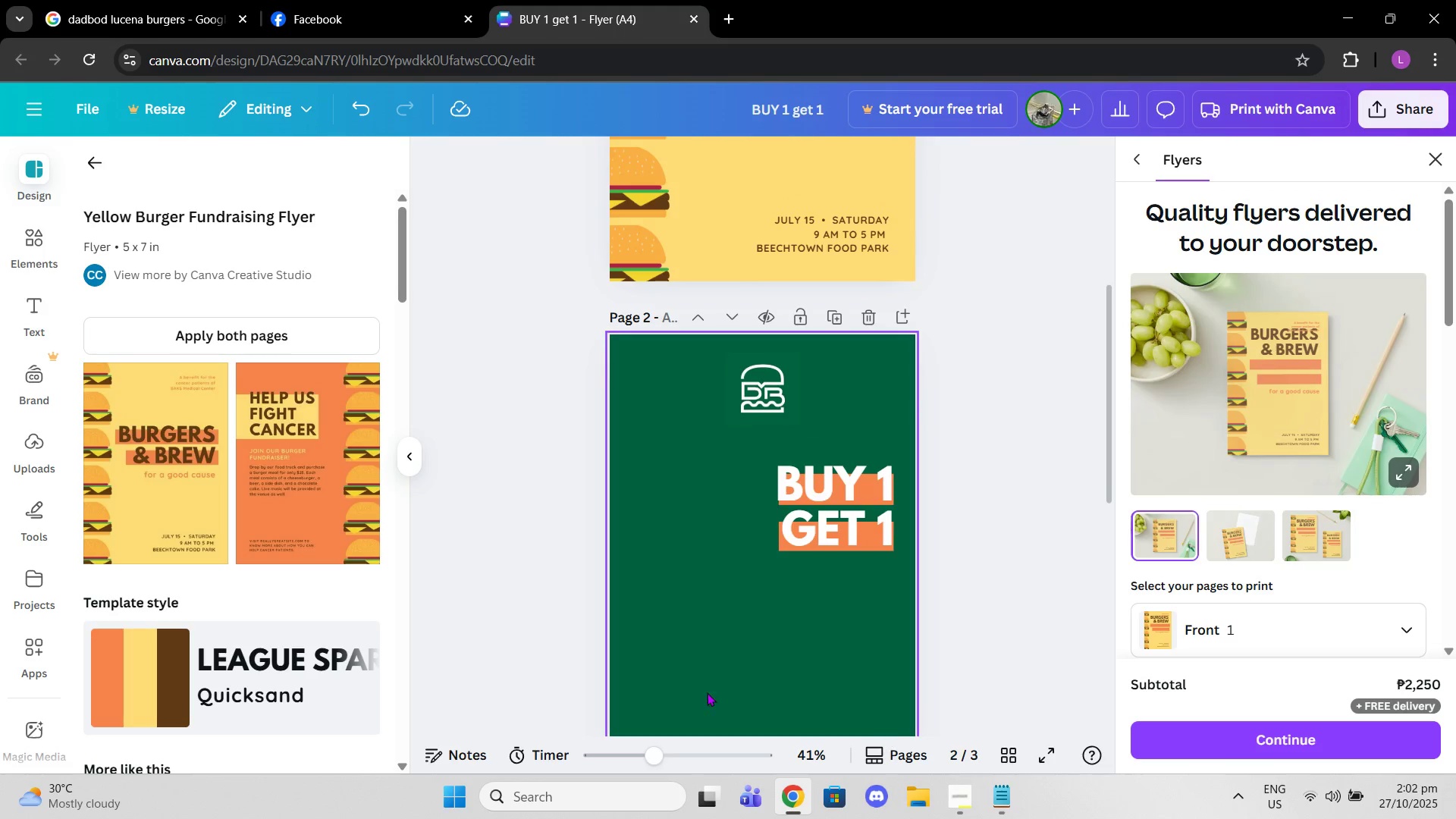 
left_click_drag(start_coordinate=[655, 755], to_coordinate=[688, 753])
 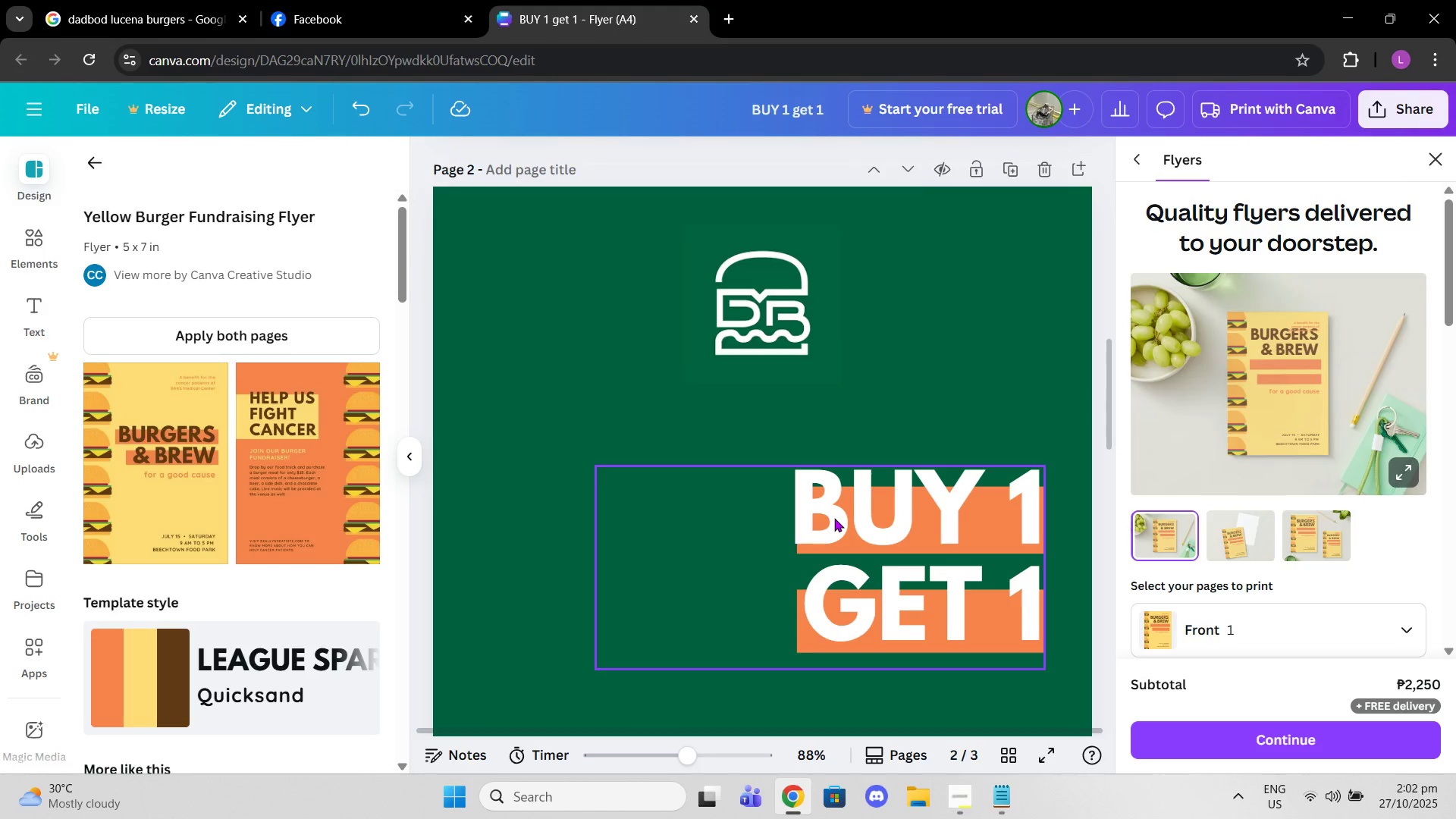 
left_click([834, 518])
 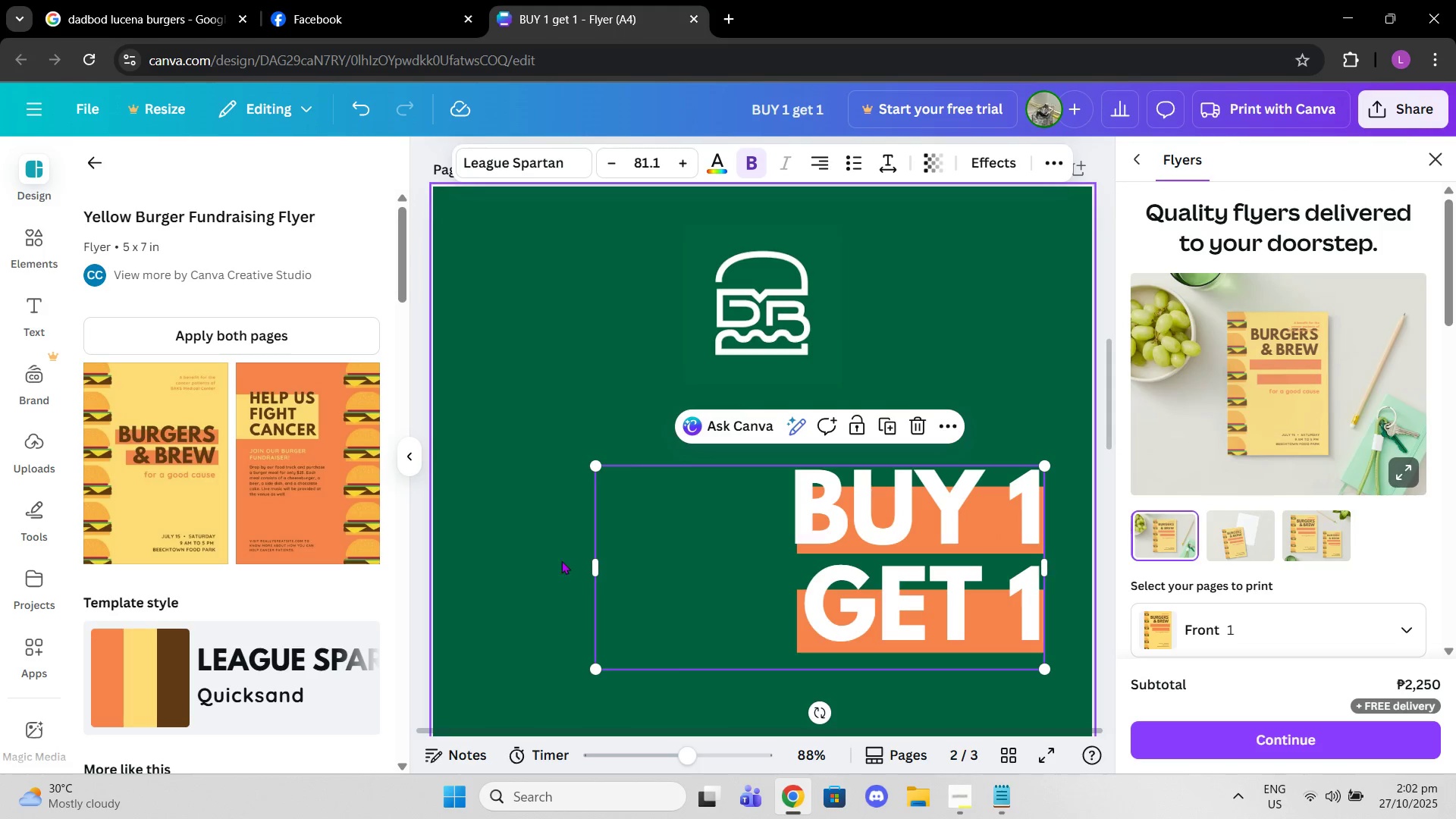 
left_click_drag(start_coordinate=[594, 569], to_coordinate=[783, 538])
 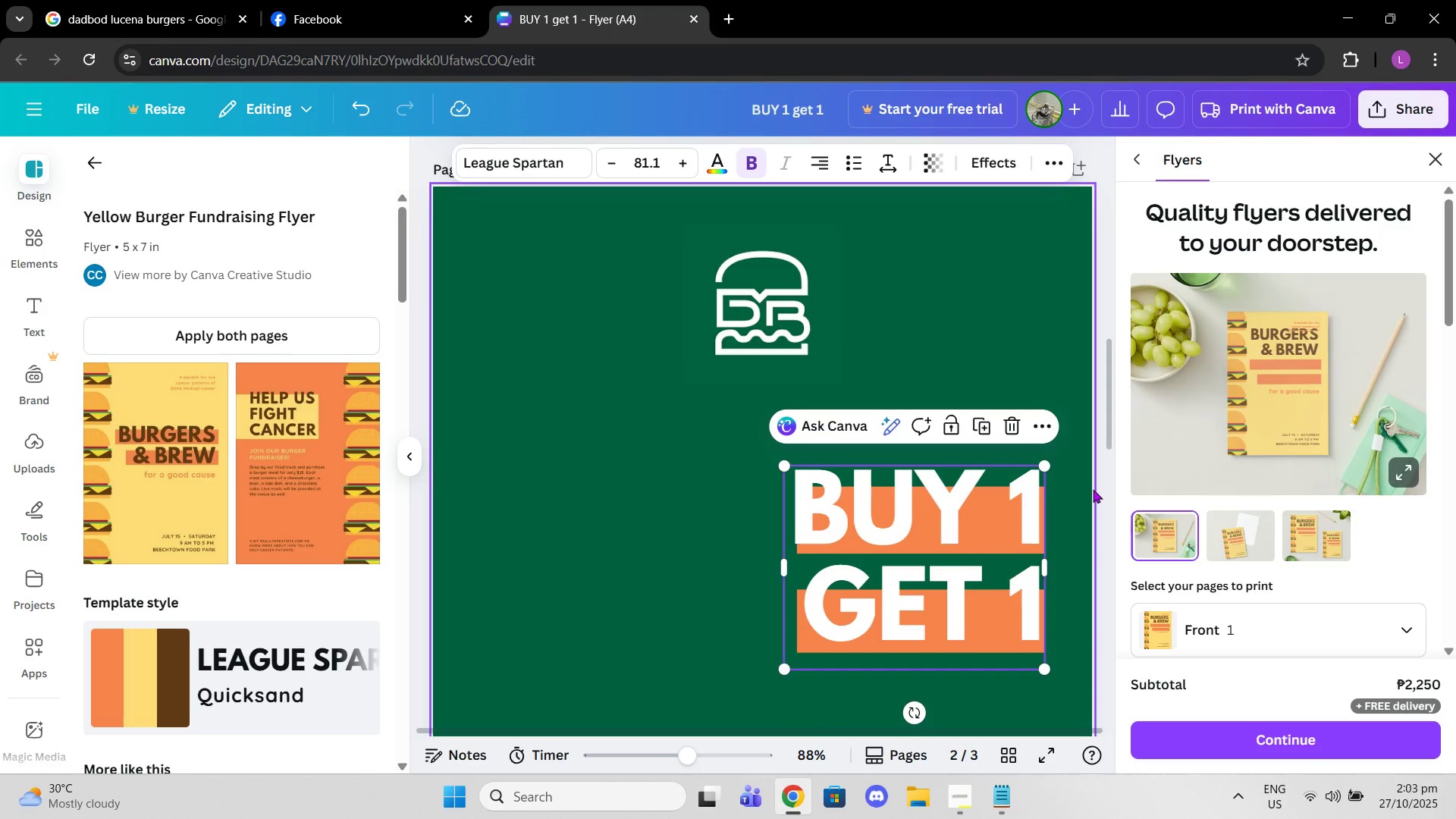 
left_click([1093, 489])
 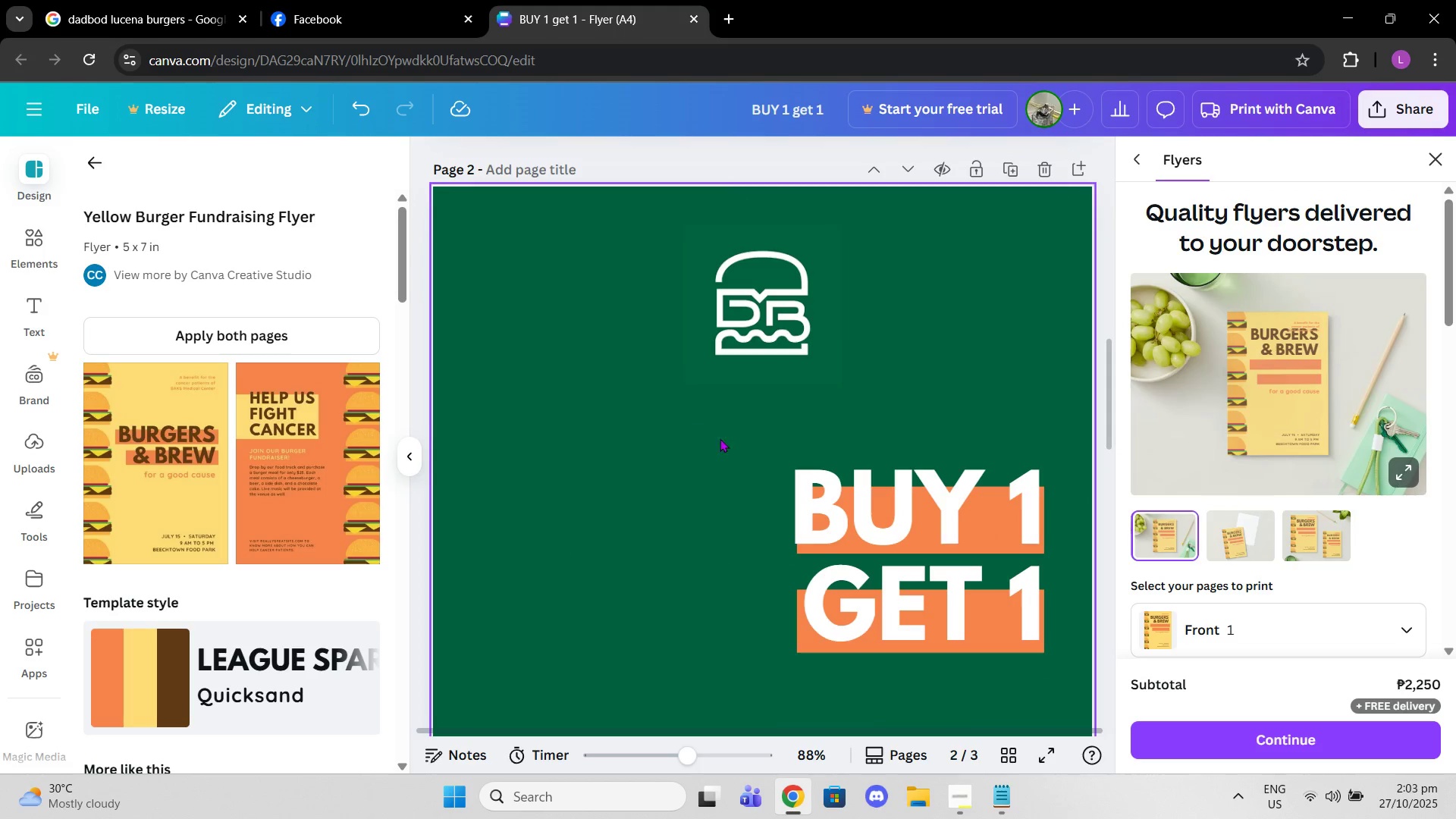 
left_click_drag(start_coordinate=[738, 425], to_coordinate=[1113, 660])
 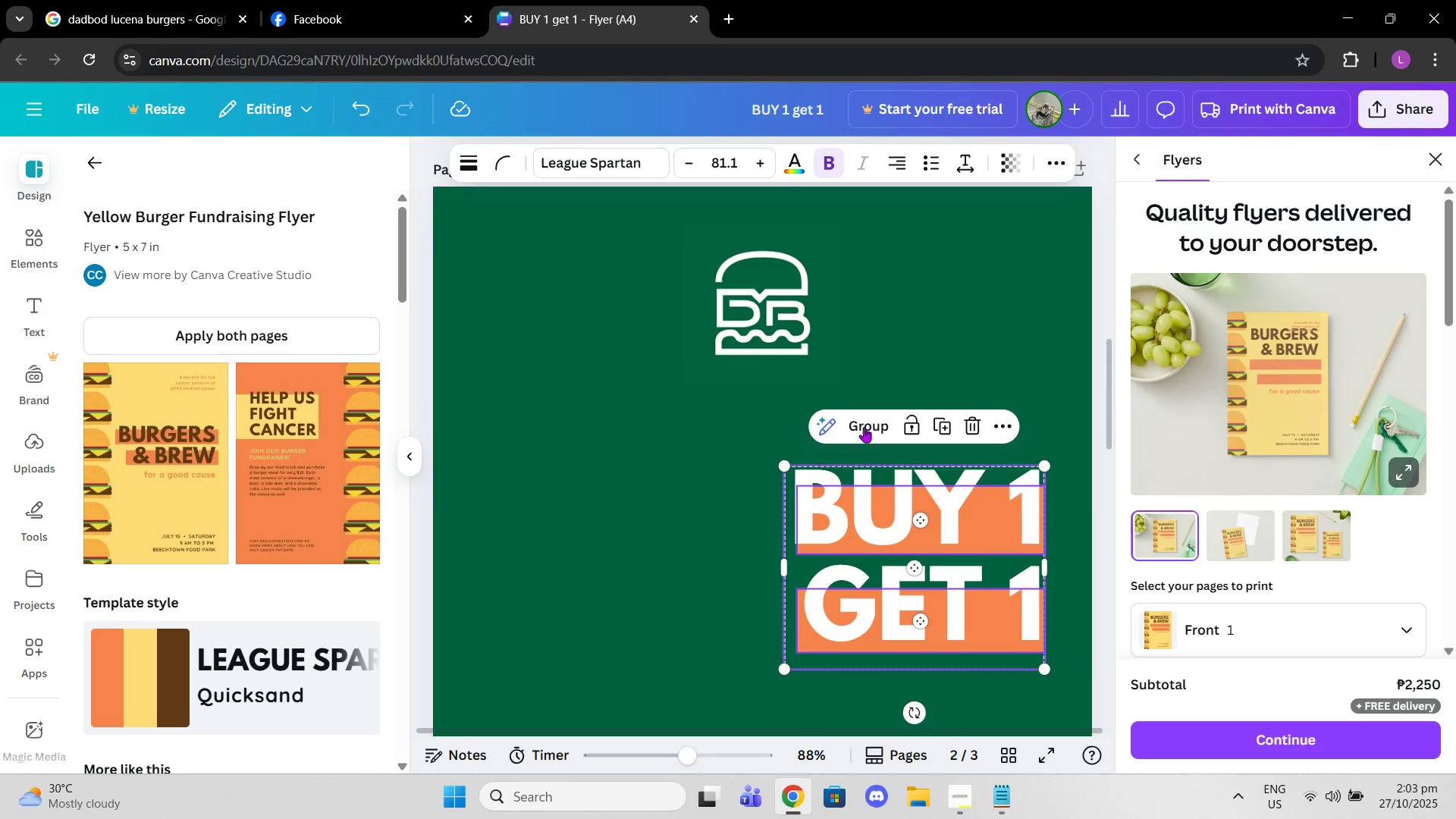 
left_click([864, 427])
 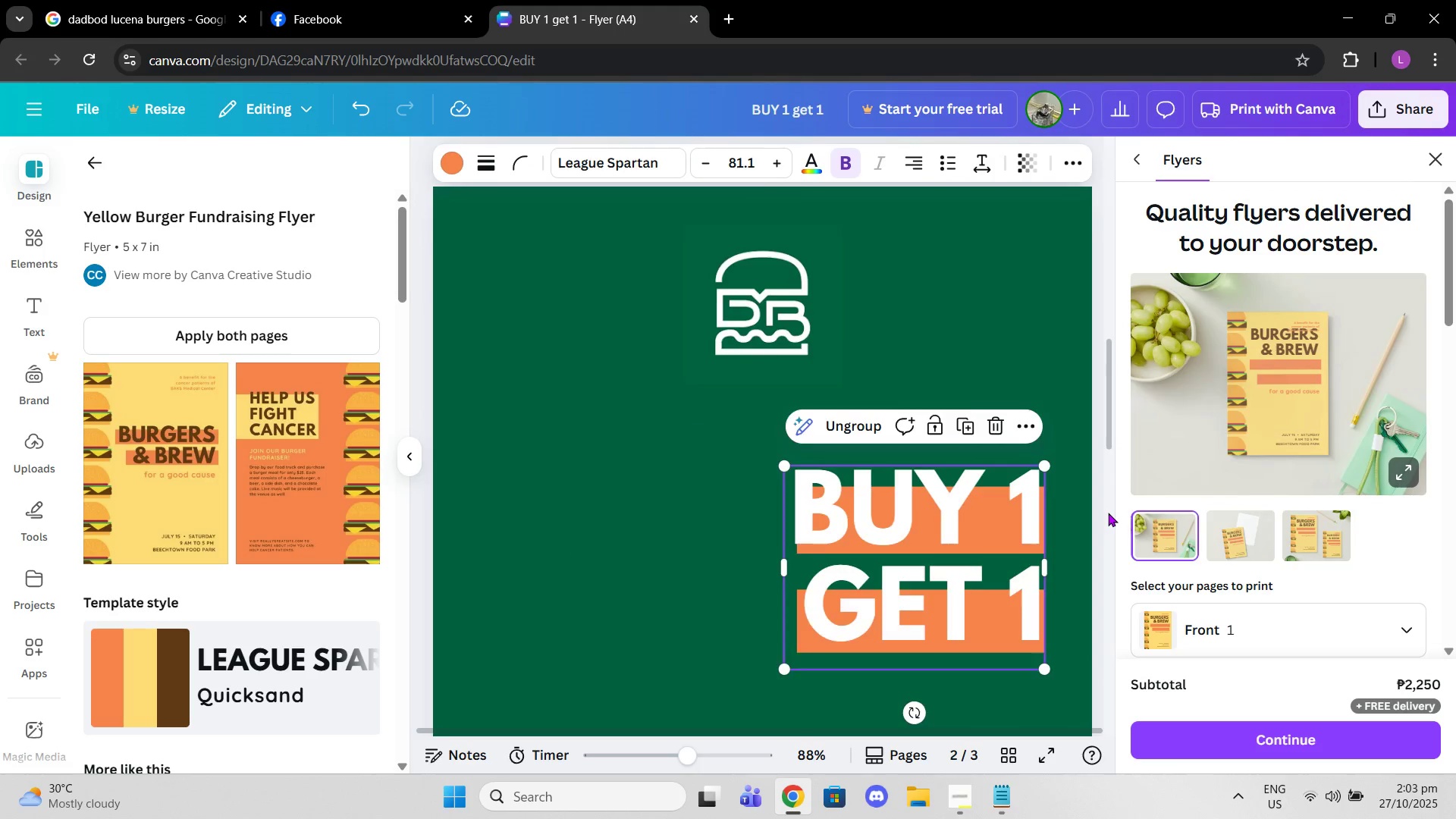 
left_click([1108, 513])
 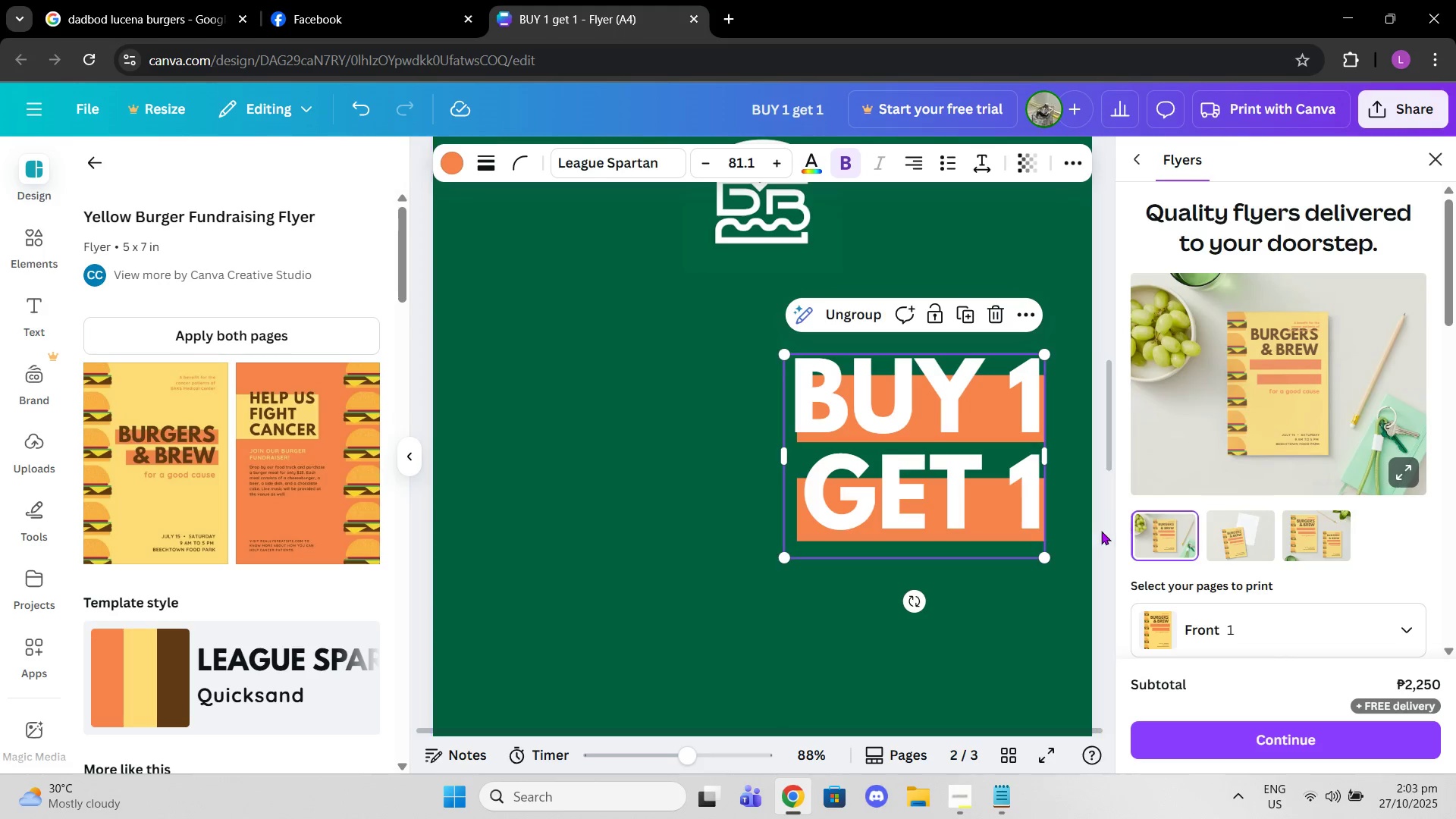 
left_click([1101, 531])
 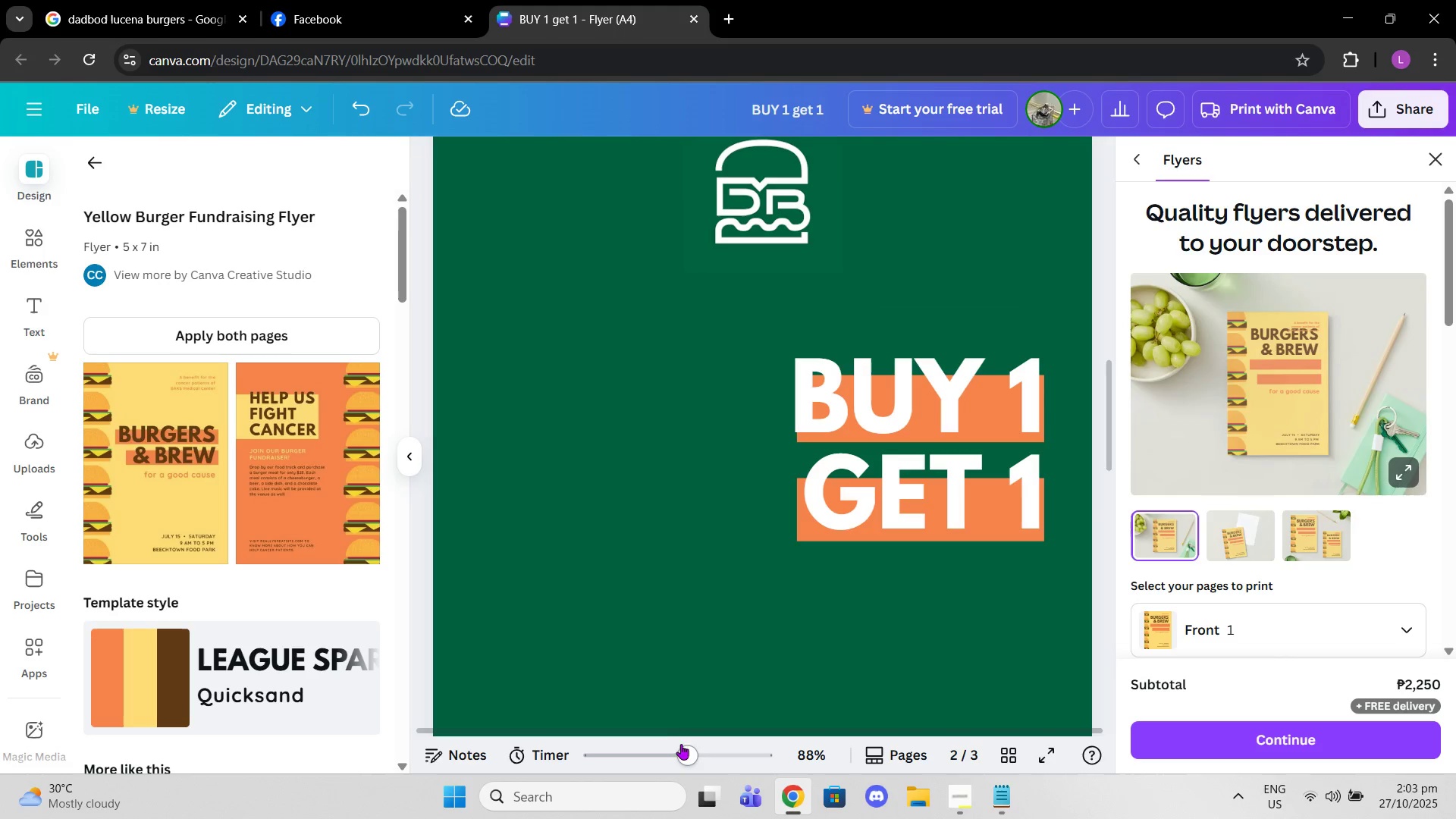 
left_click_drag(start_coordinate=[686, 749], to_coordinate=[662, 747])
 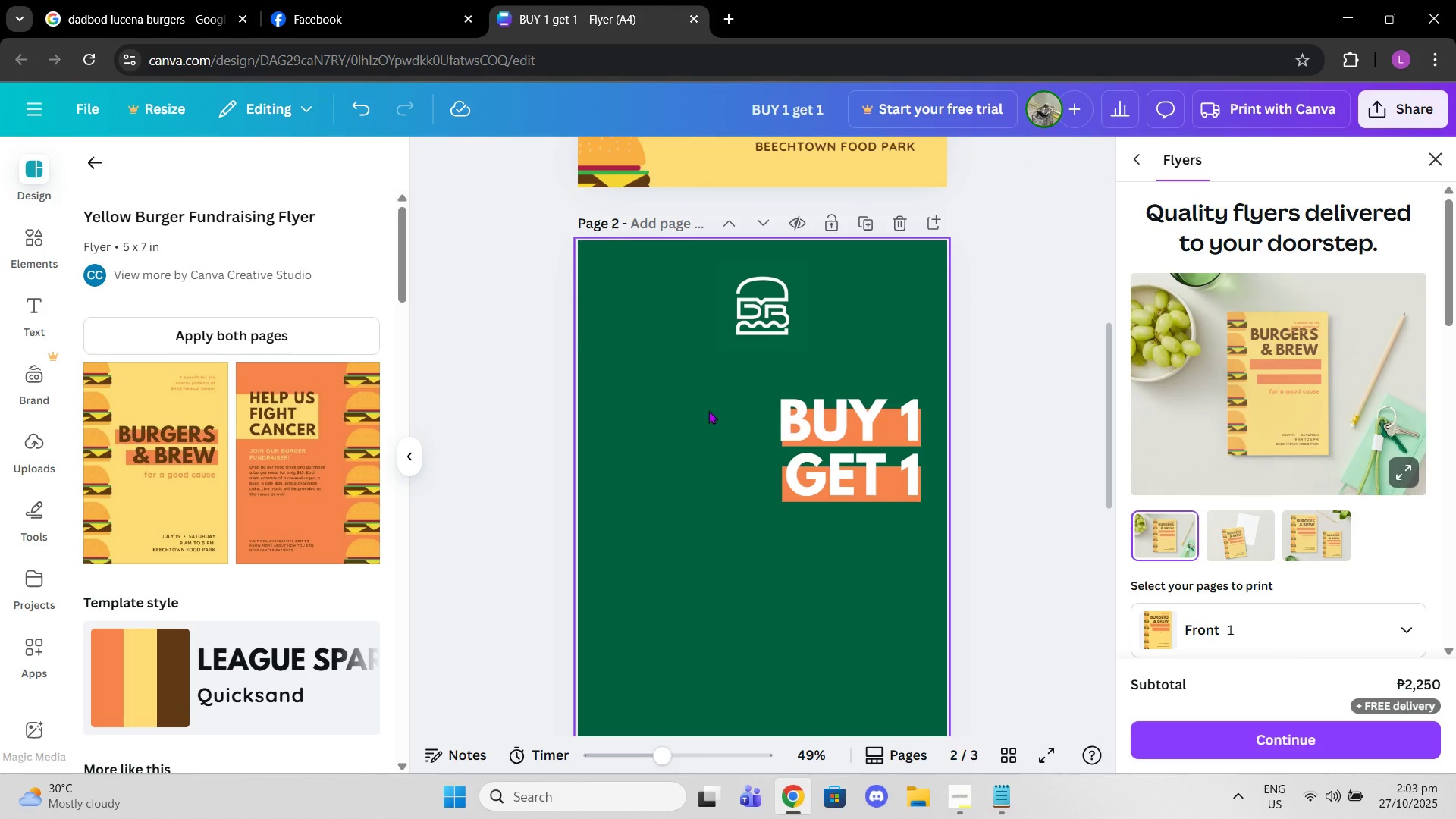 
scroll: coordinate [710, 413], scroll_direction: up, amount: 2.0
 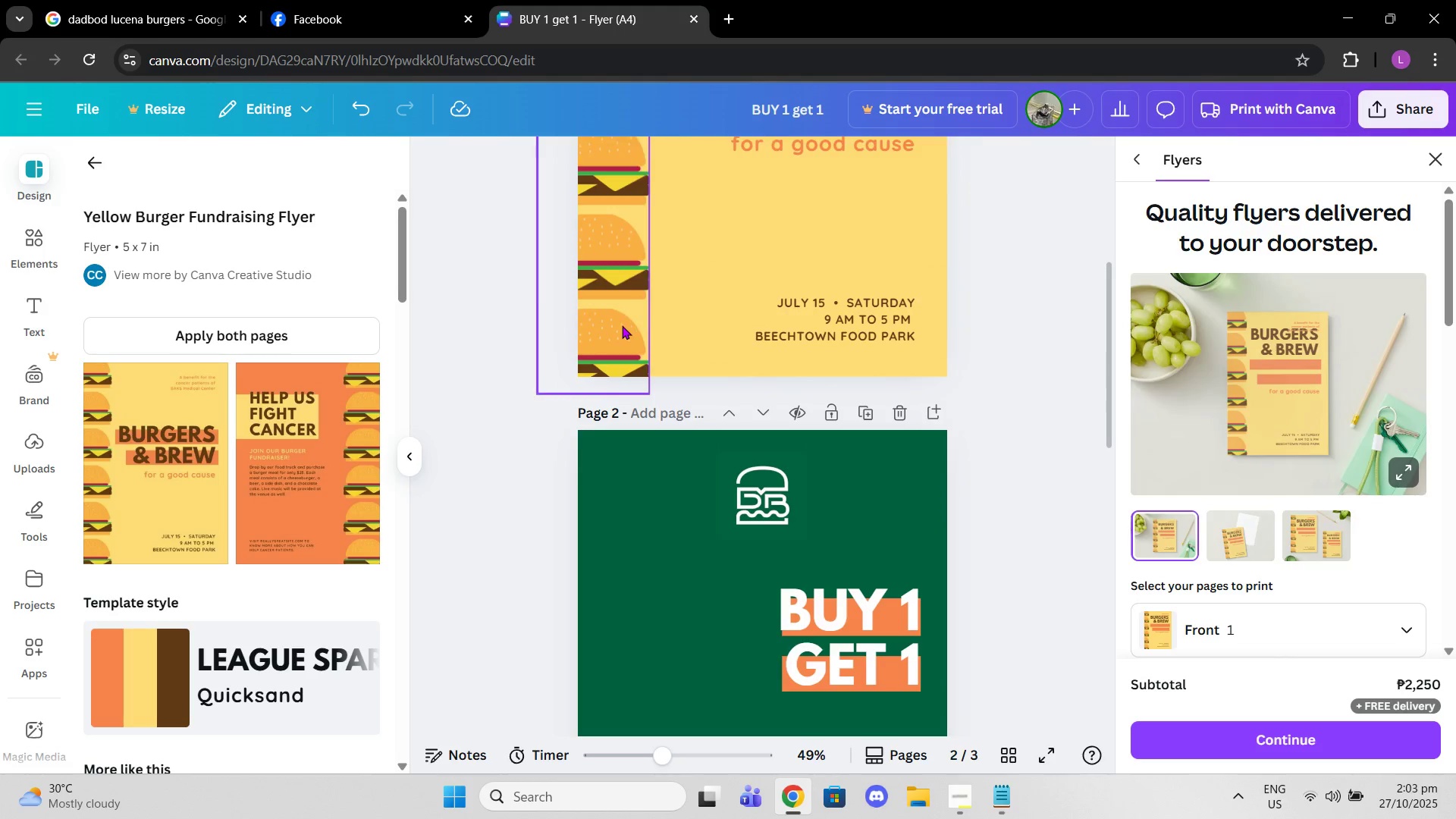 
left_click([622, 325])
 